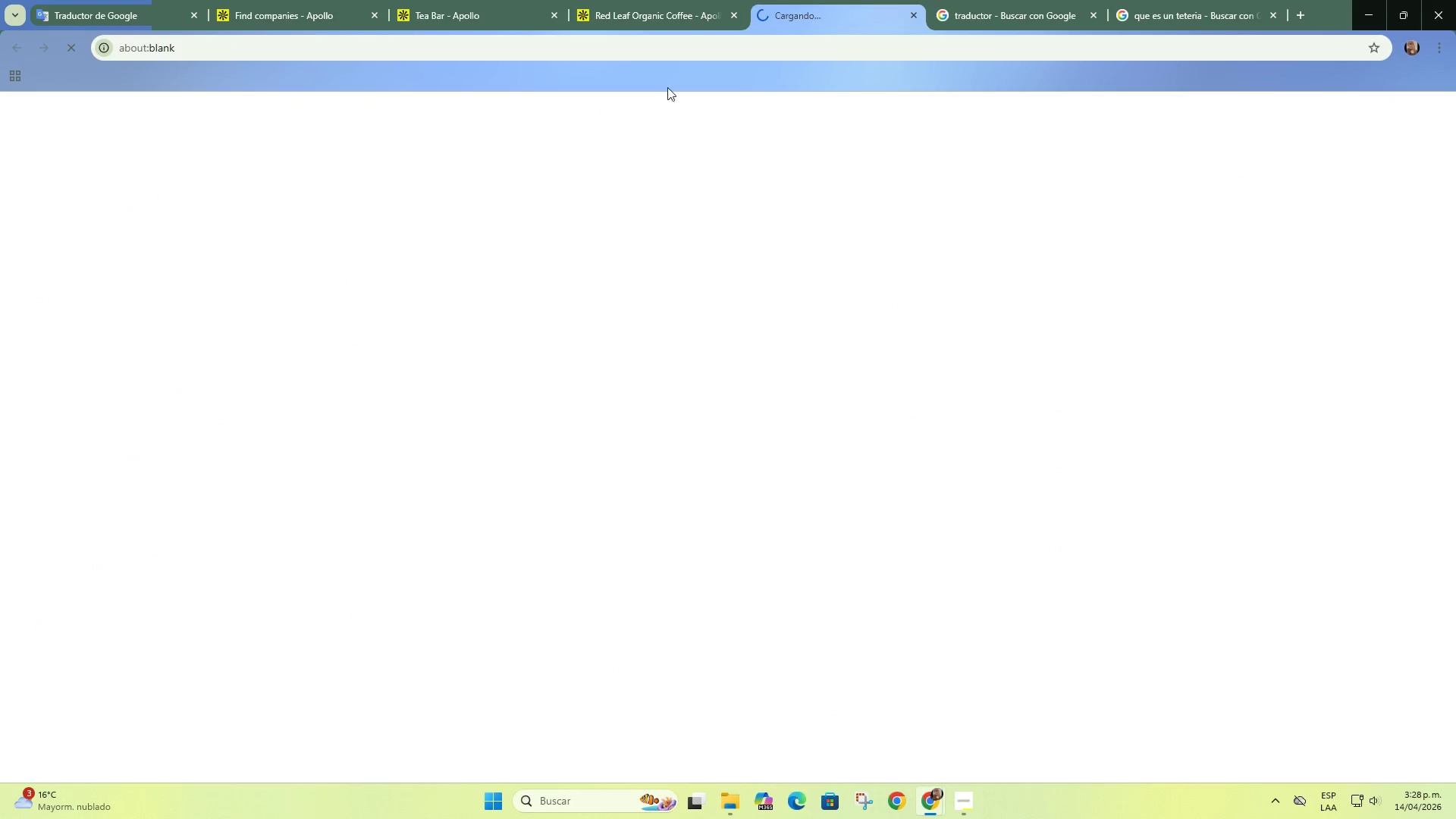 
left_click([678, 24])
 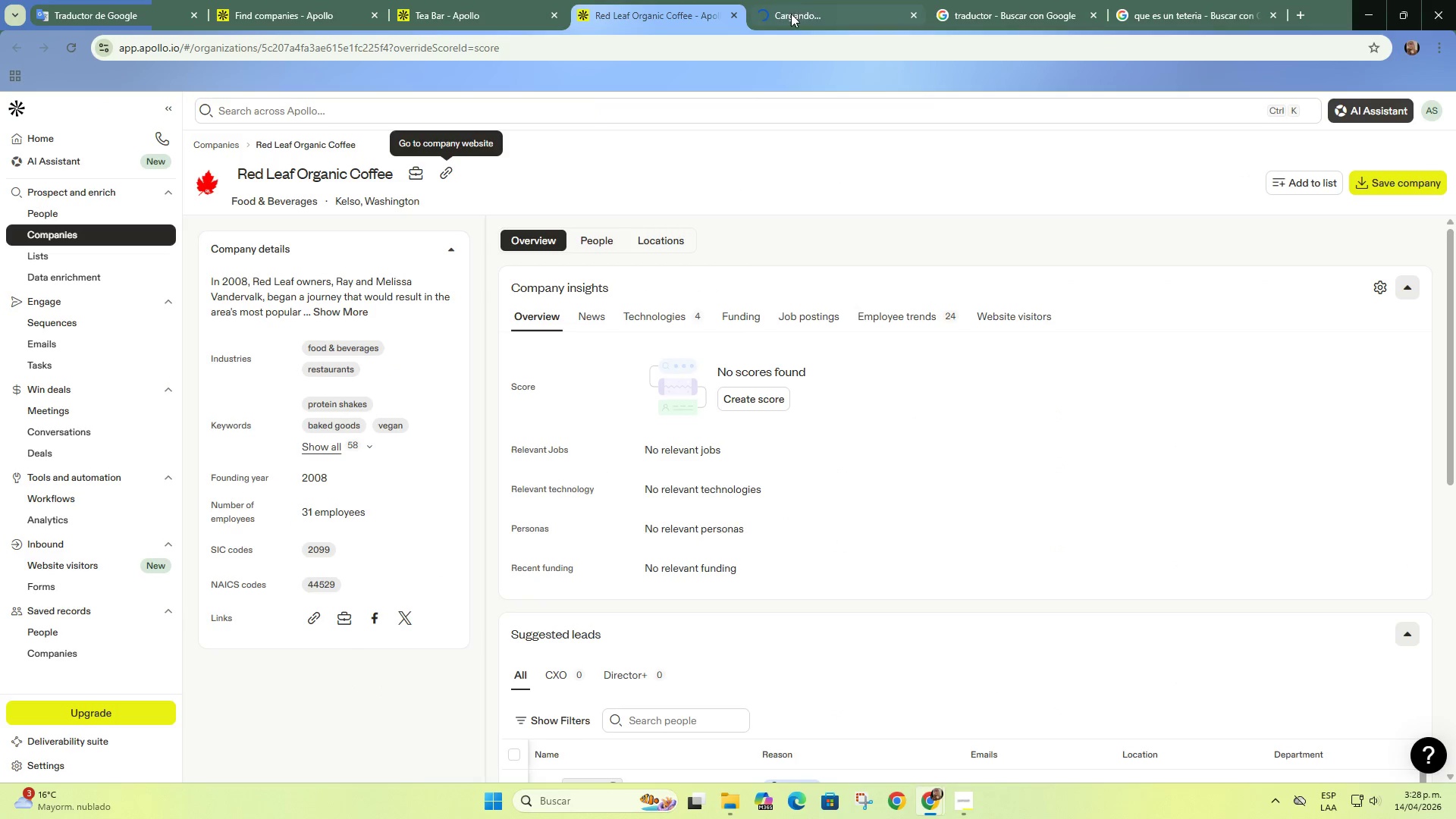 
left_click([807, 0])
 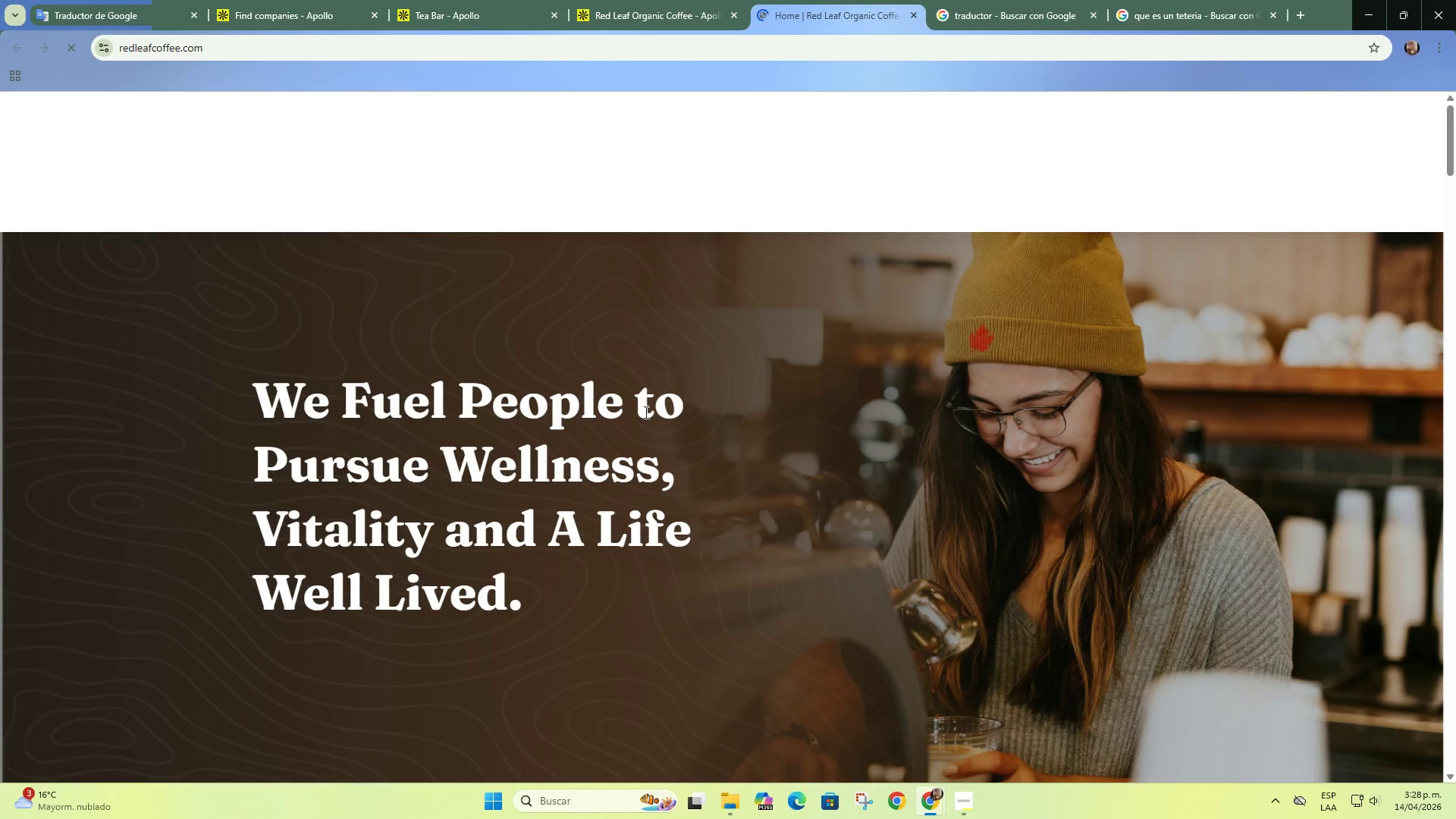 
scroll: coordinate [641, 410], scroll_direction: down, amount: 13.0
 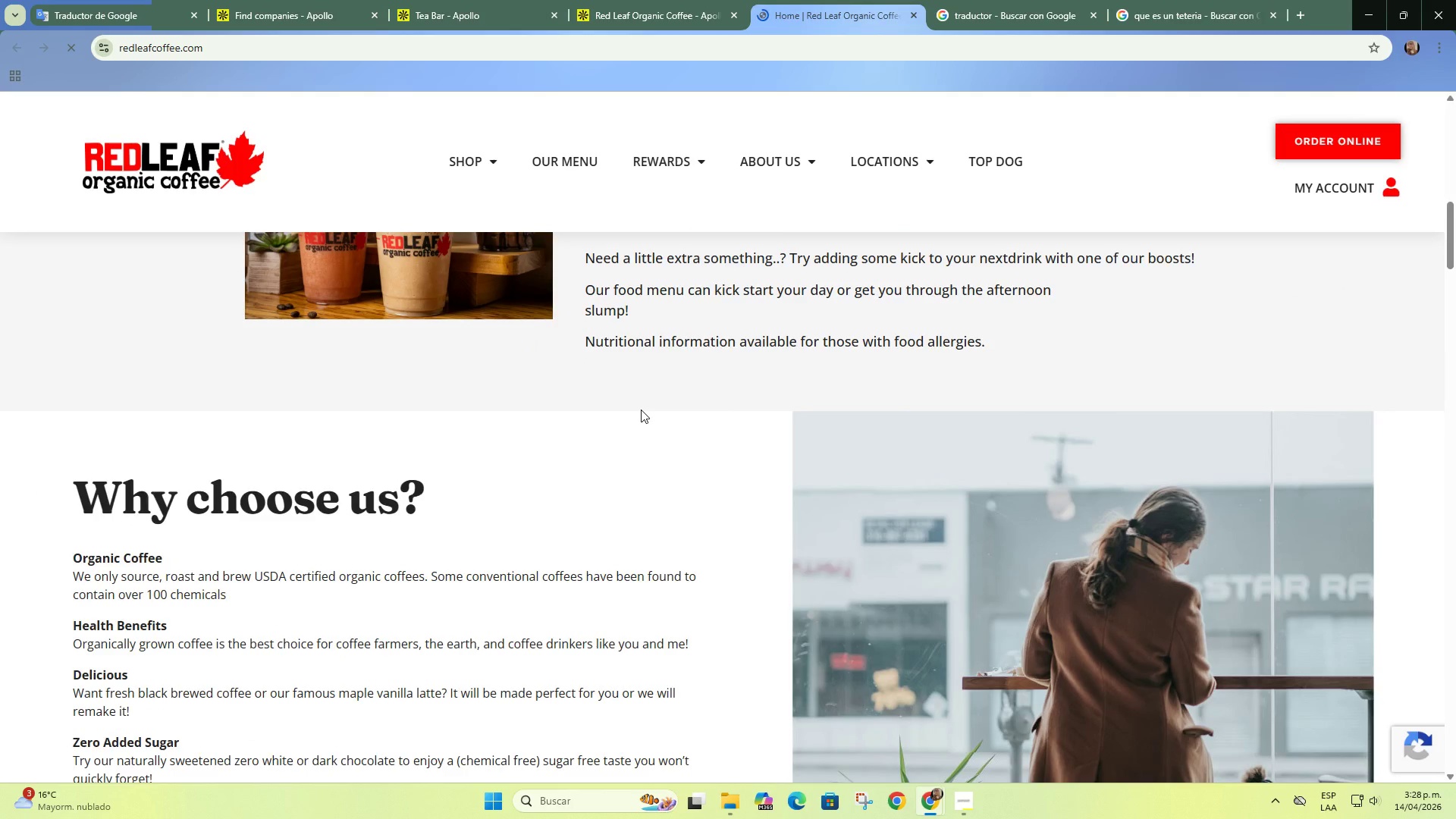 
left_click([666, 15])
 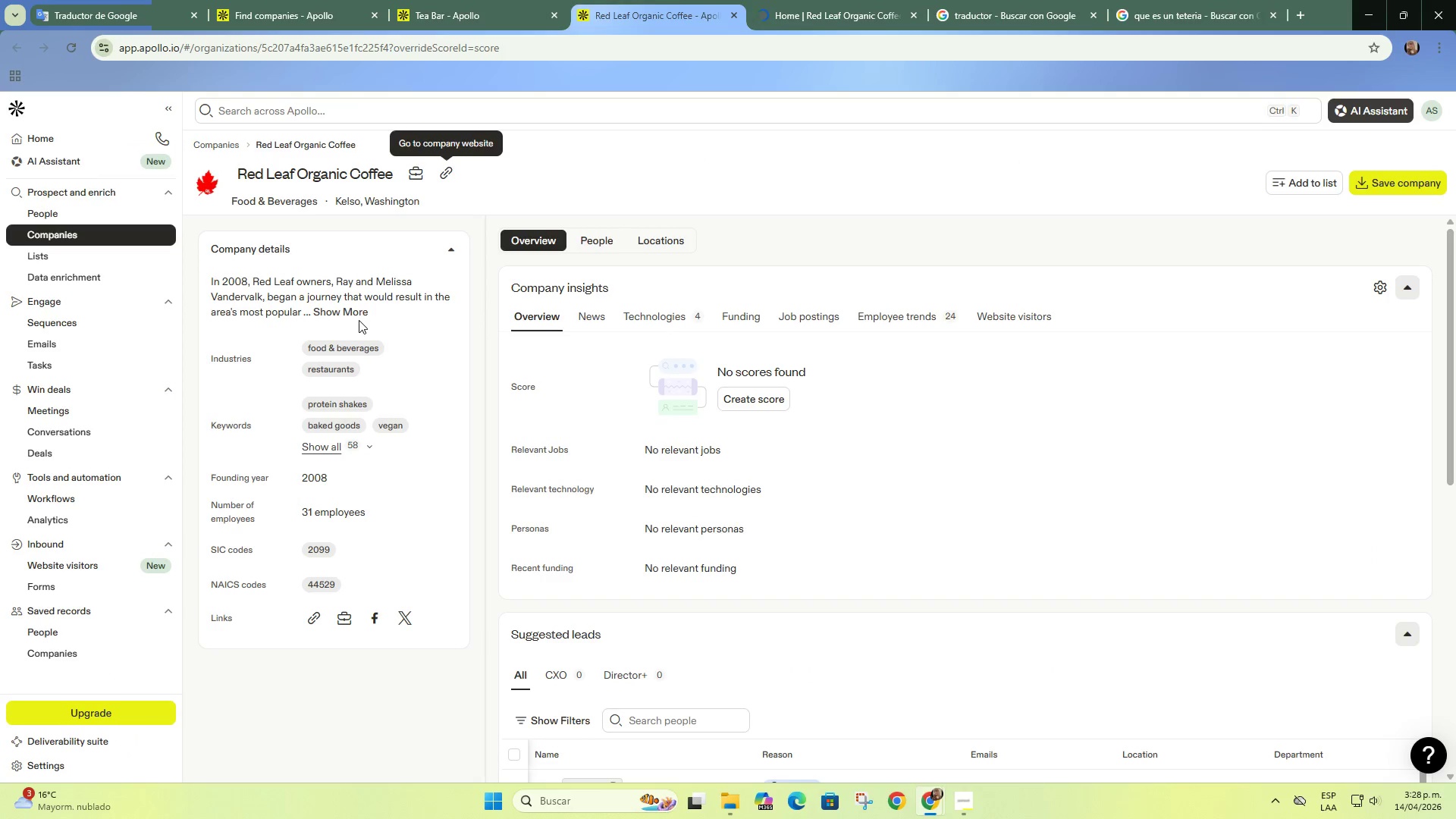 
scroll: coordinate [641, 410], scroll_direction: up, amount: 2.0
 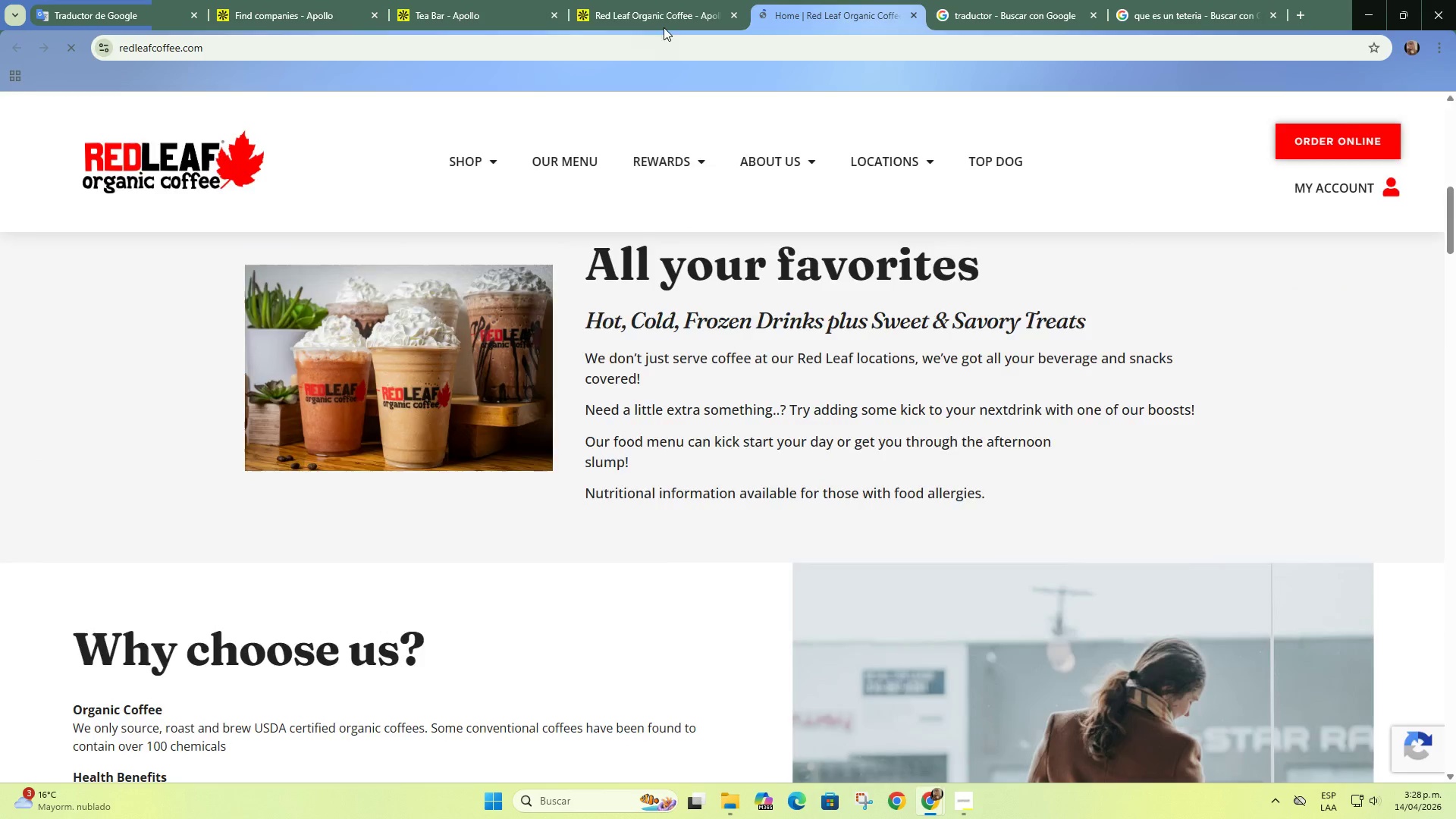 
left_click([364, 310])
 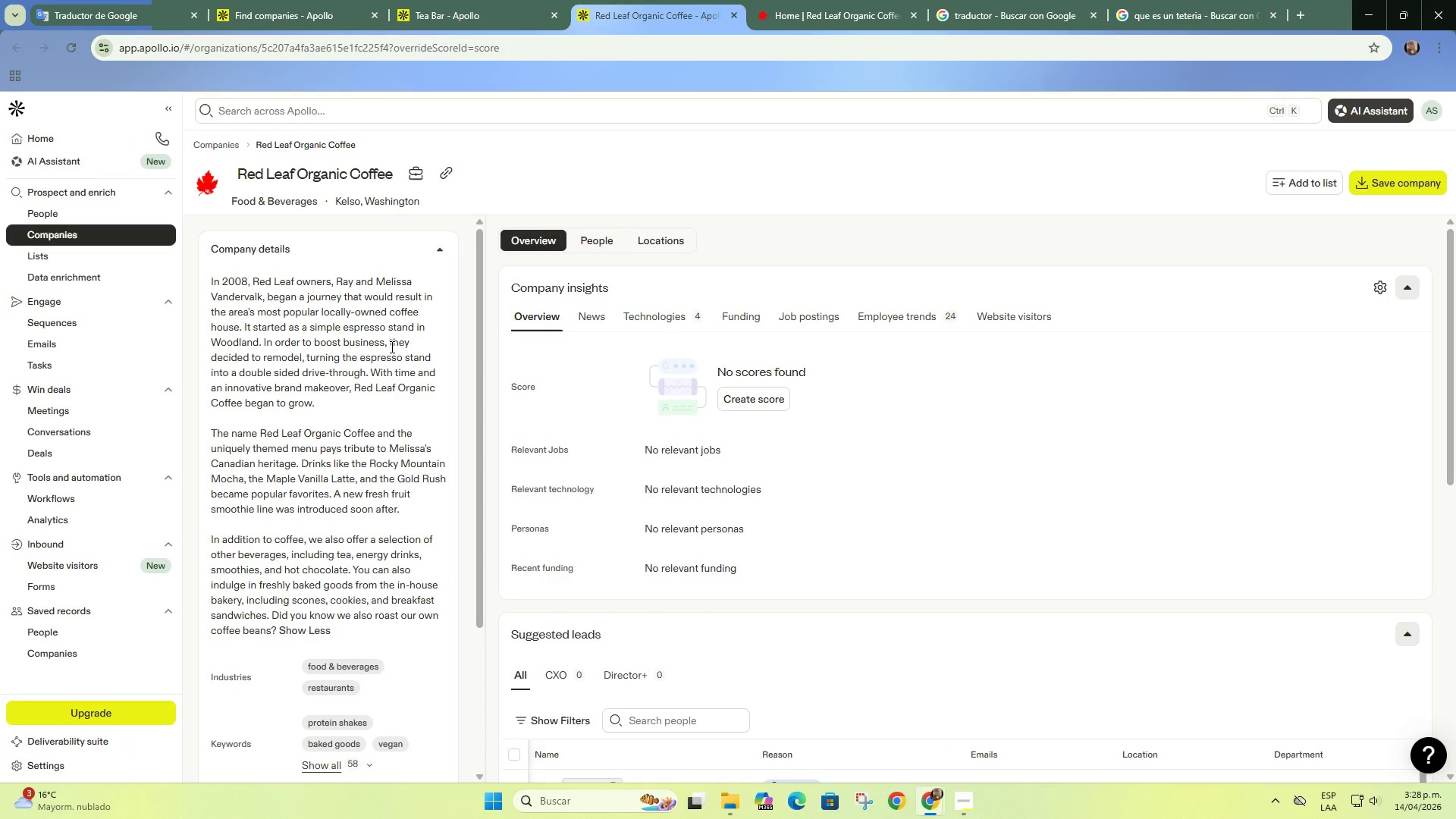 
left_click([736, 15])
 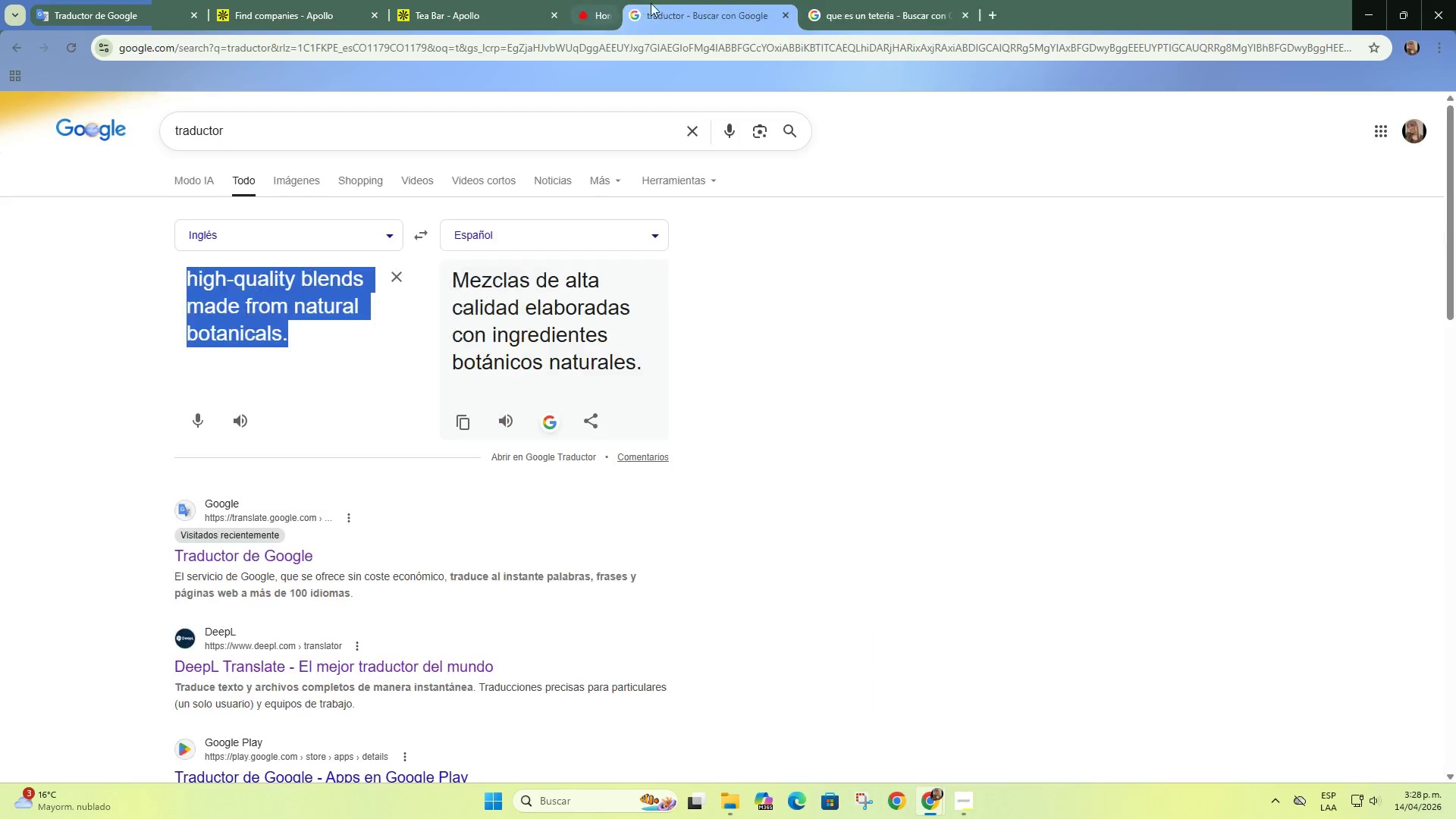 
double_click([529, 0])
 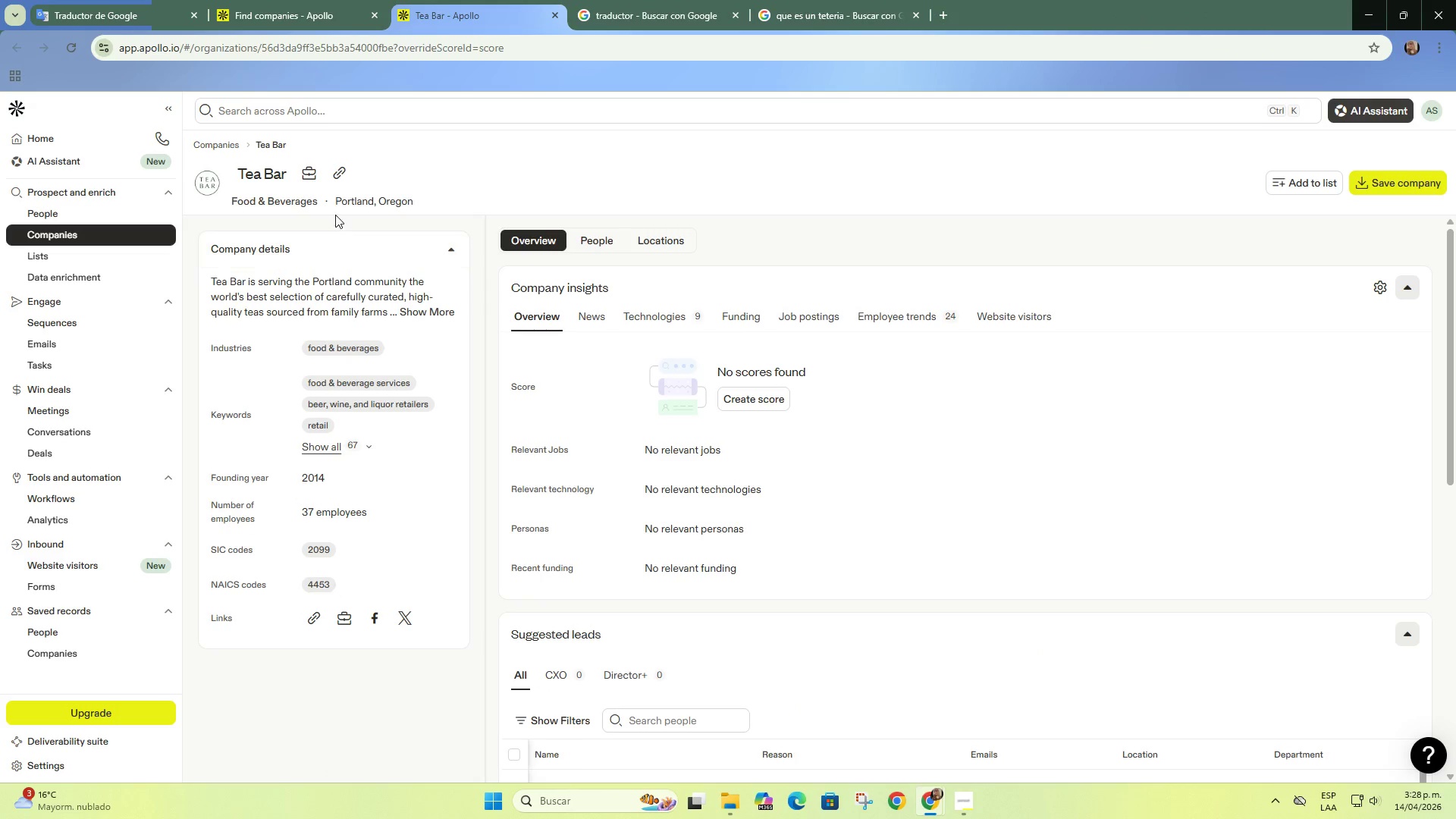 
left_click([340, 179])
 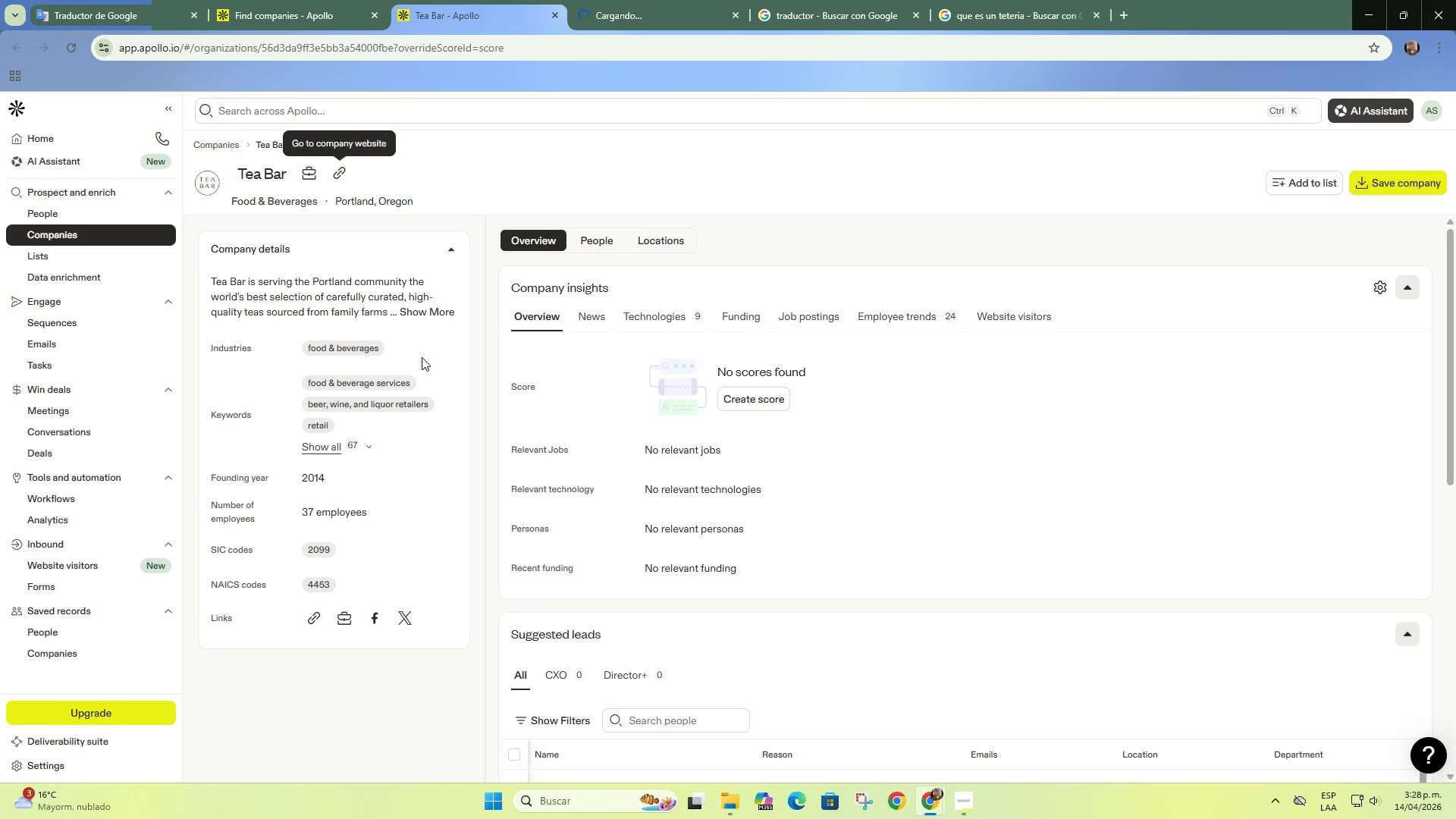 
left_click([433, 316])
 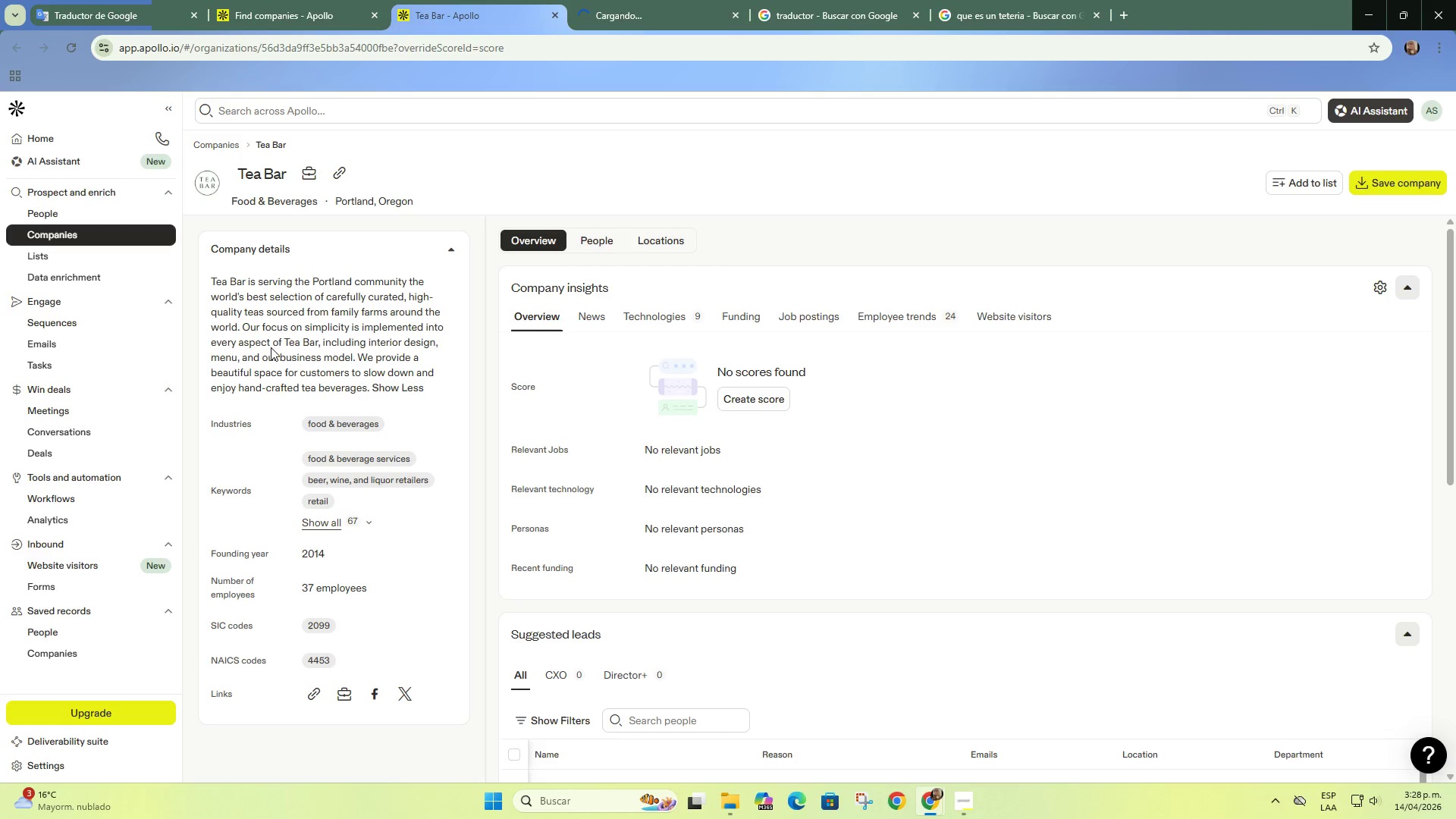 
wait(12.16)
 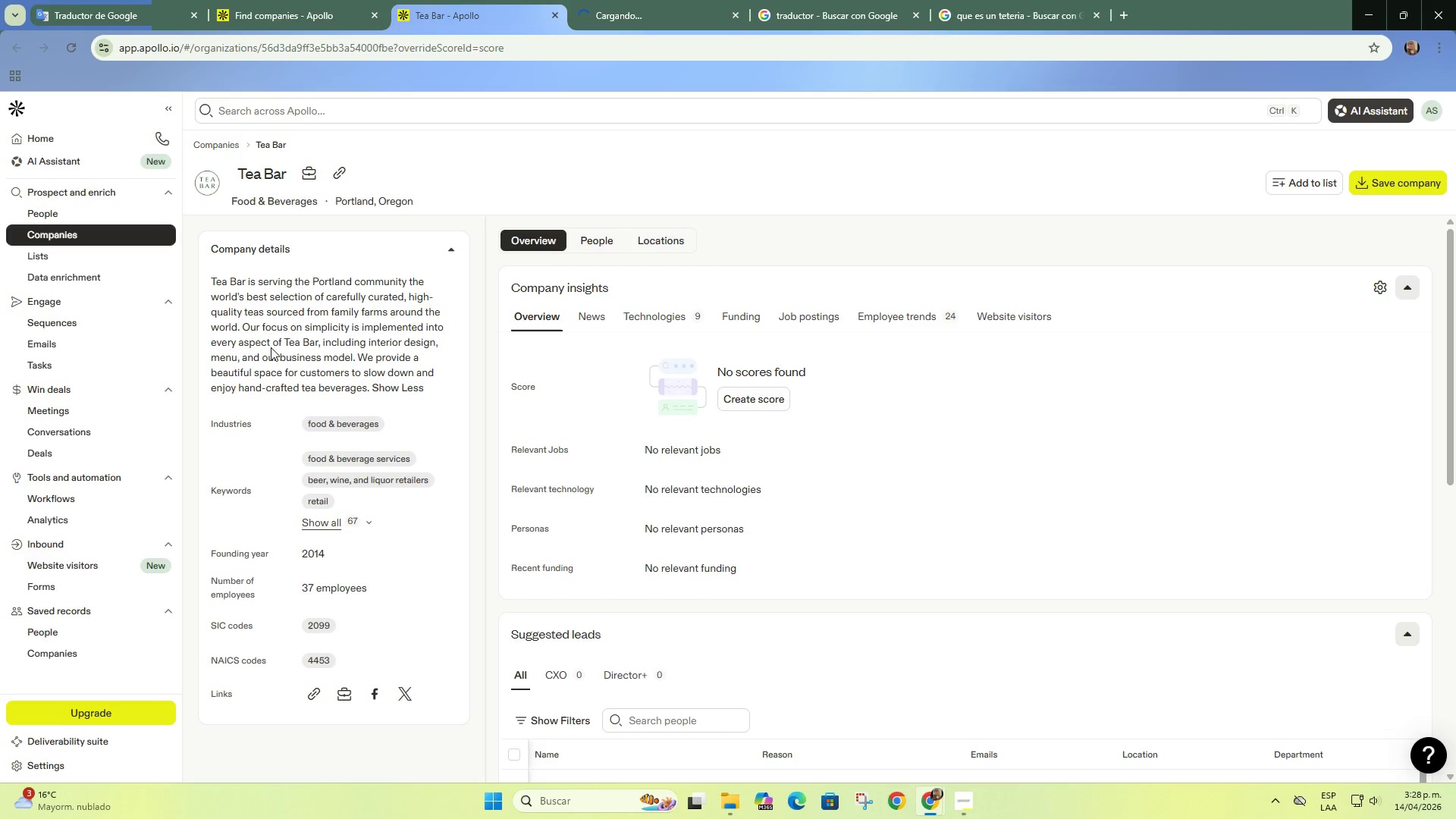 
left_click([708, 0])
 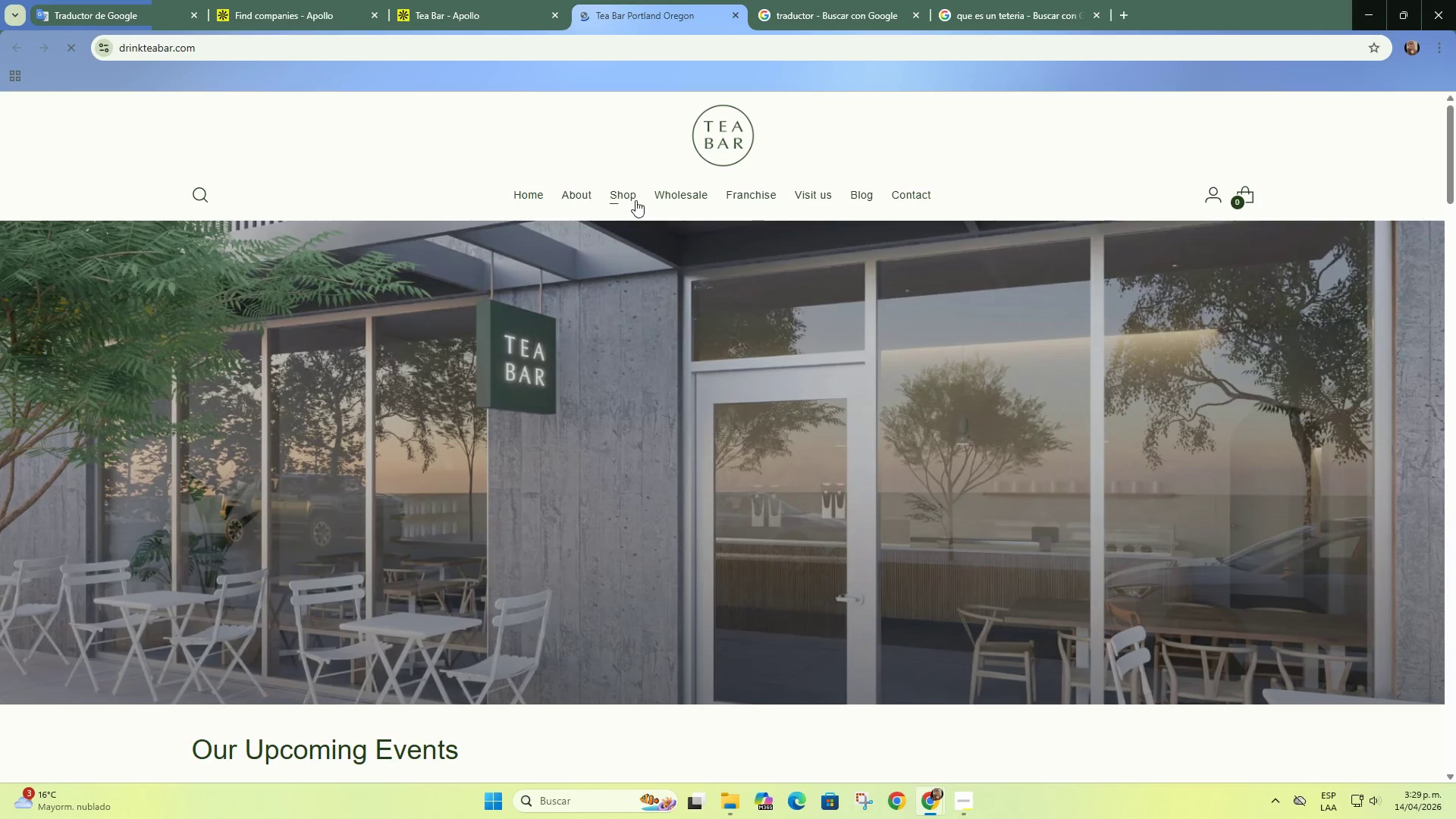 
scroll: coordinate [648, 498], scroll_direction: down, amount: 6.0
 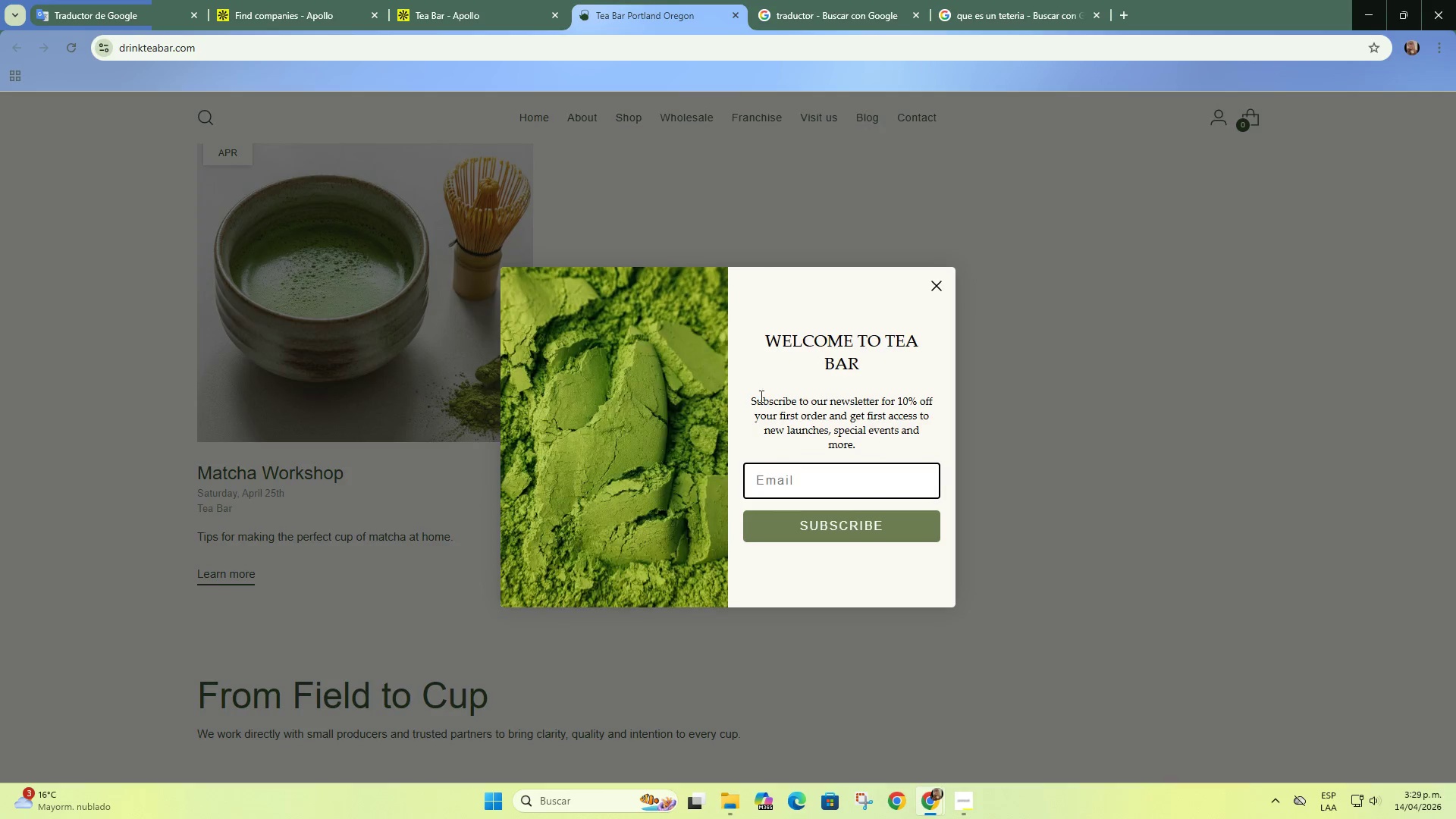 
left_click([929, 293])
 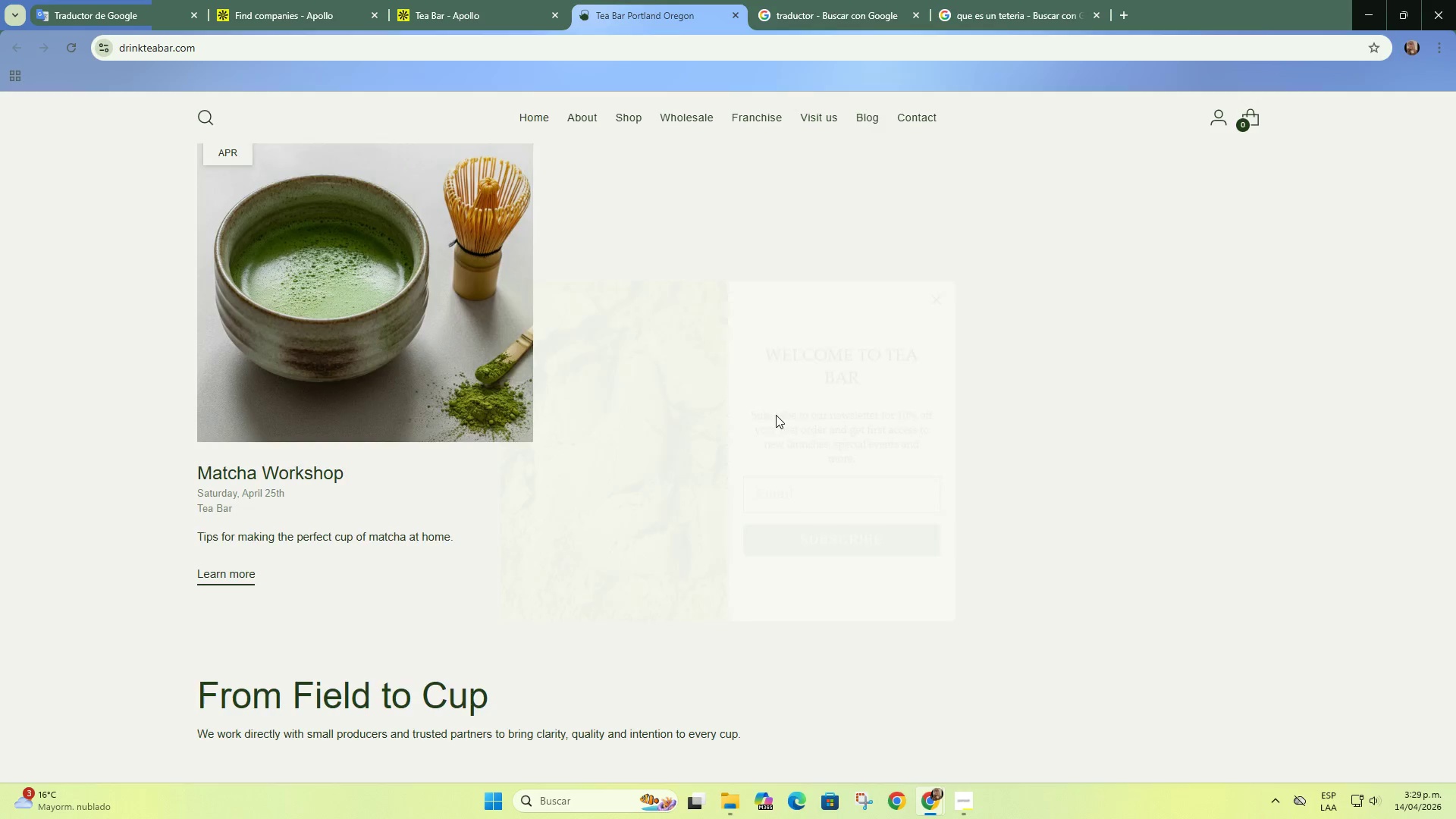 
scroll: coordinate [537, 472], scroll_direction: down, amount: 8.0
 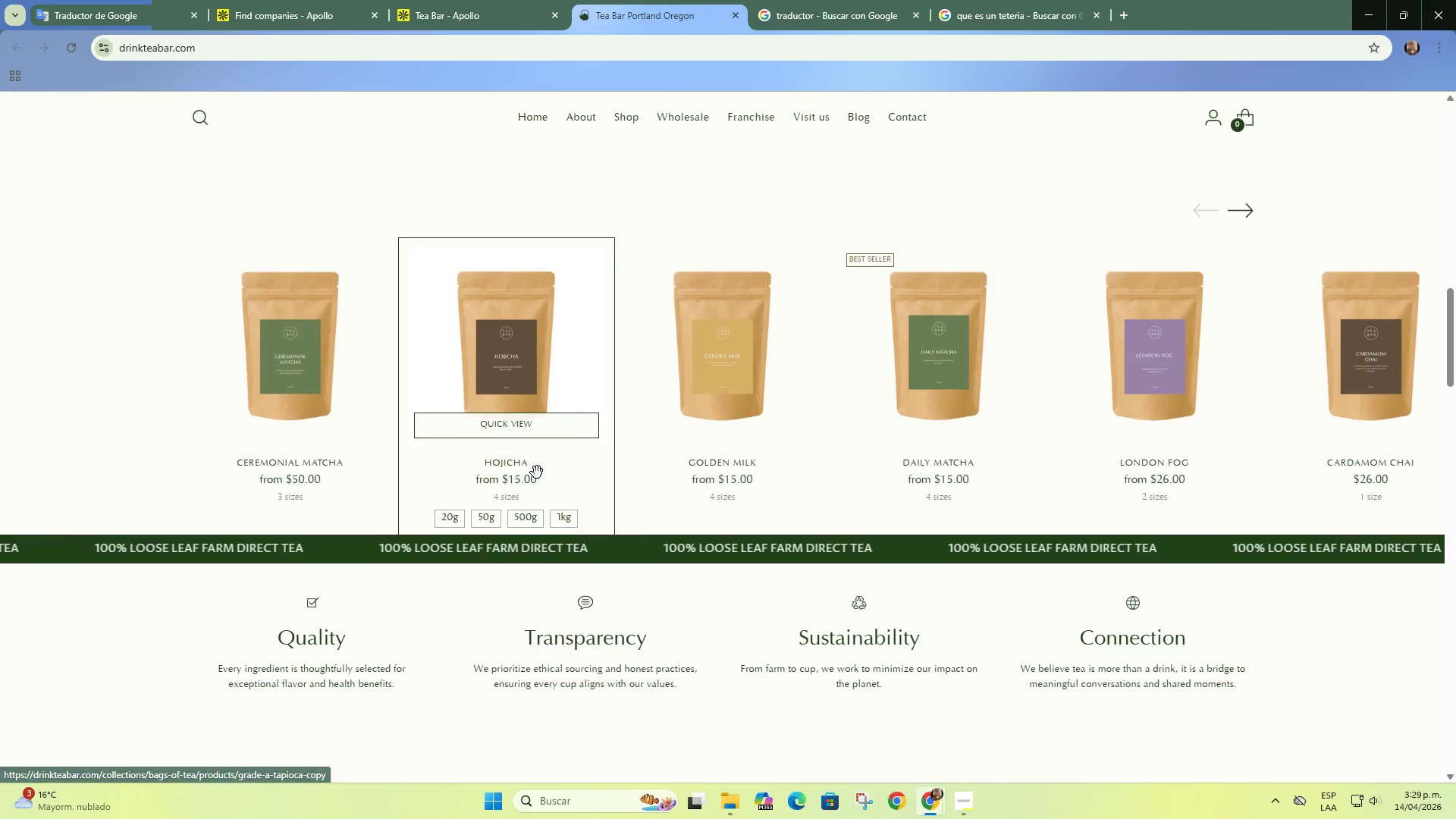 
scroll: coordinate [536, 463], scroll_direction: up, amount: 21.0
 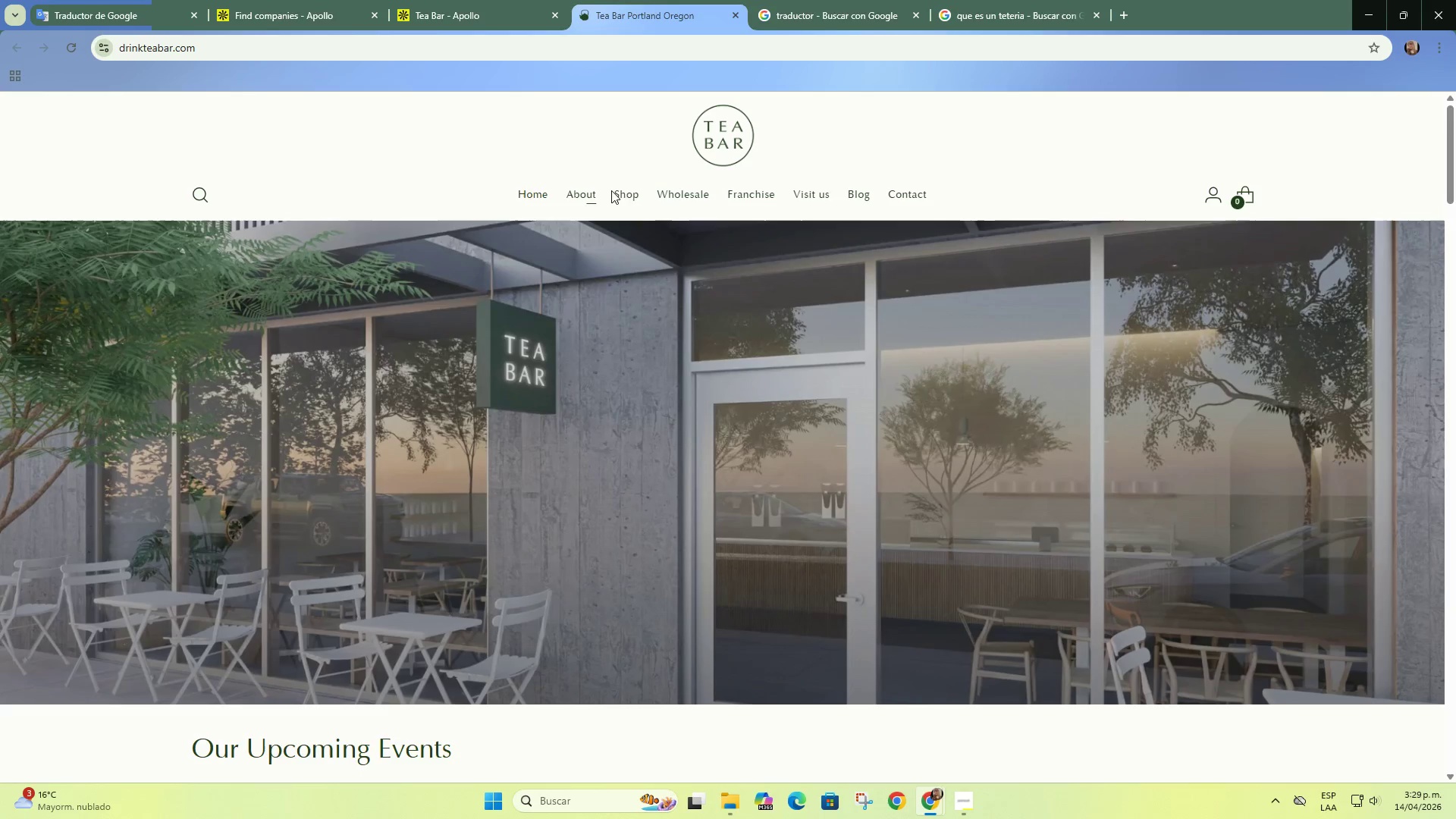 
scroll: coordinate [684, 533], scroll_direction: down, amount: 19.0
 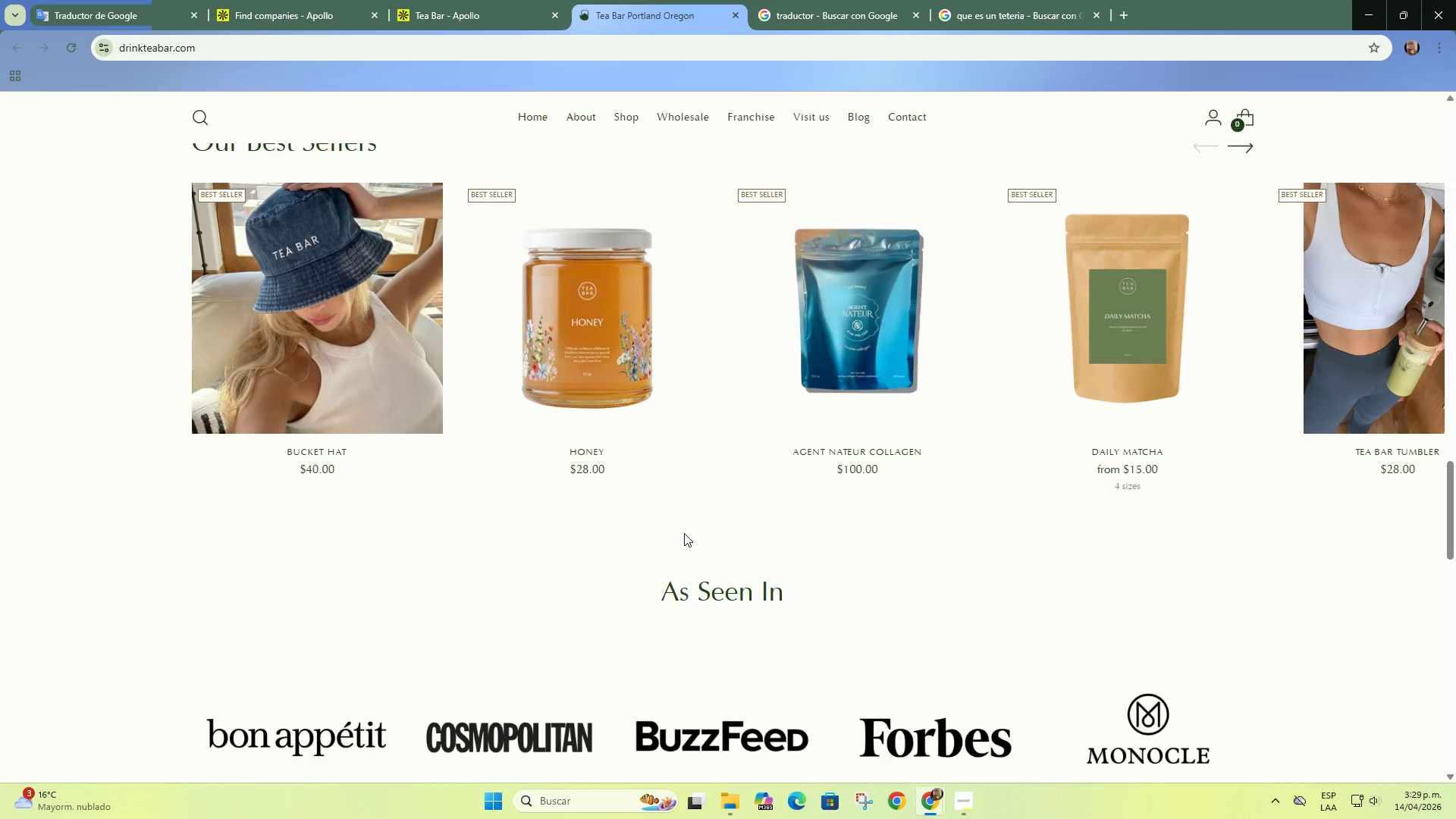 
scroll: coordinate [560, 492], scroll_direction: up, amount: 2.0
 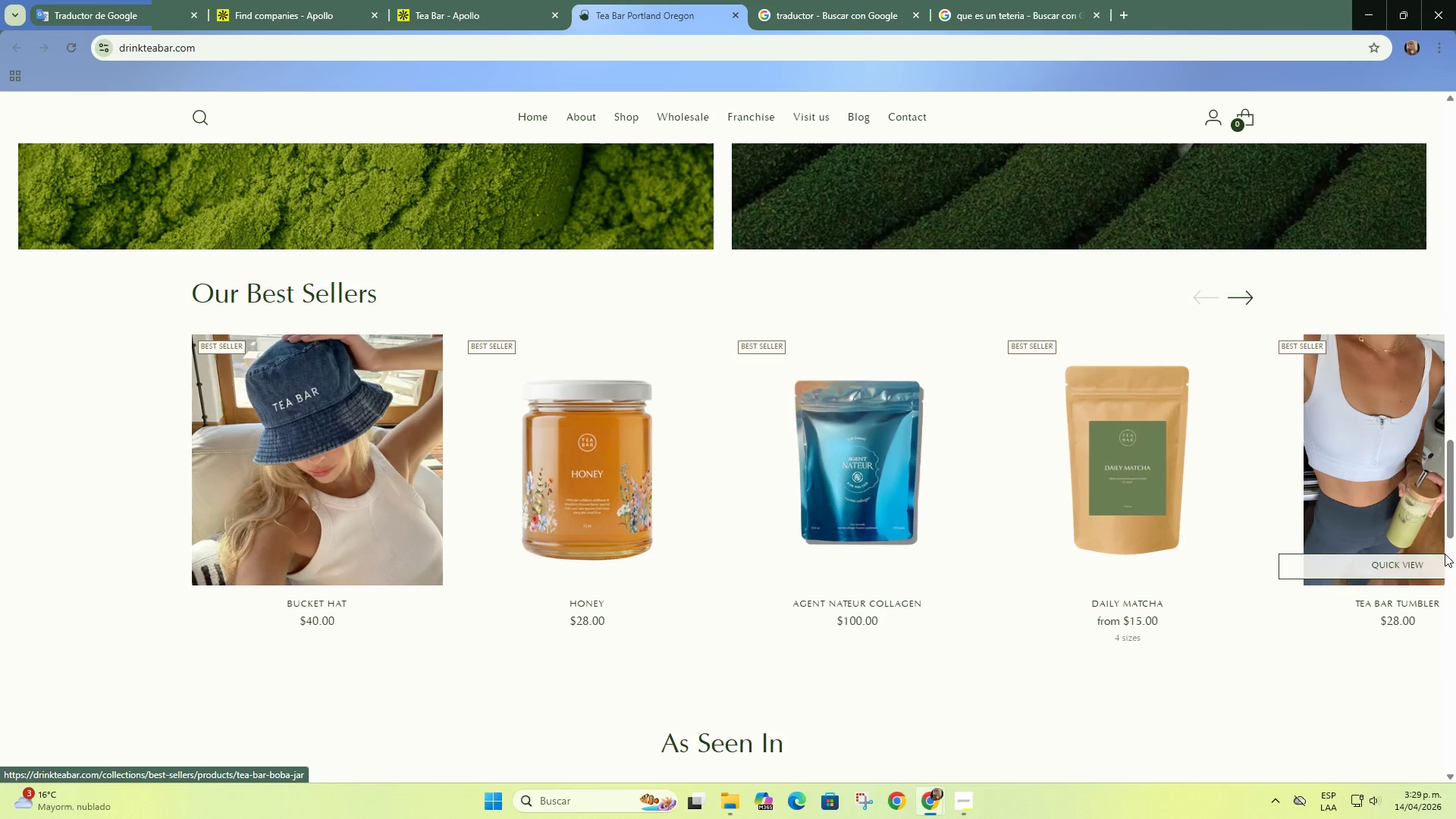 
mouse_move([350, 607])
 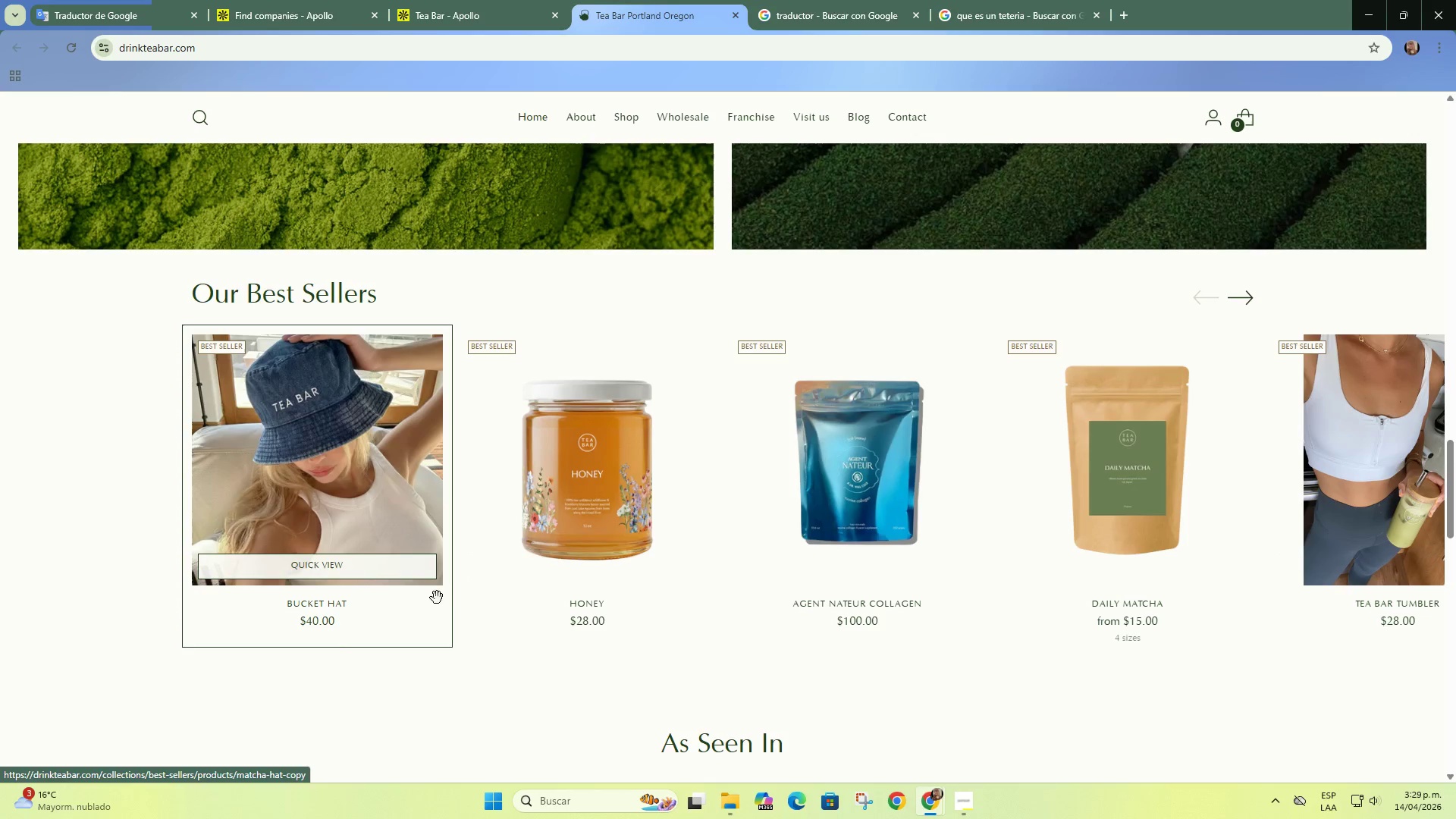 
scroll: coordinate [698, 607], scroll_direction: down, amount: 12.0
 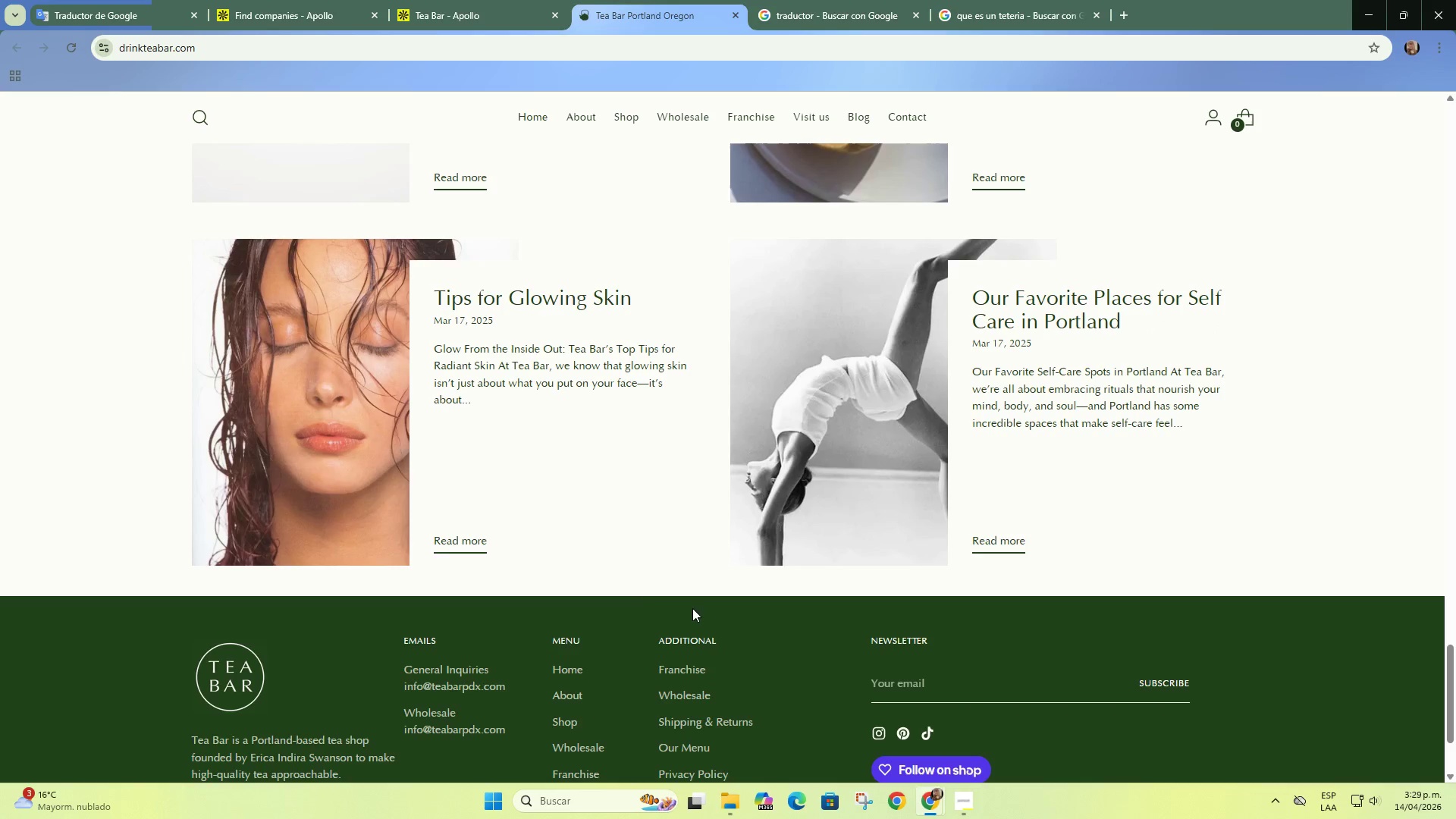 
left_click([497, 0])
 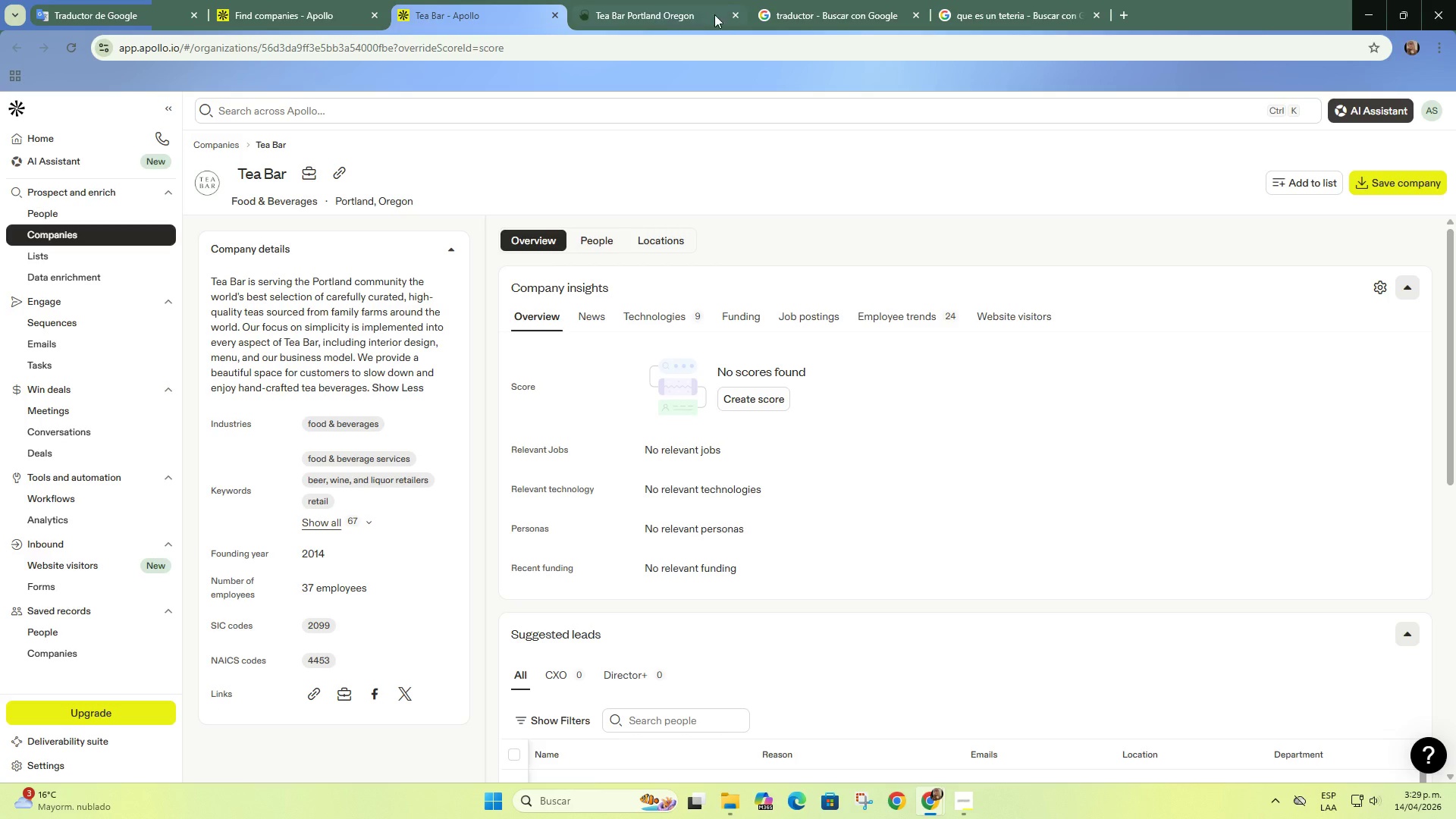 
left_click([734, 14])
 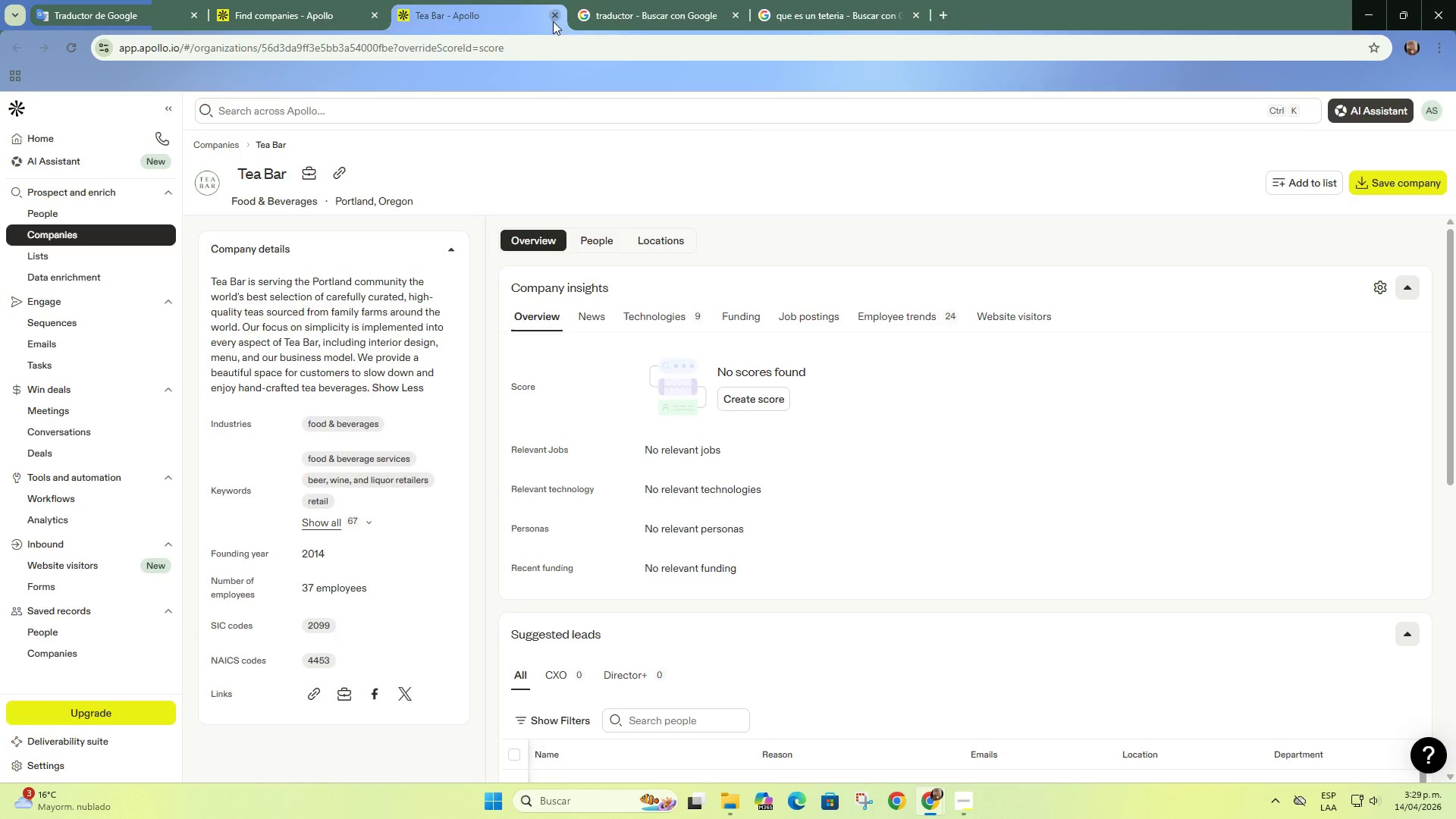 
double_click([322, 0])
 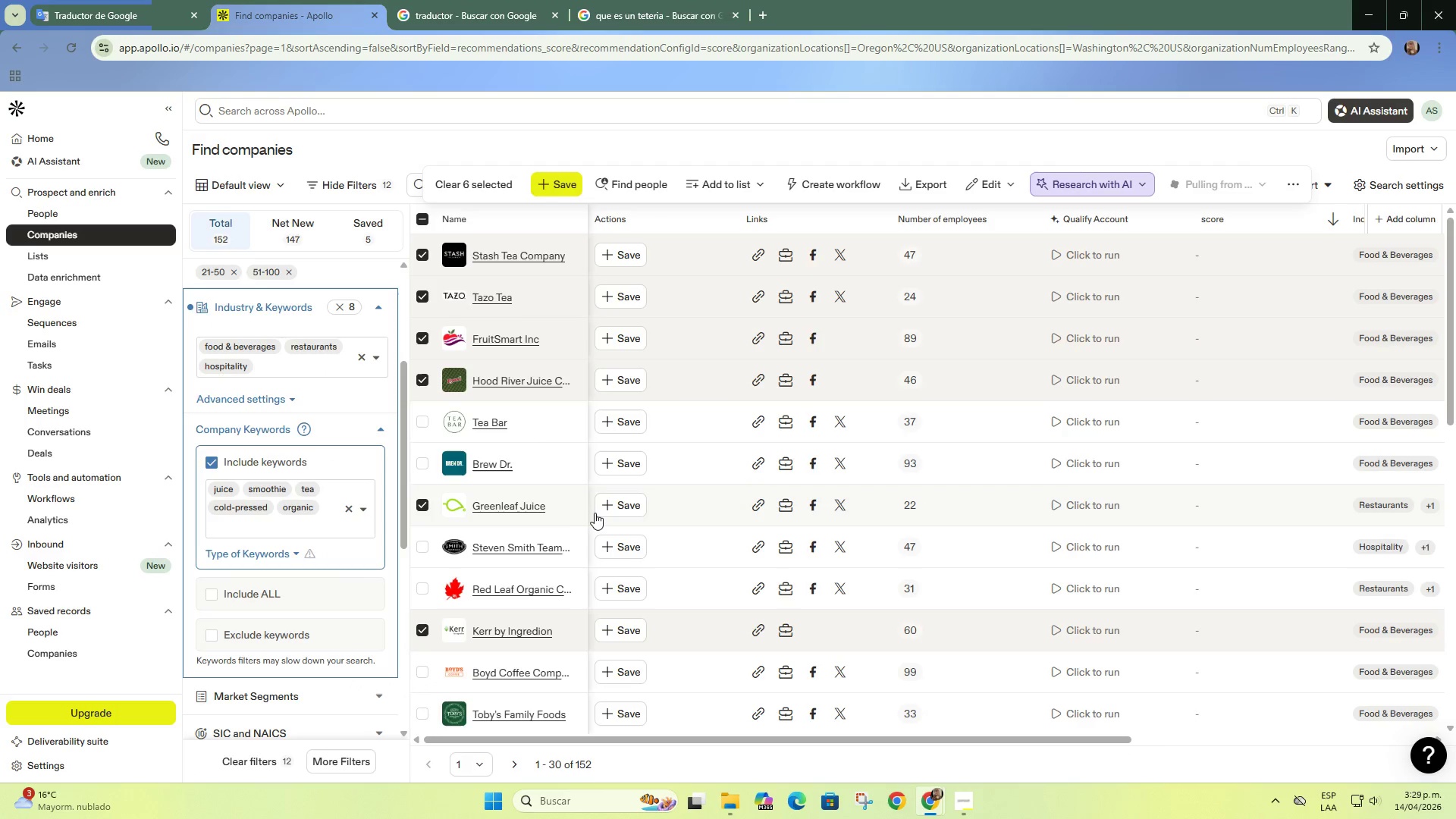 
scroll: coordinate [602, 516], scroll_direction: down, amount: 4.0
 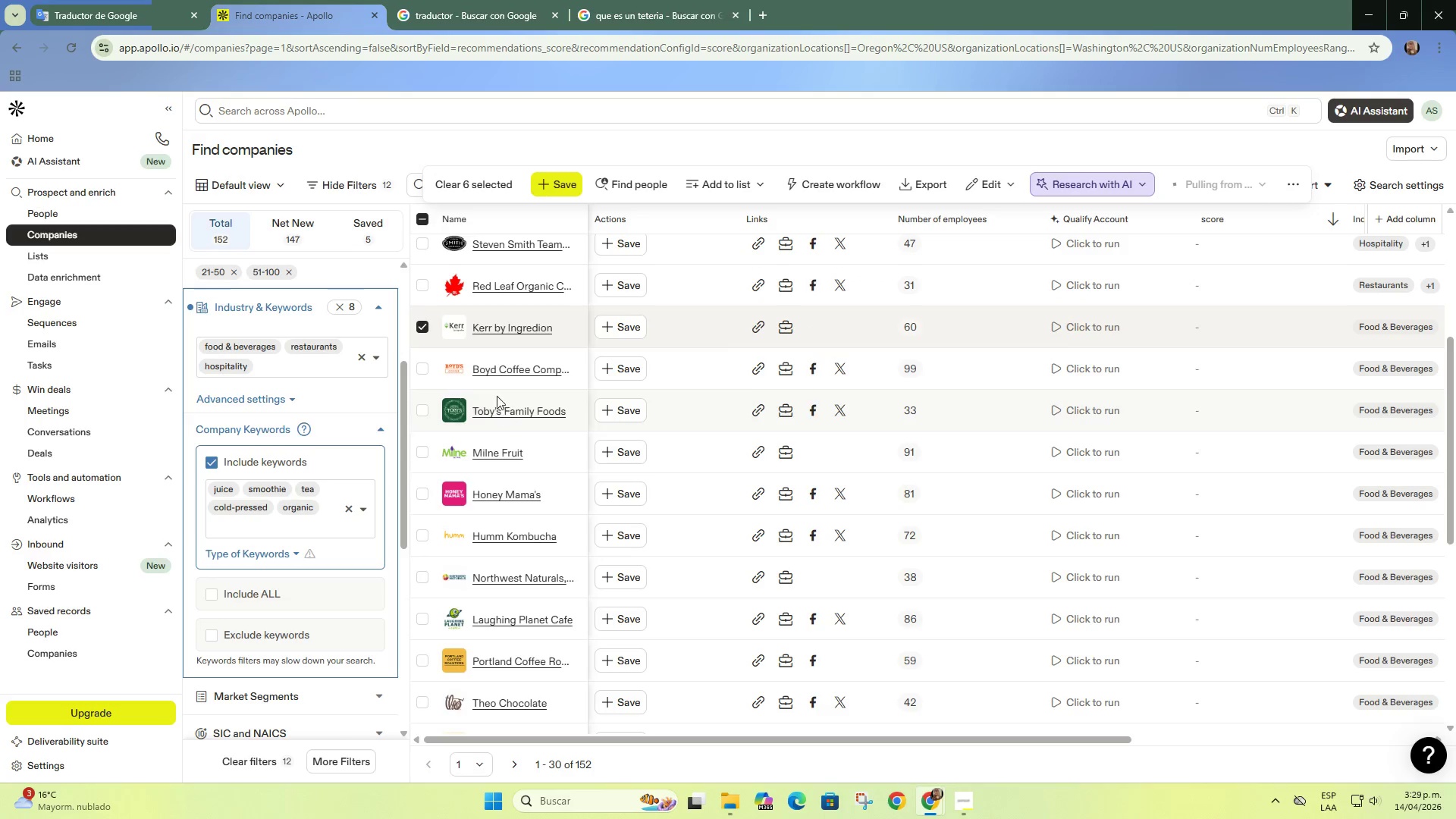 
right_click([499, 366])
 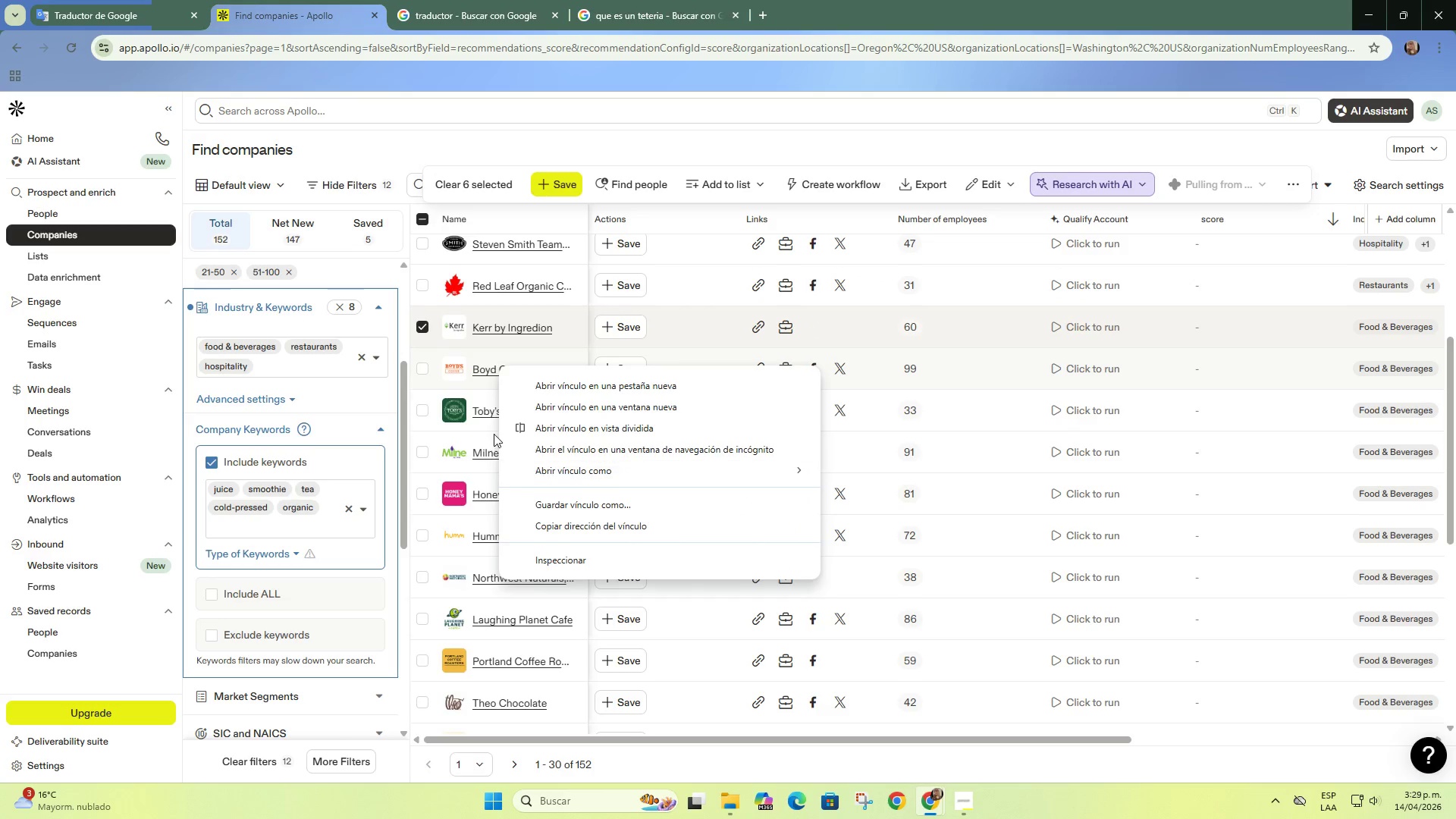 
right_click([494, 414])
 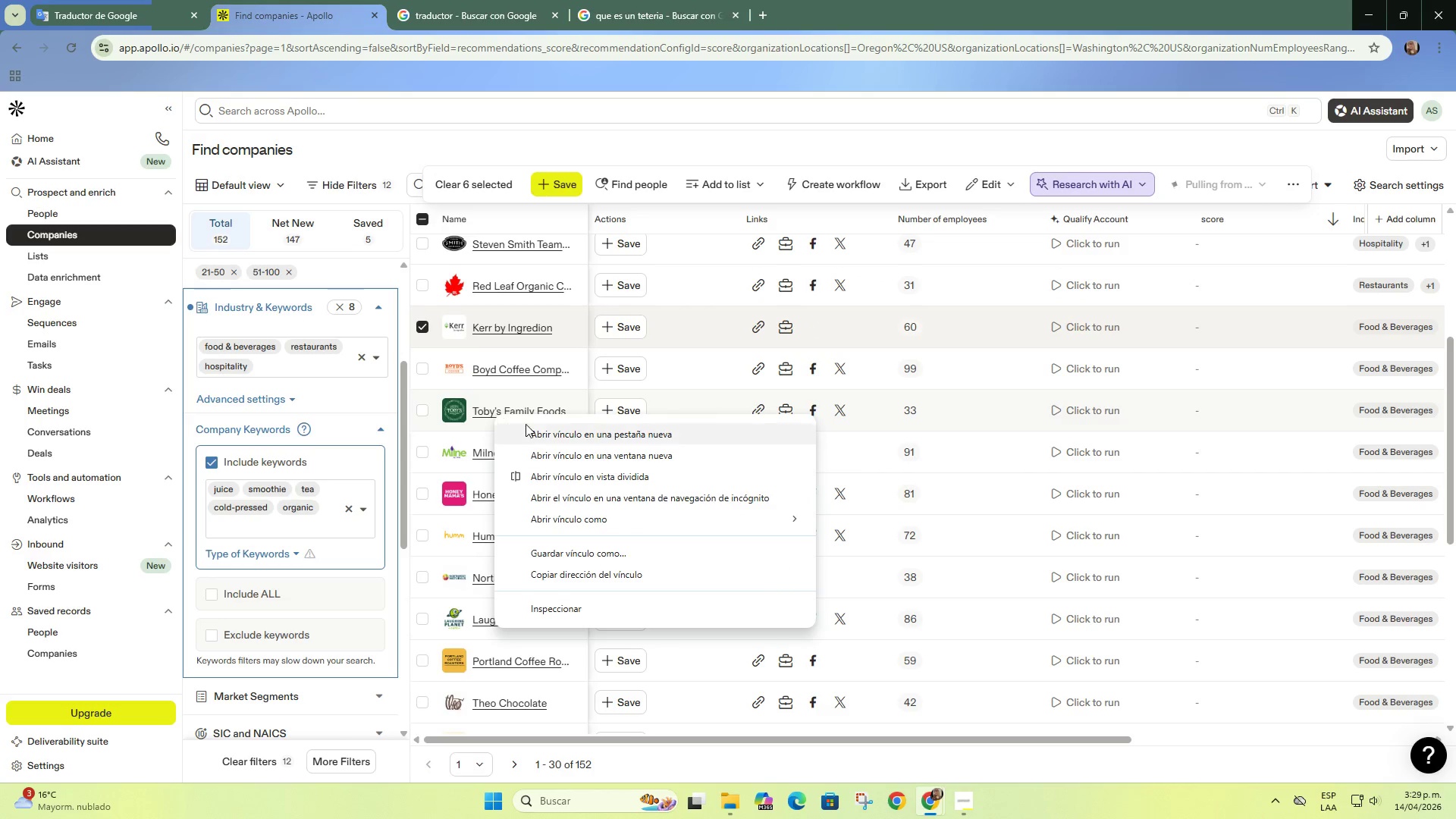 
left_click([544, 428])
 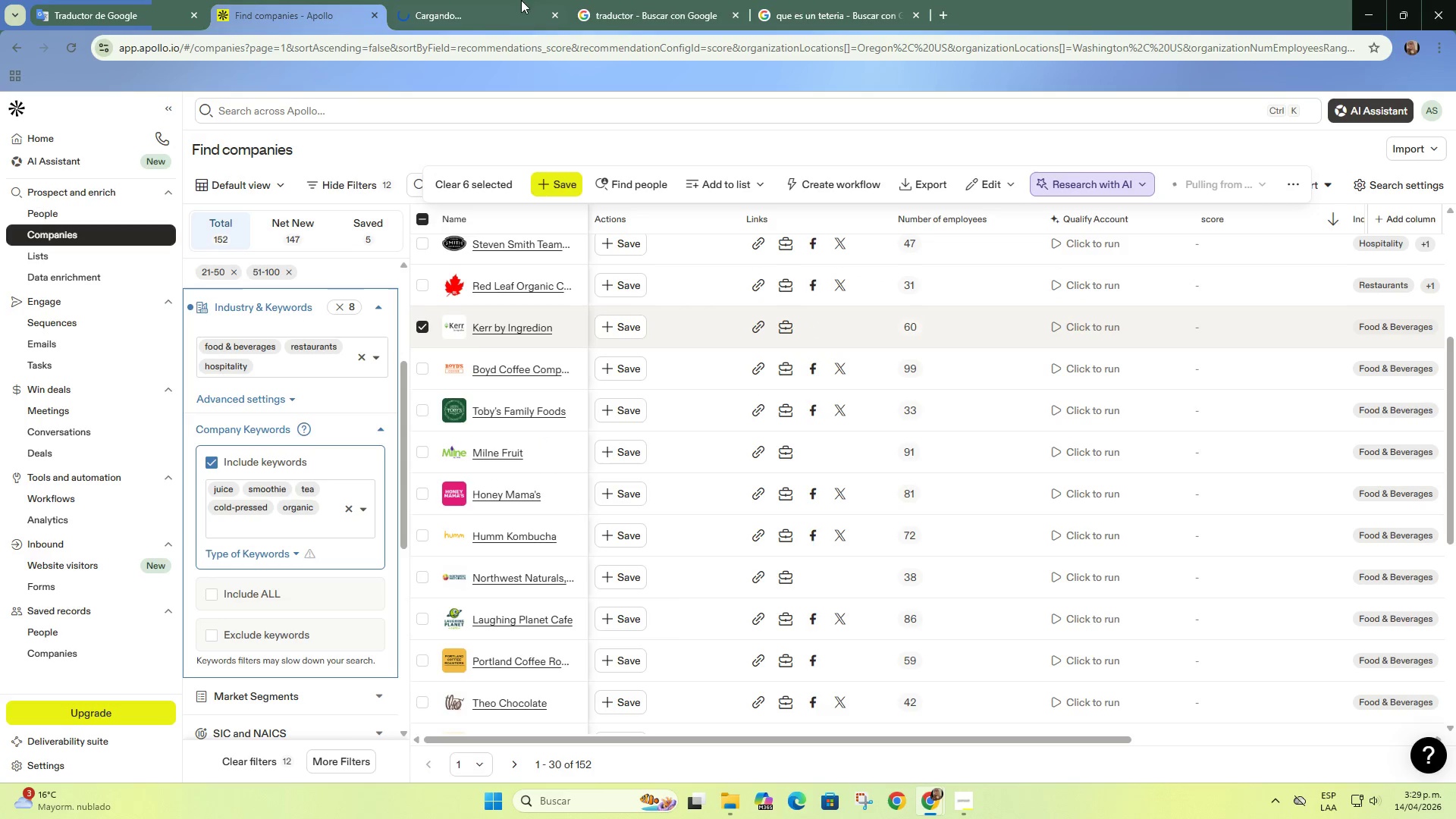 
left_click([625, 0])
 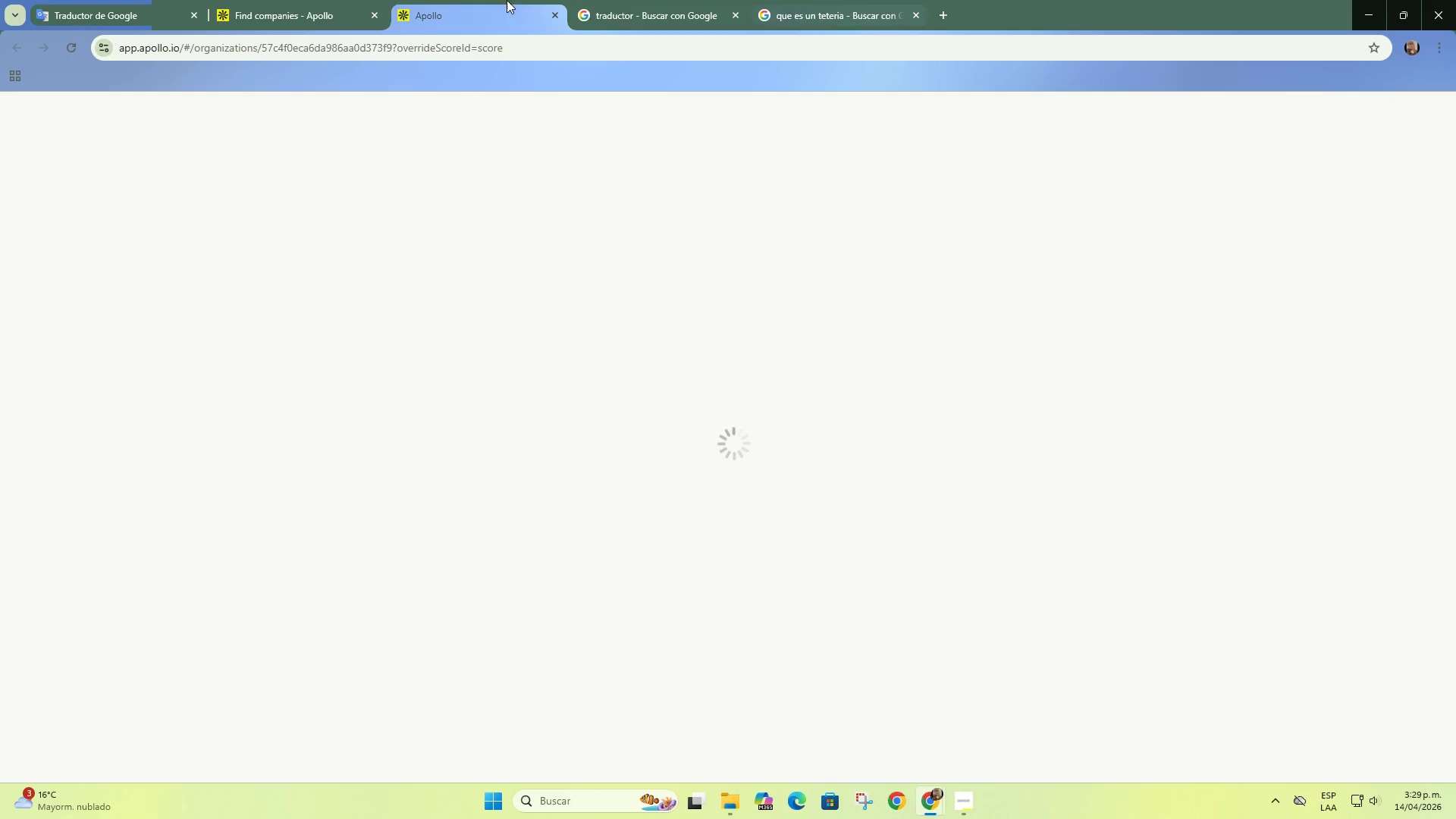 
left_click([358, 0])
 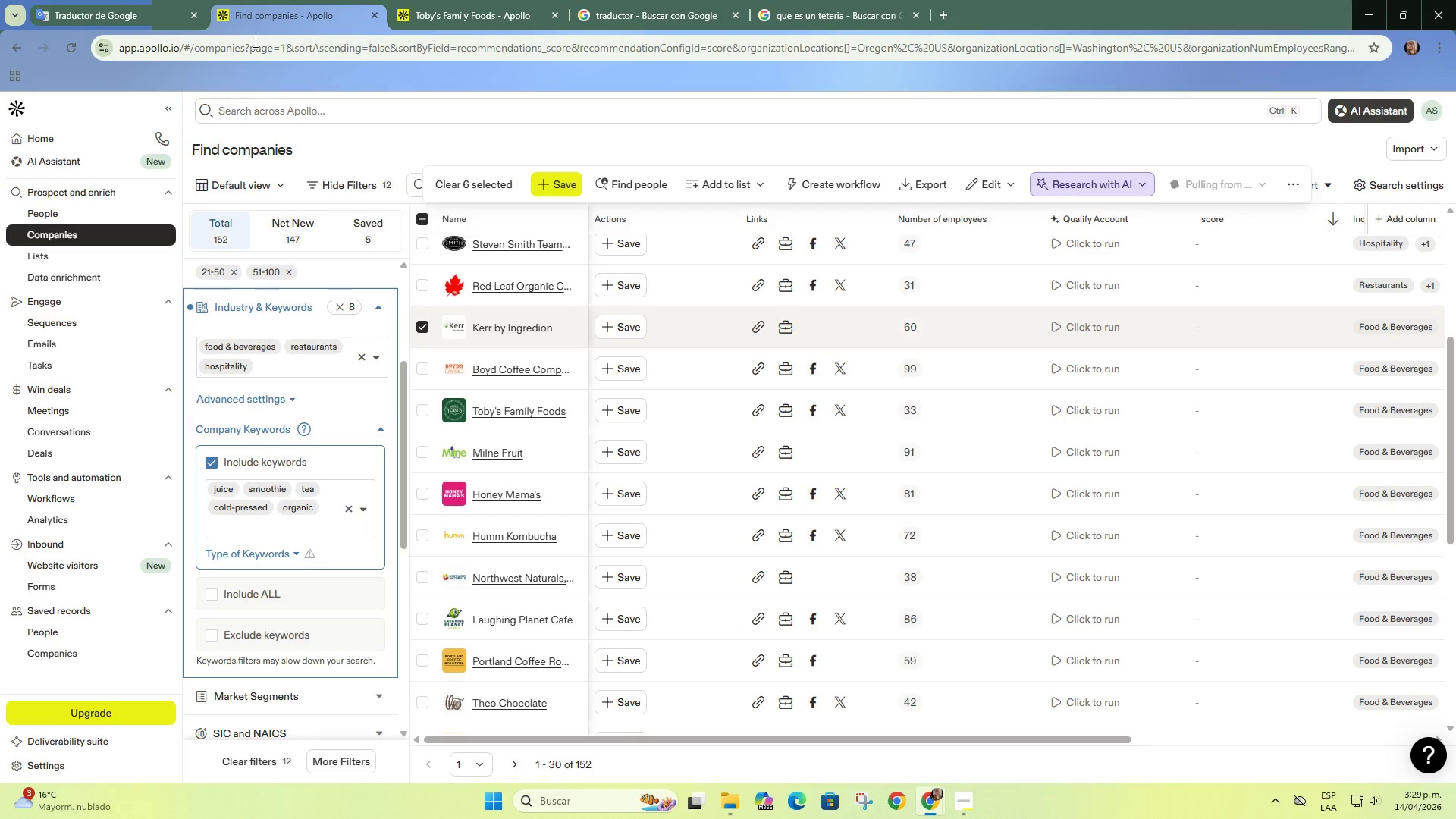 
left_click([168, 8])
 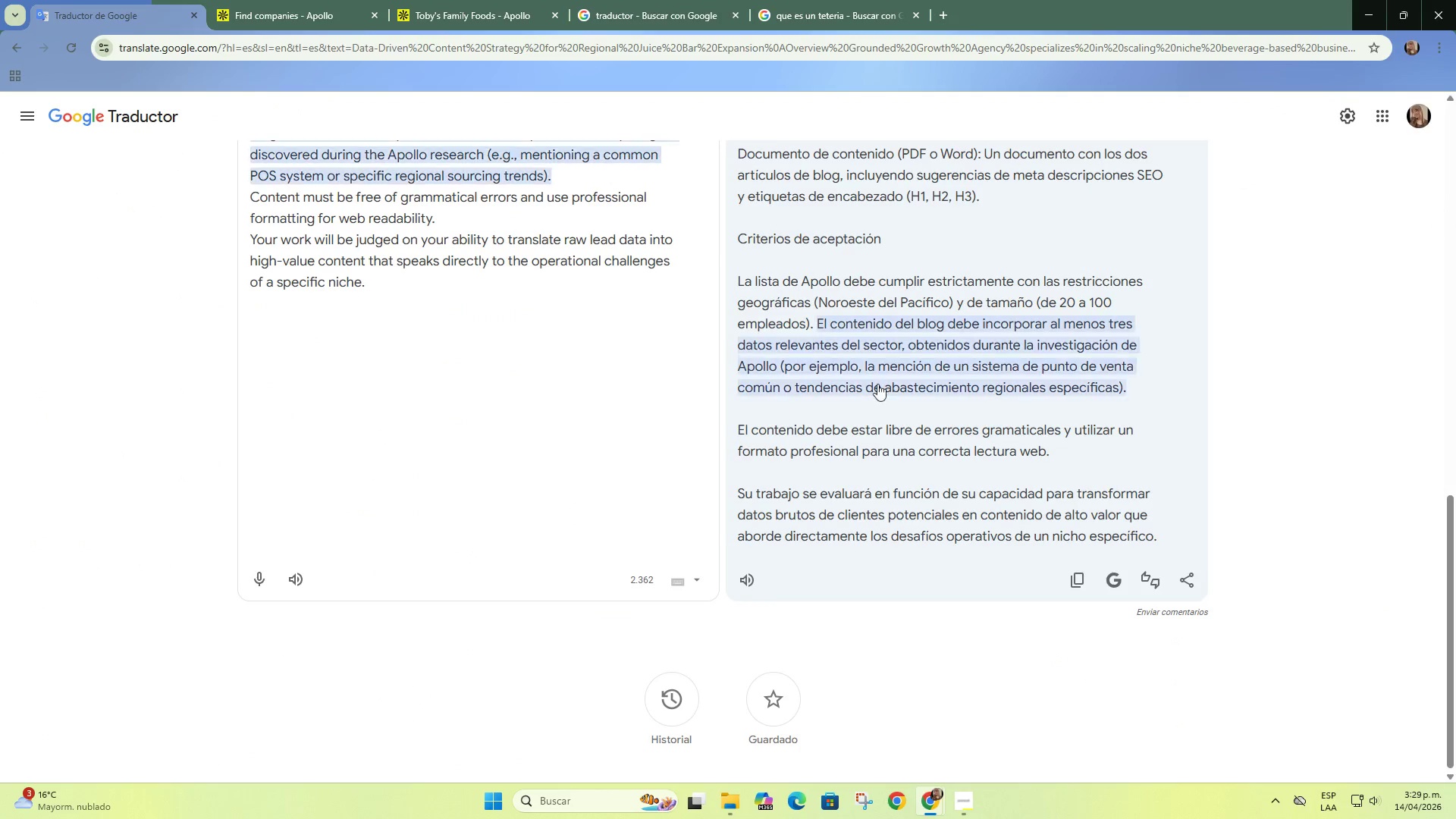 
scroll: coordinate [1005, 513], scroll_direction: up, amount: 13.0
 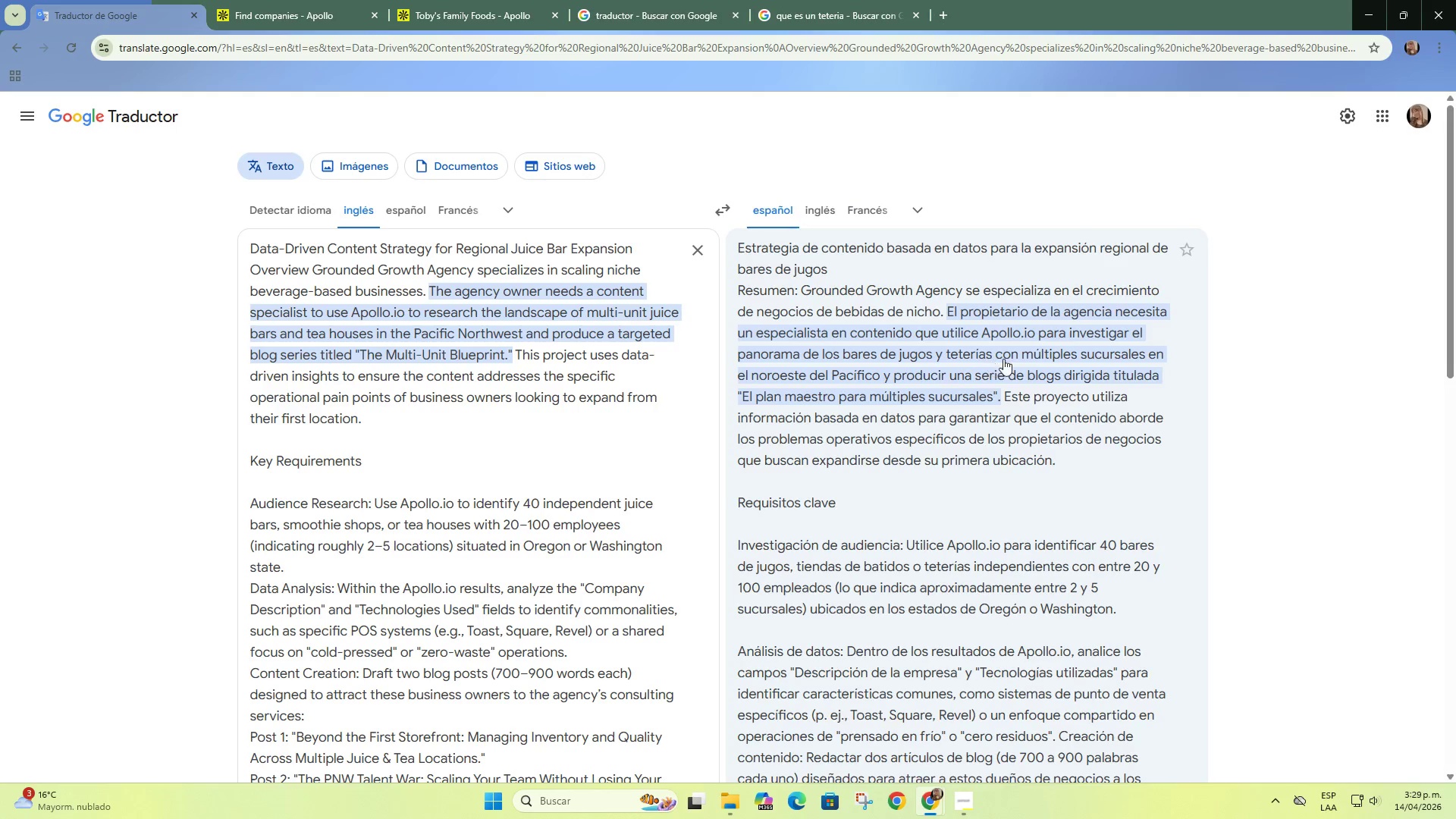 
wait(8.12)
 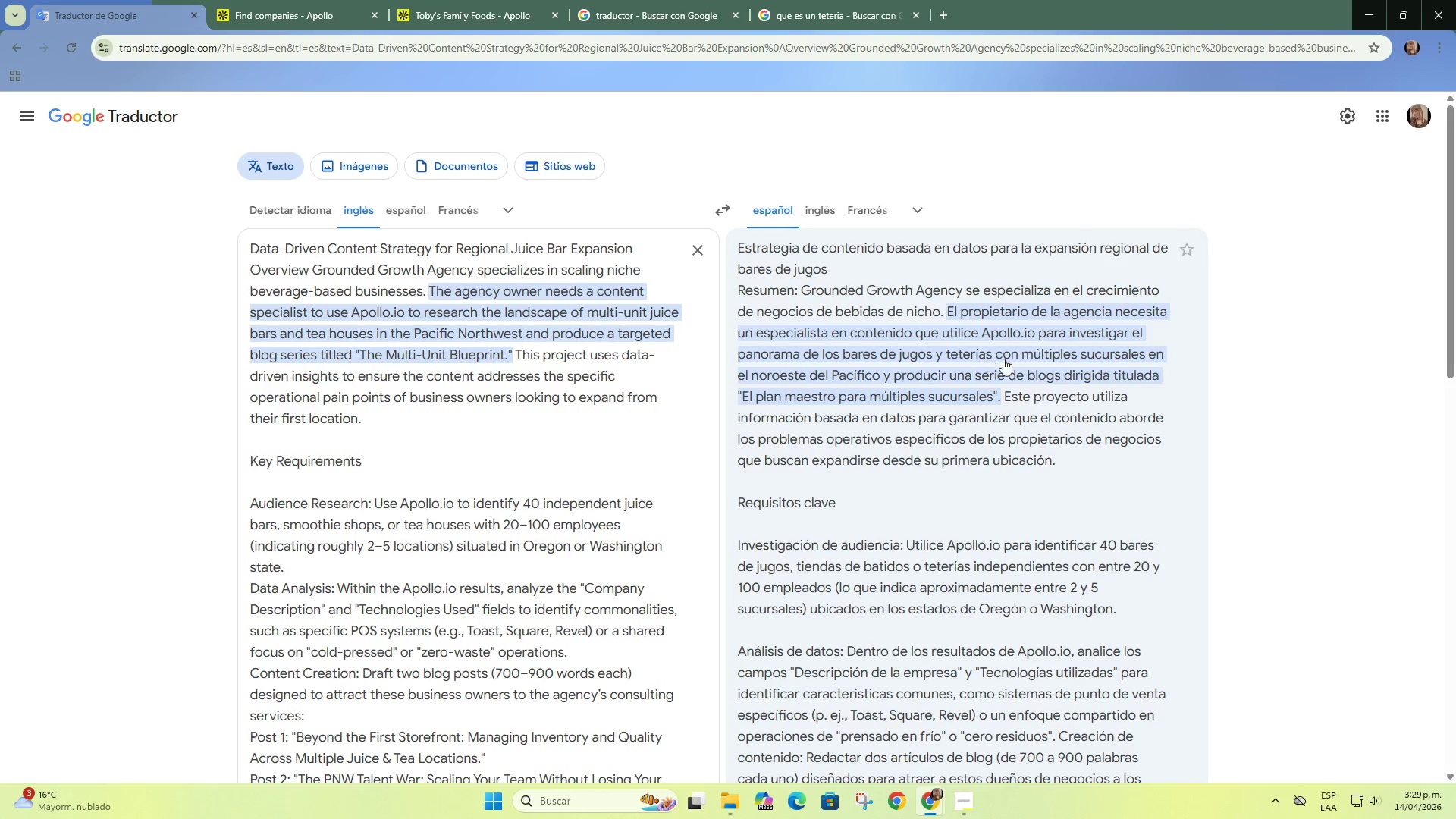 
left_click([416, 0])
 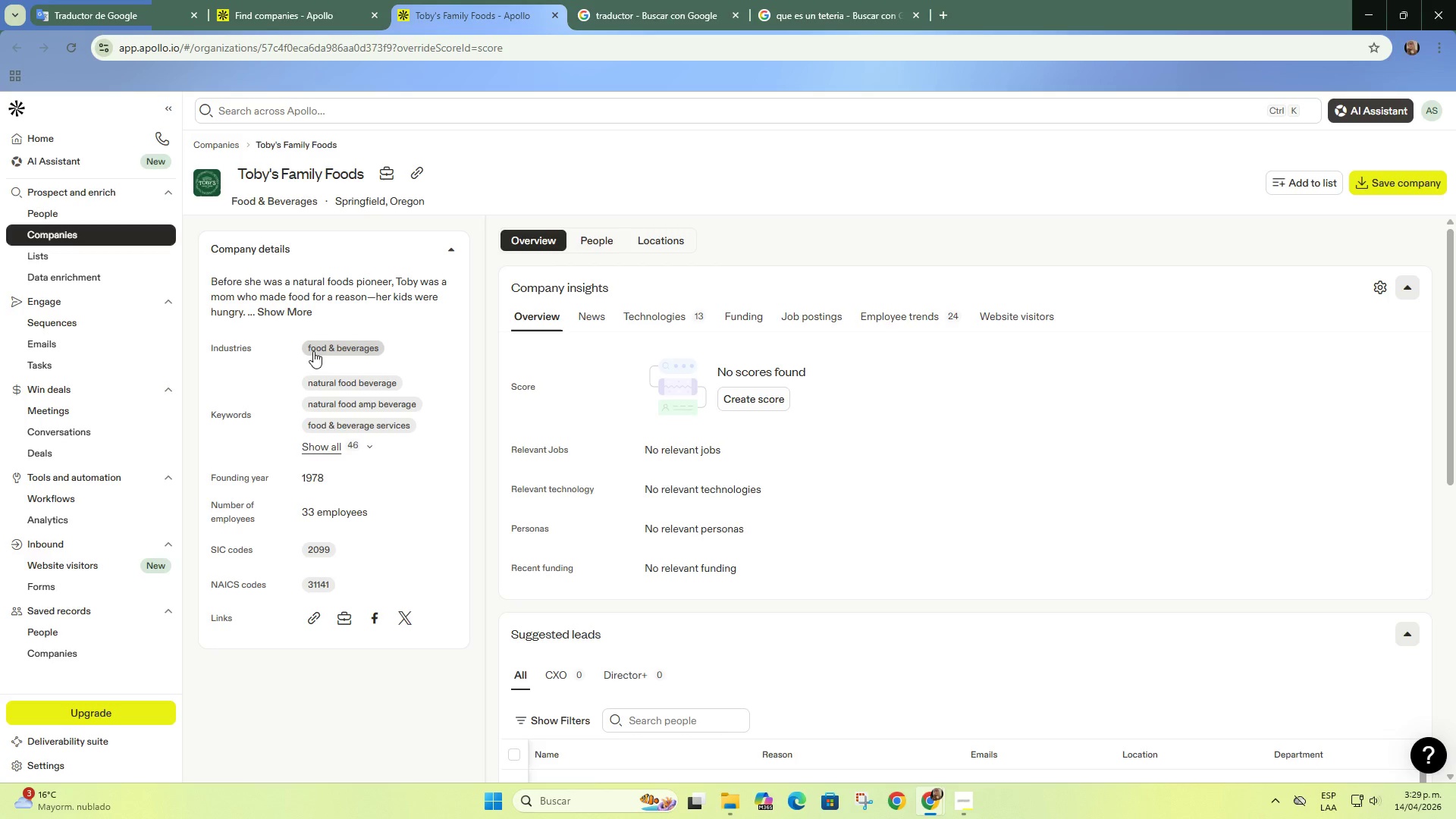 
wait(6.53)
 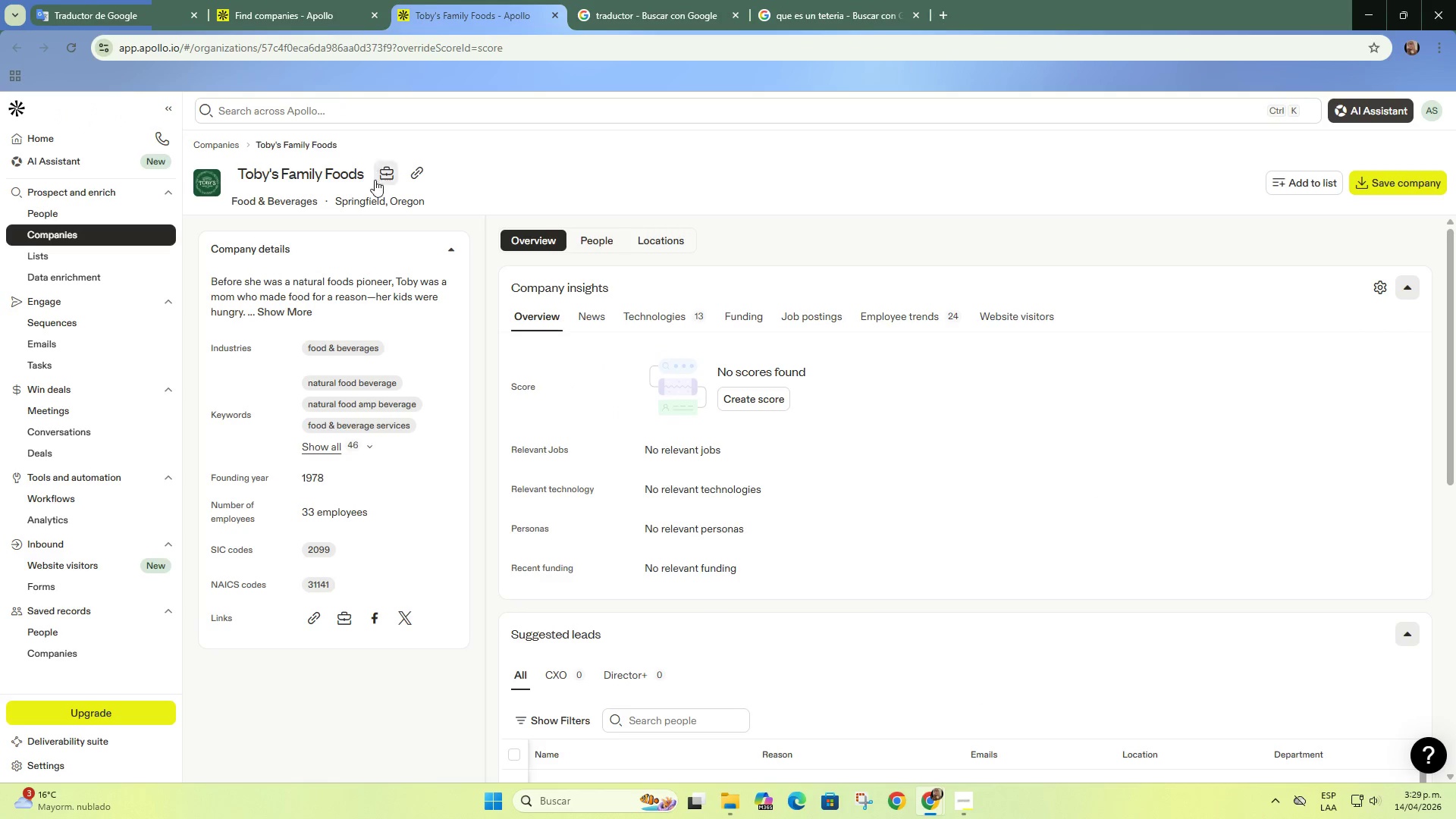 
left_click([420, 171])
 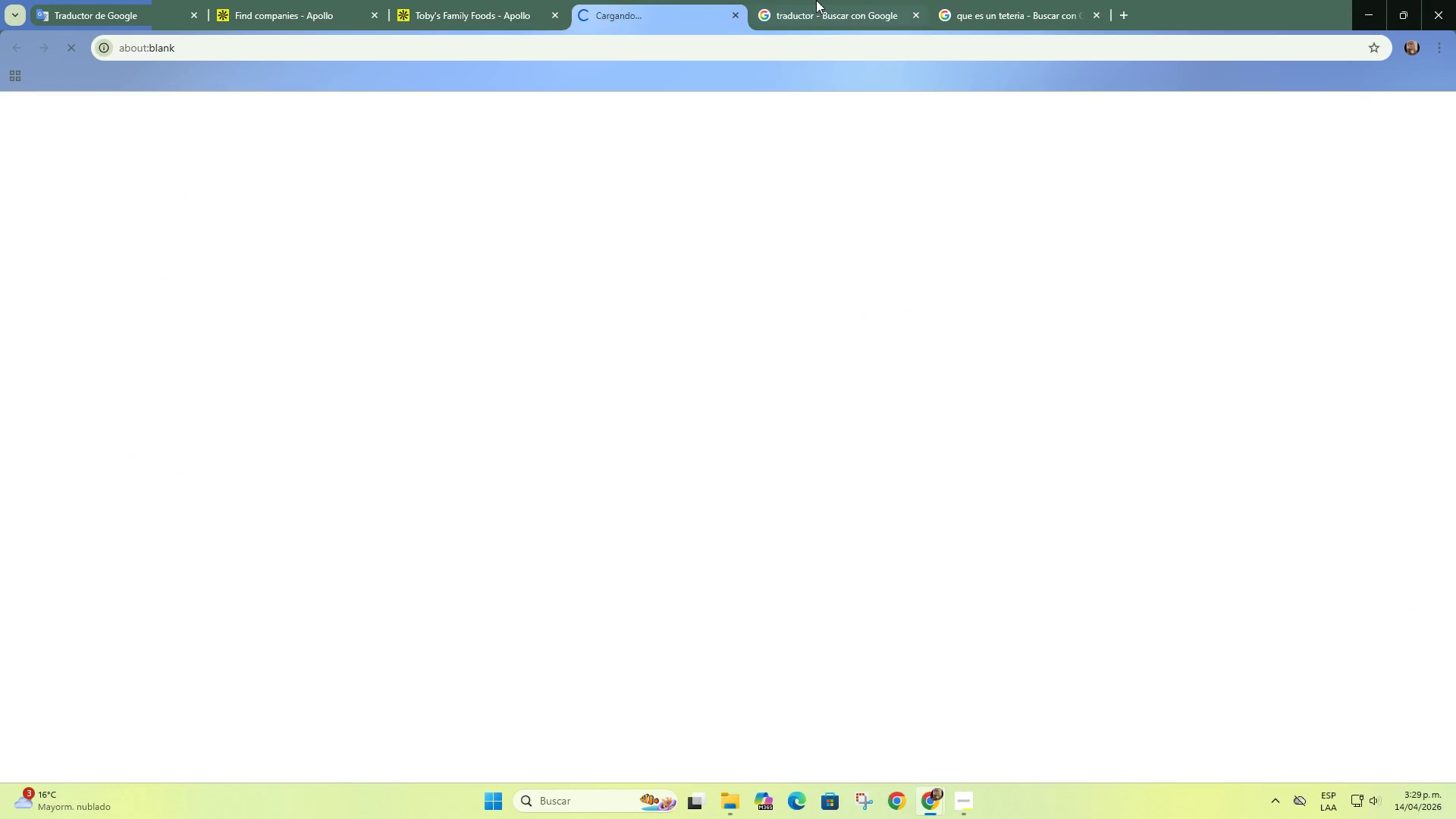 
double_click([701, 0])
 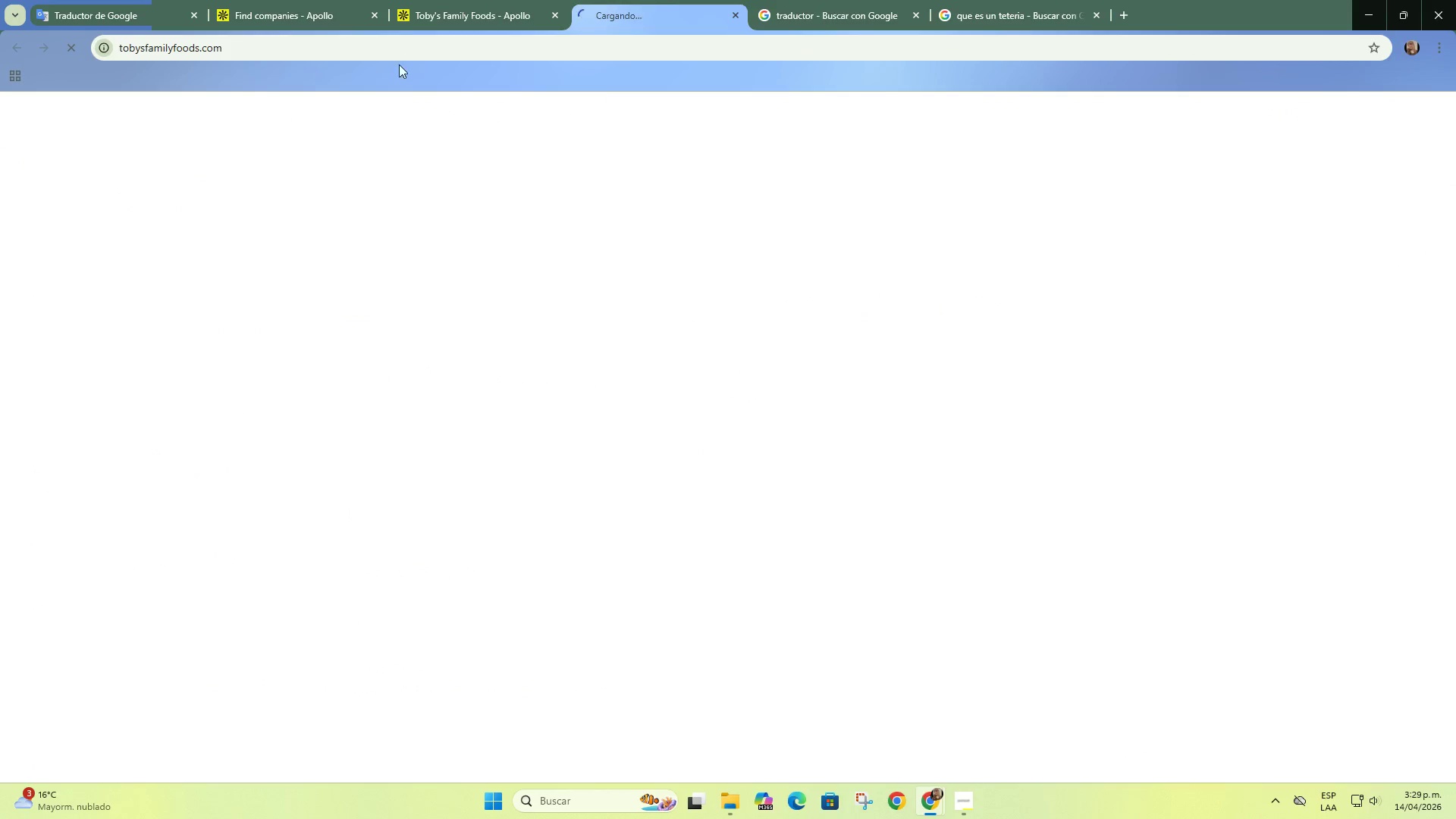 
left_click([438, 0])
 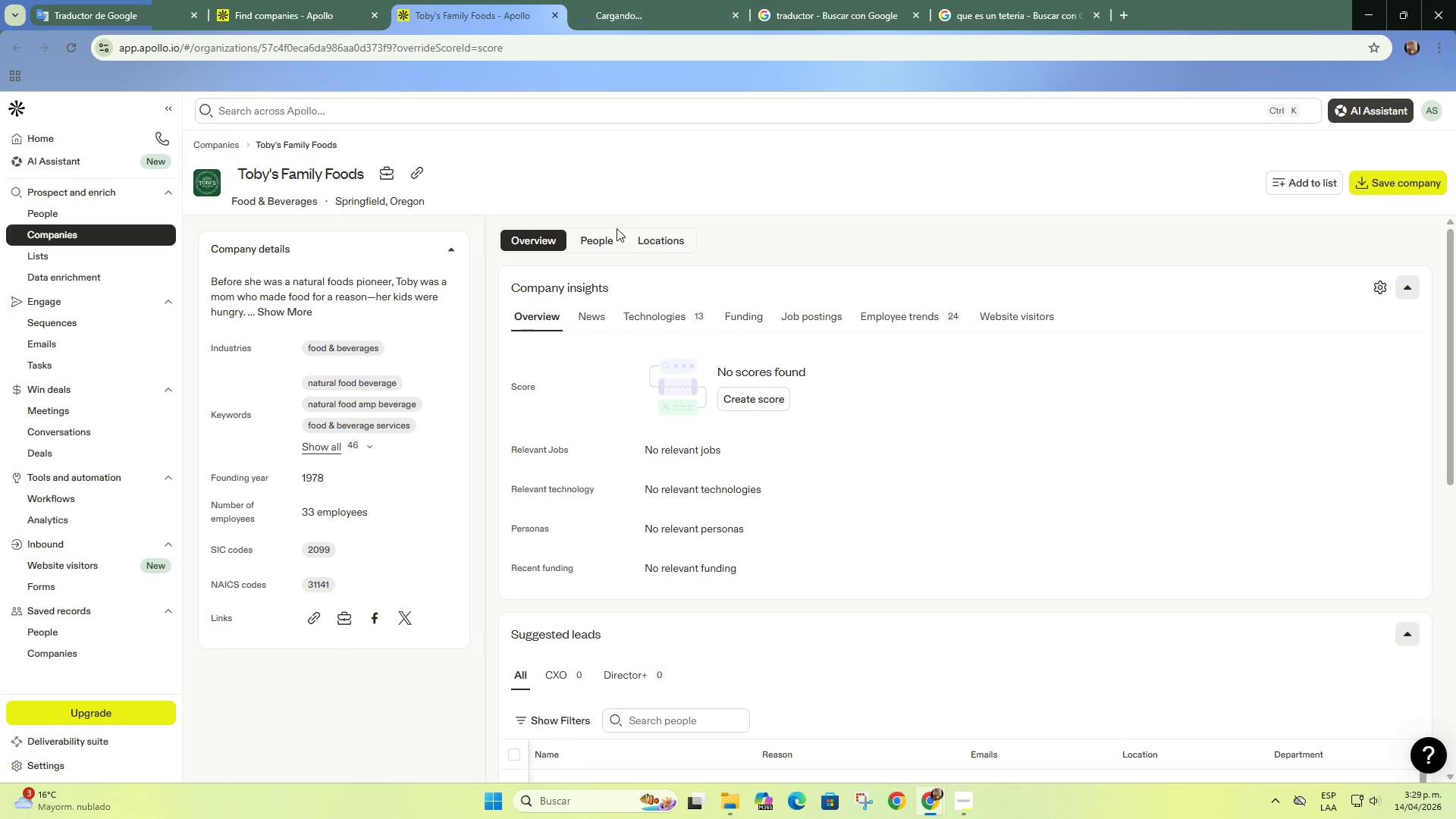 
left_click([667, 321])
 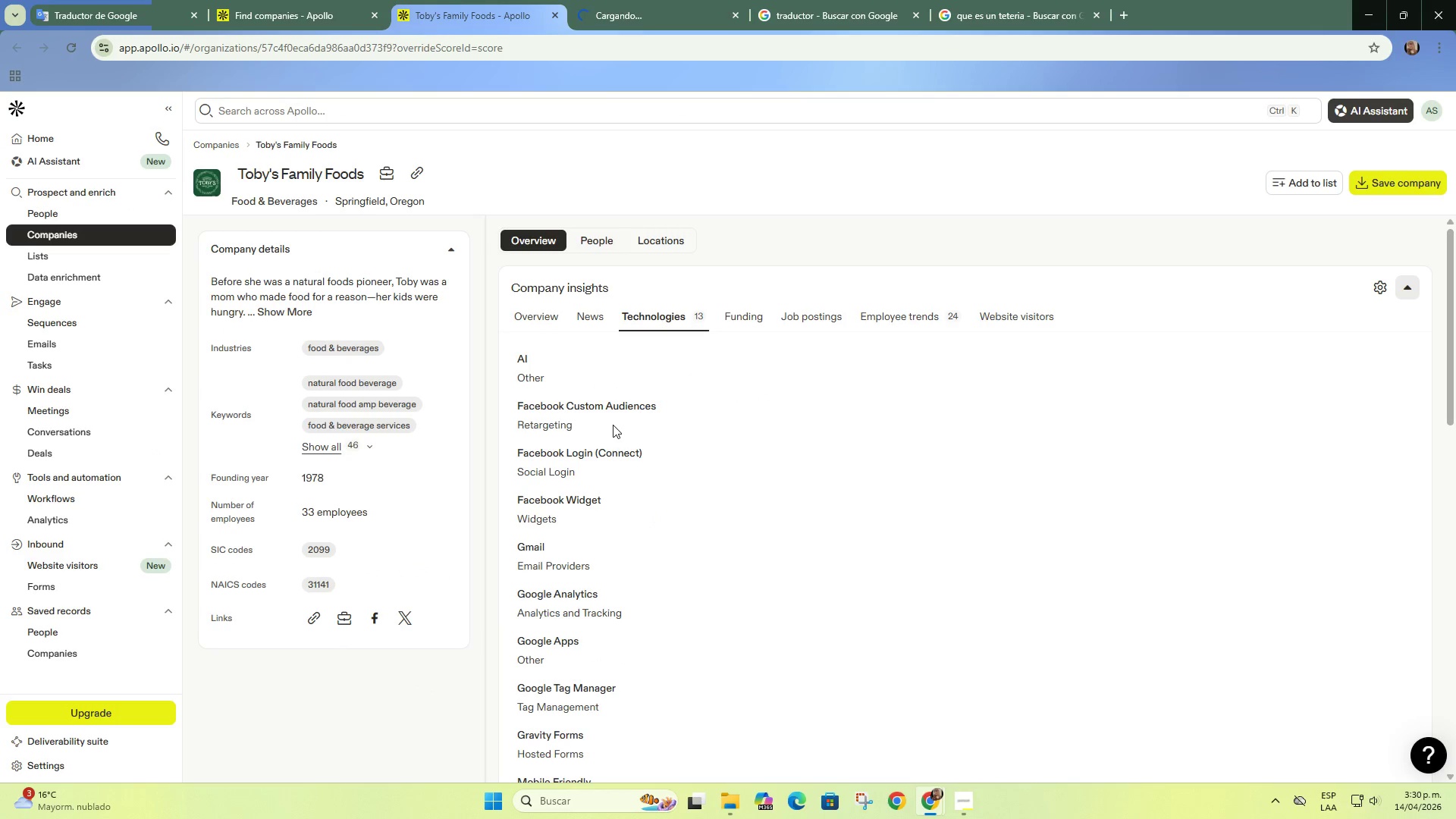 
scroll: coordinate [613, 425], scroll_direction: down, amount: 3.0
 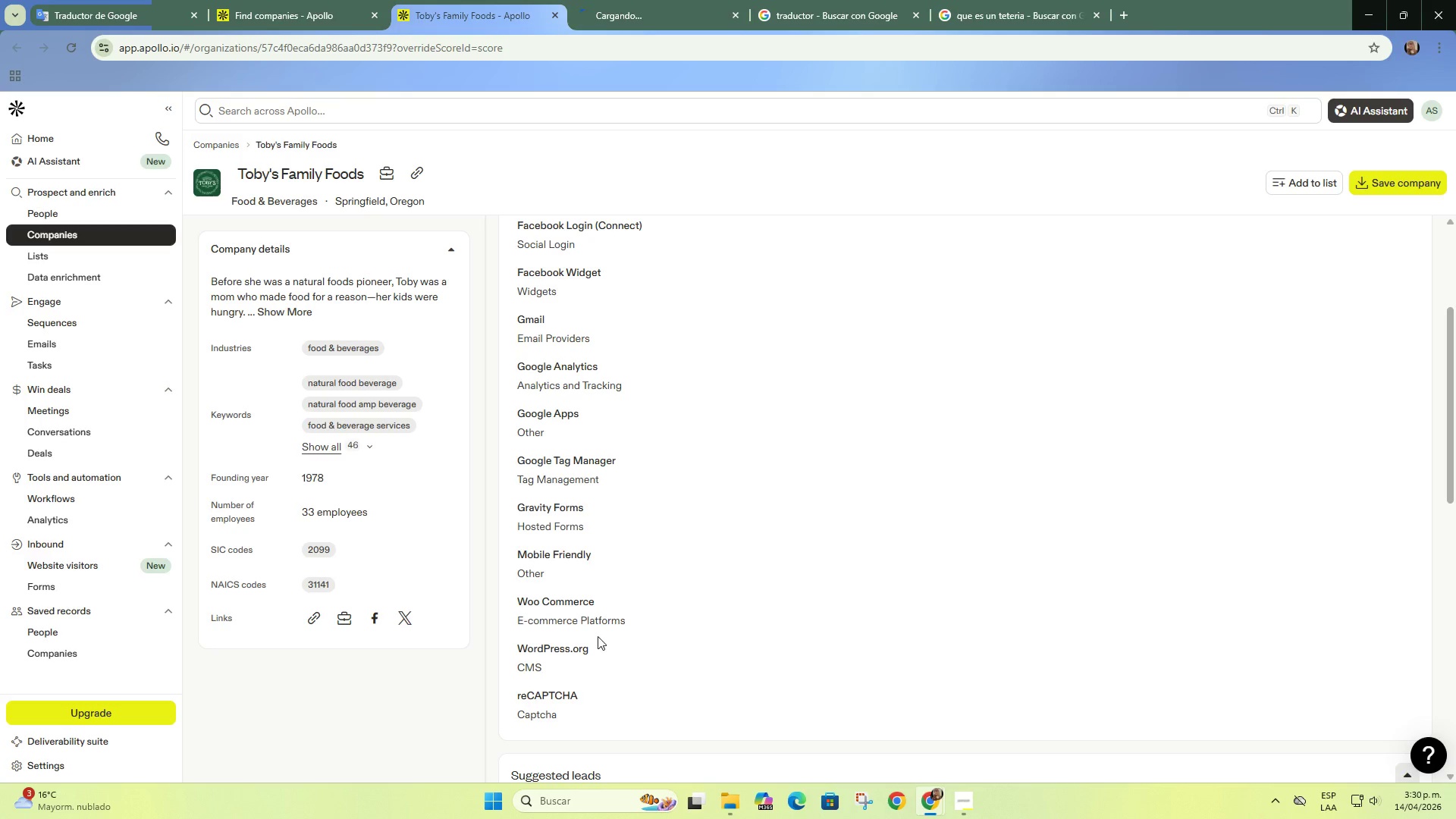 
left_click_drag(start_coordinate=[619, 600], to_coordinate=[505, 601])
 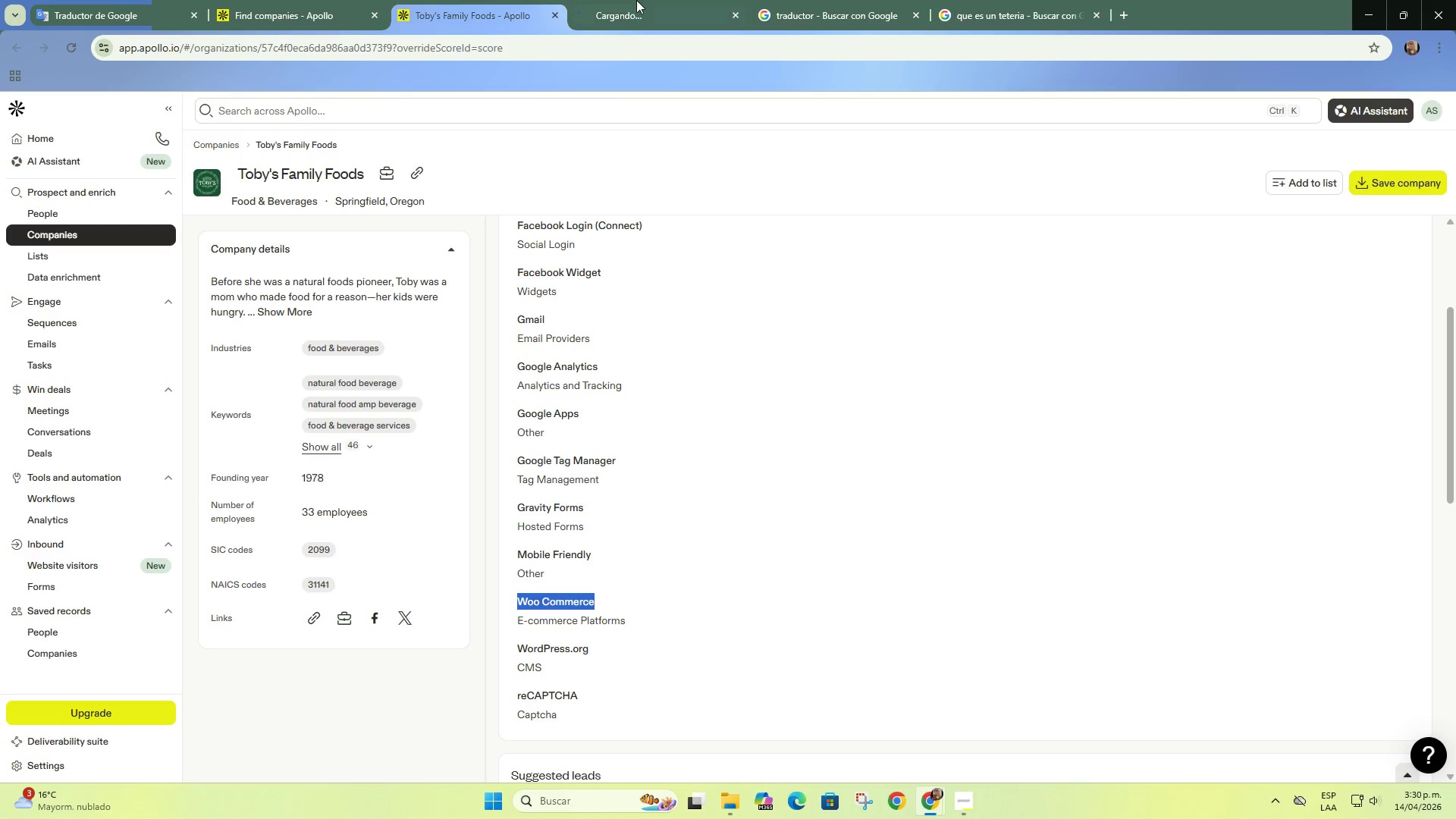 
left_click([640, 0])
 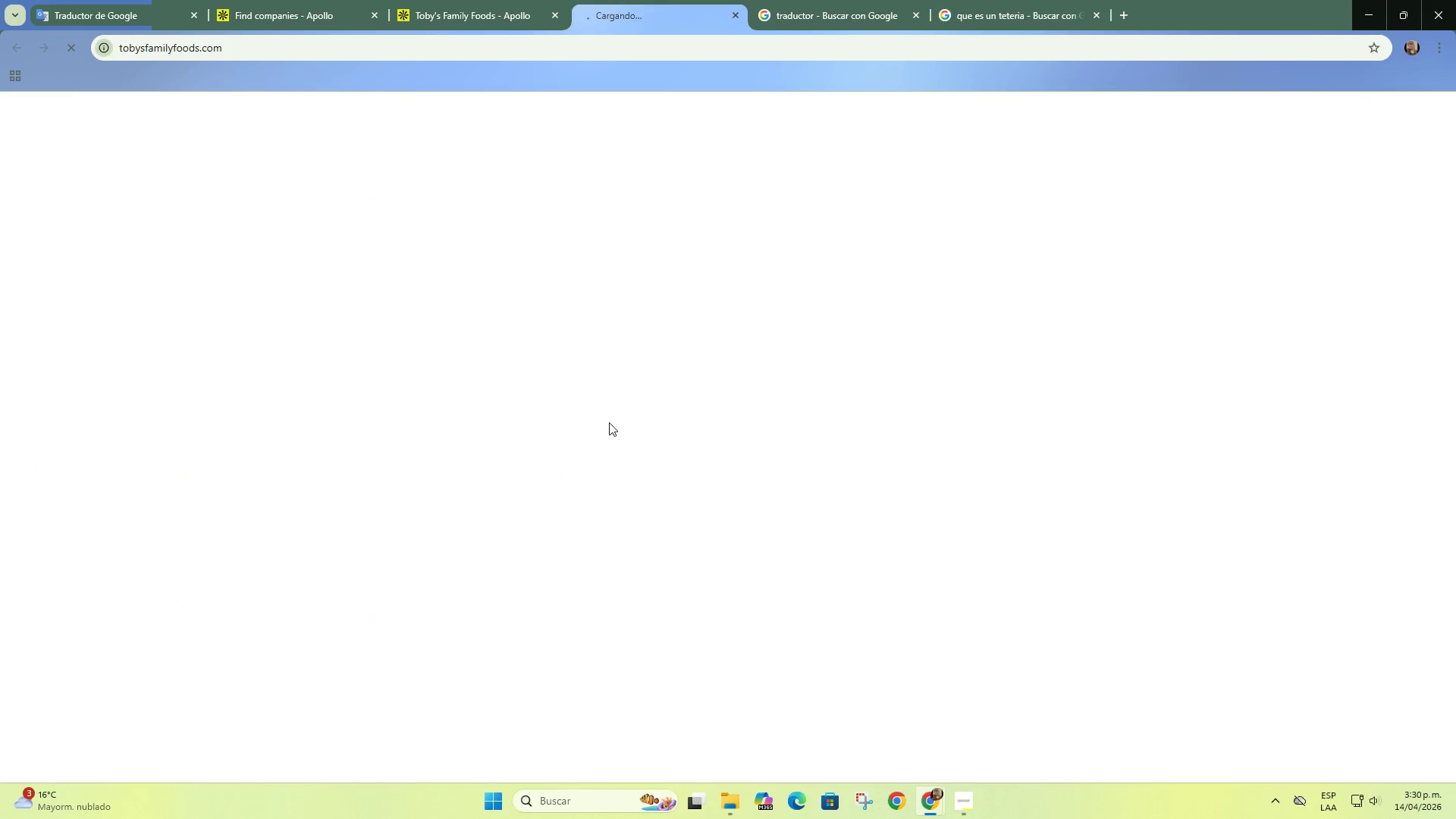 
left_click([246, 0])
 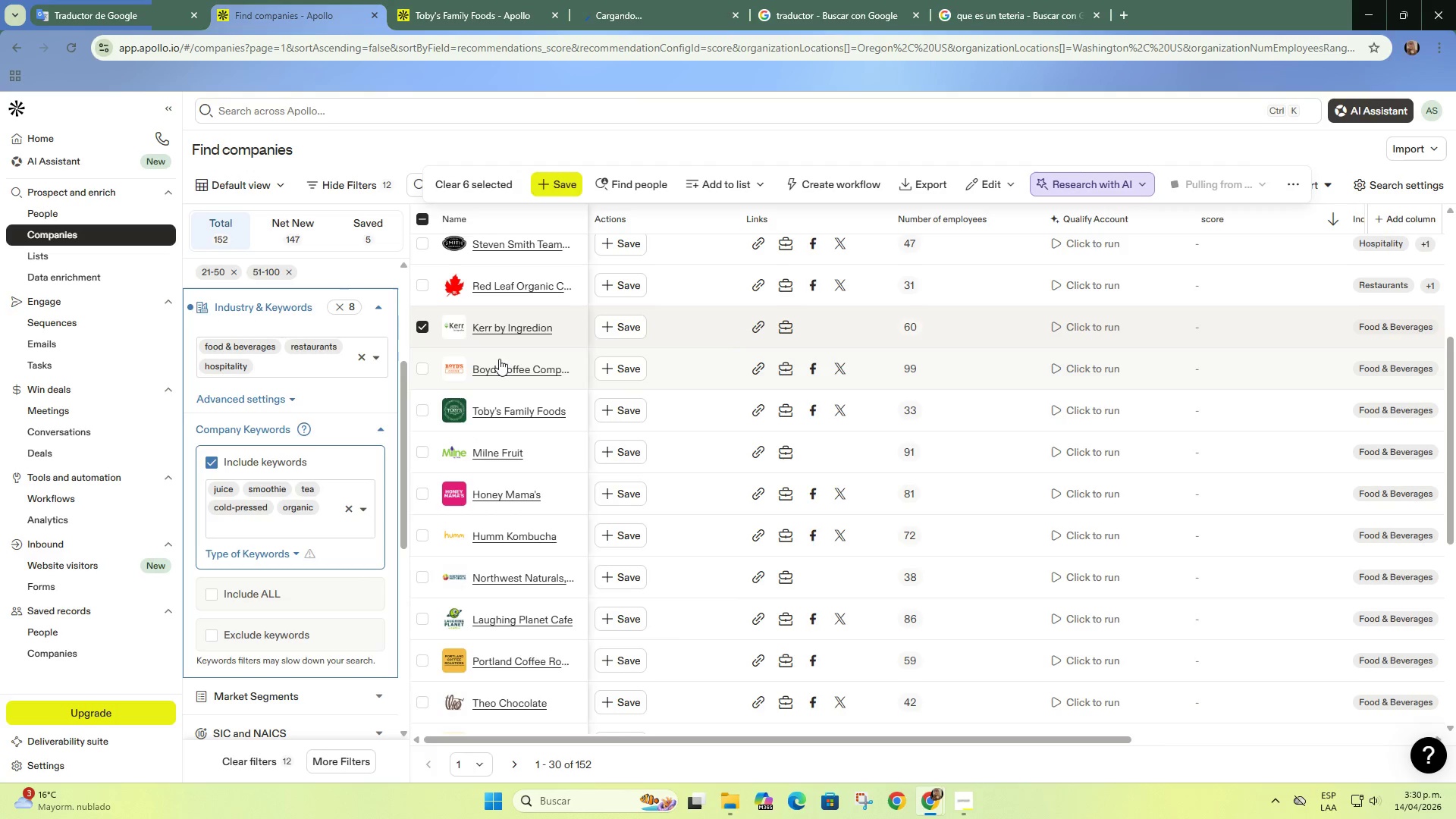 
wait(5.05)
 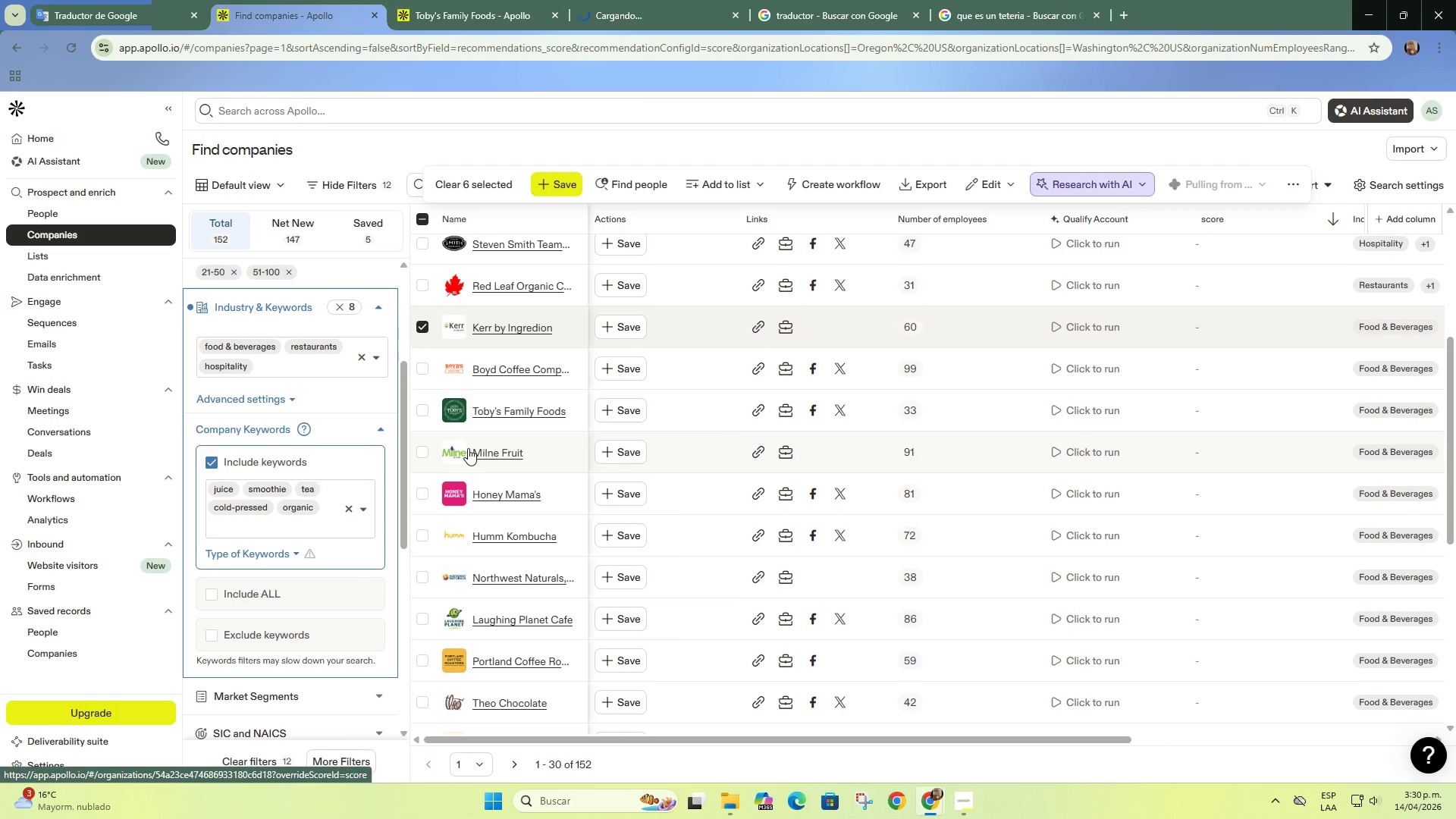 
scroll: coordinate [488, 396], scroll_direction: up, amount: 5.0
 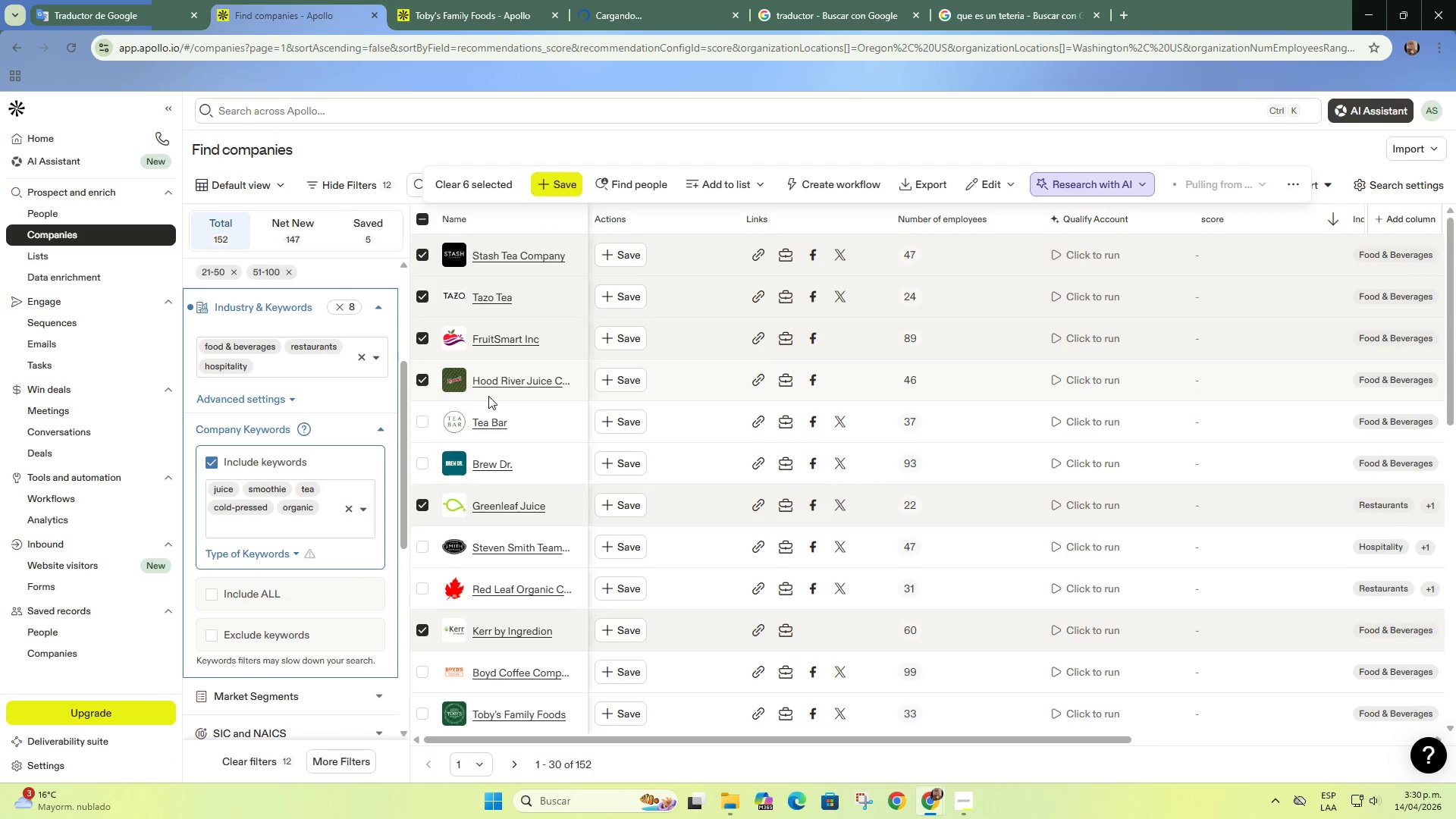 
scroll: coordinate [488, 396], scroll_direction: down, amount: 4.0
 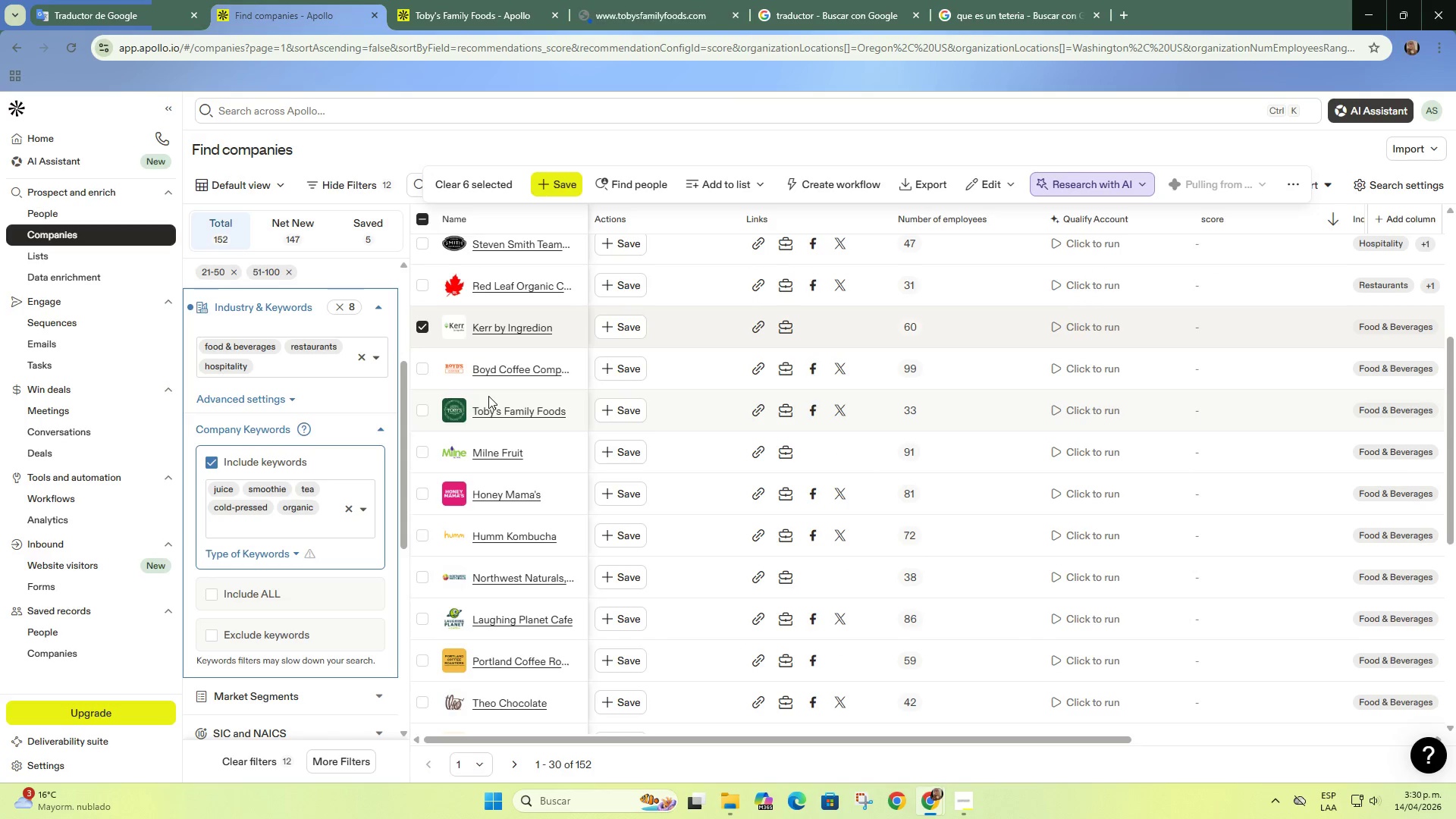 
mouse_move([503, 384])
 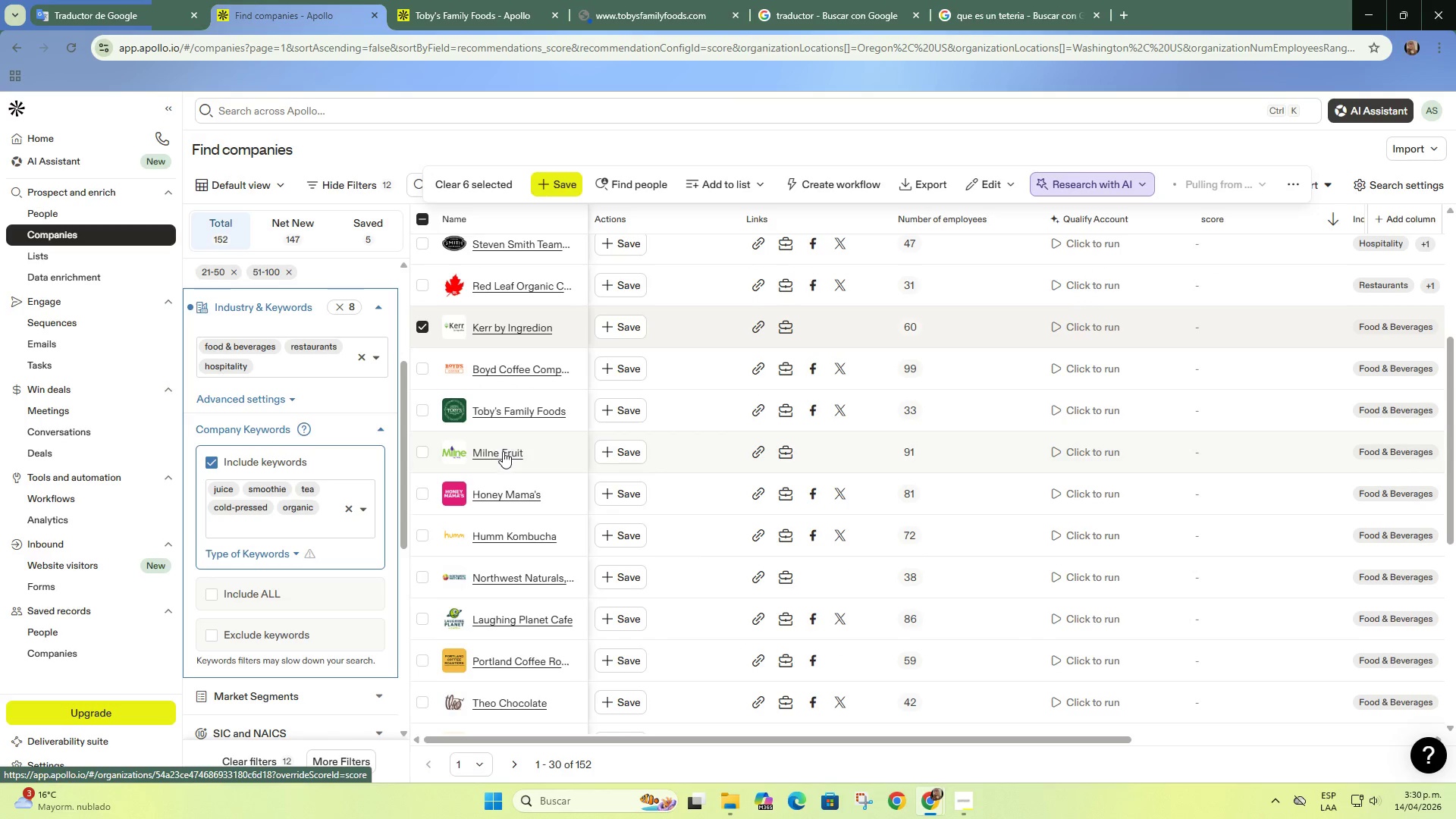 
right_click([503, 452])
 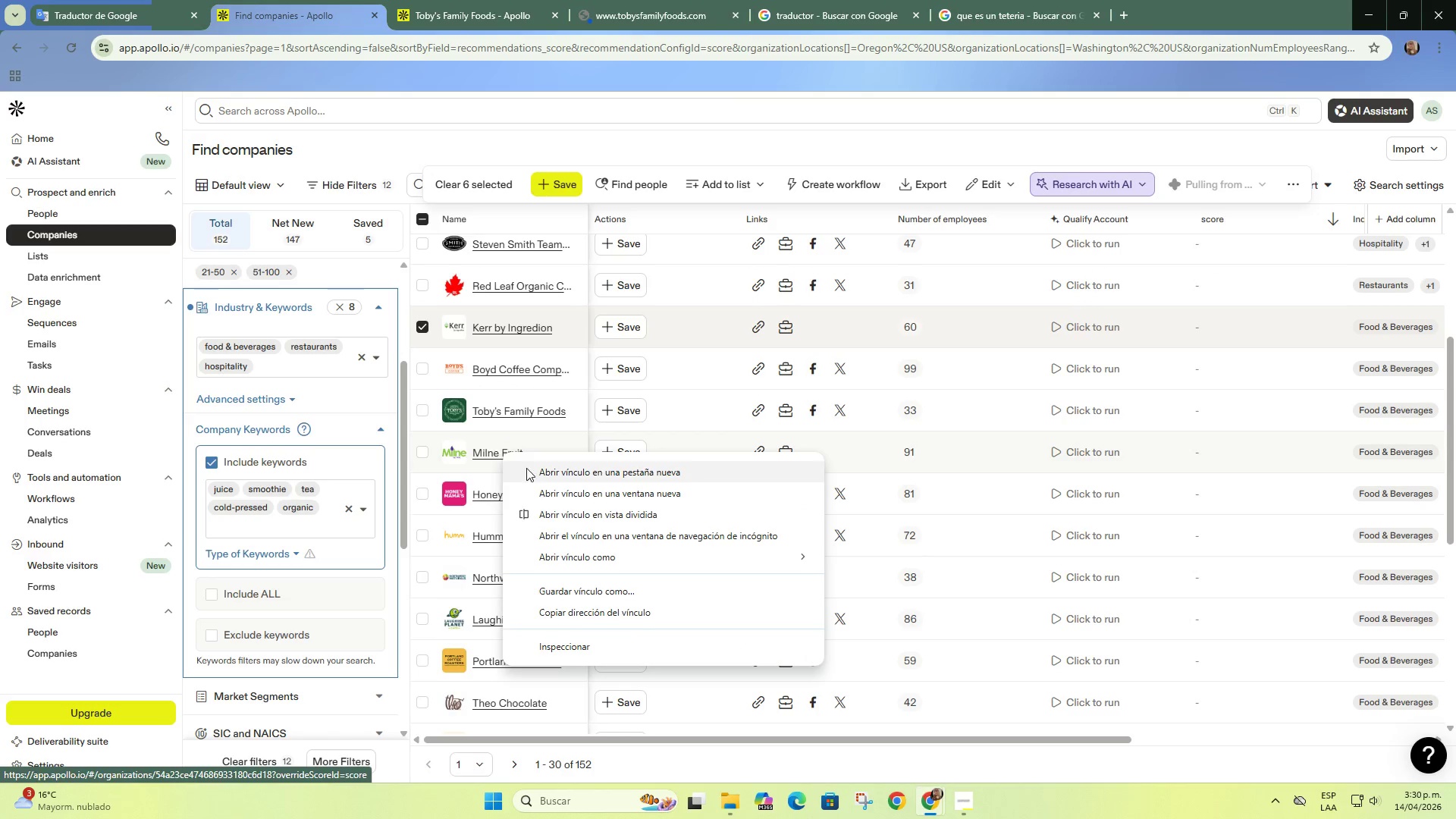 
left_click([539, 475])
 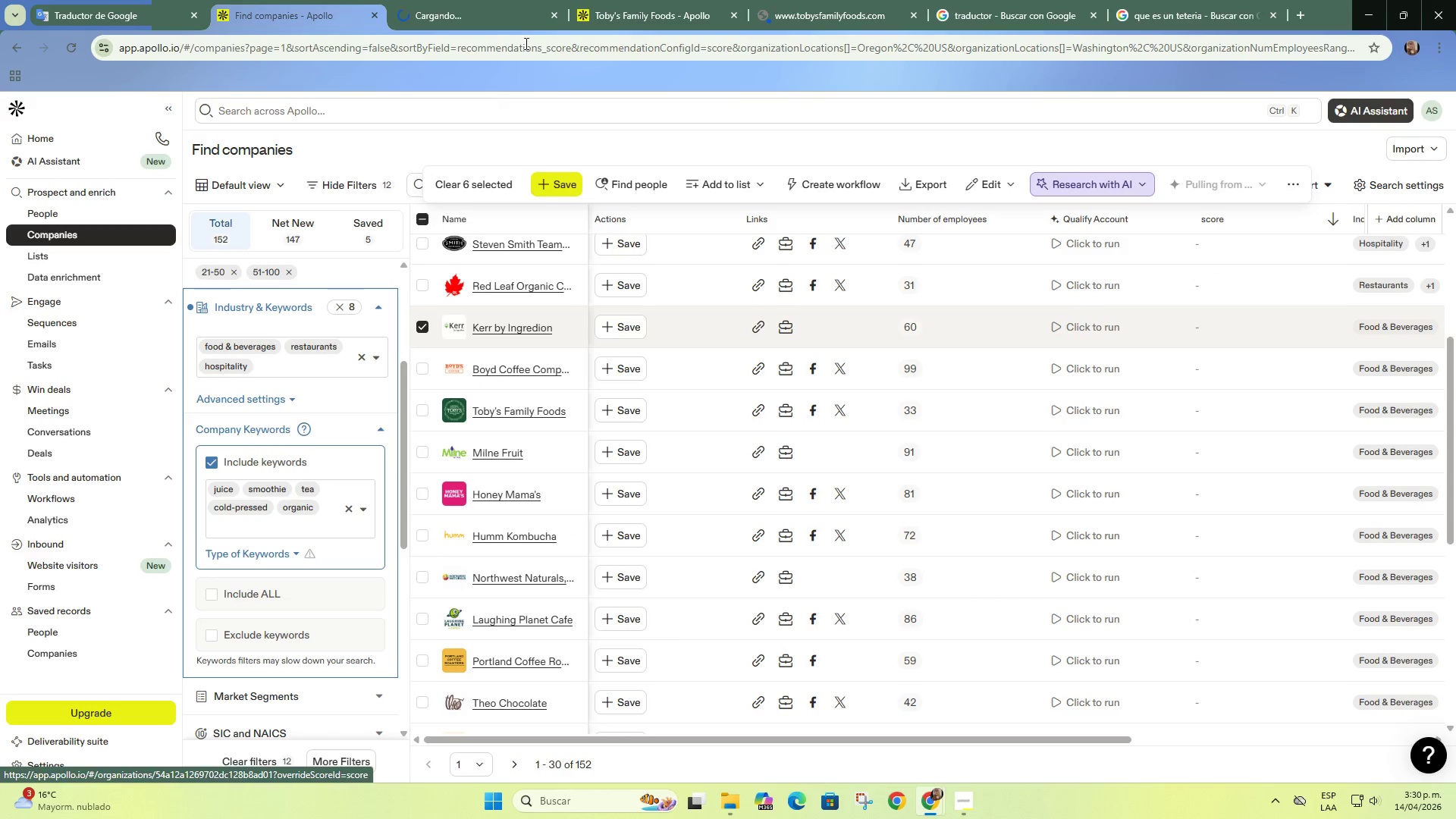 
left_click_drag(start_coordinate=[640, 0], to_coordinate=[771, 0])
 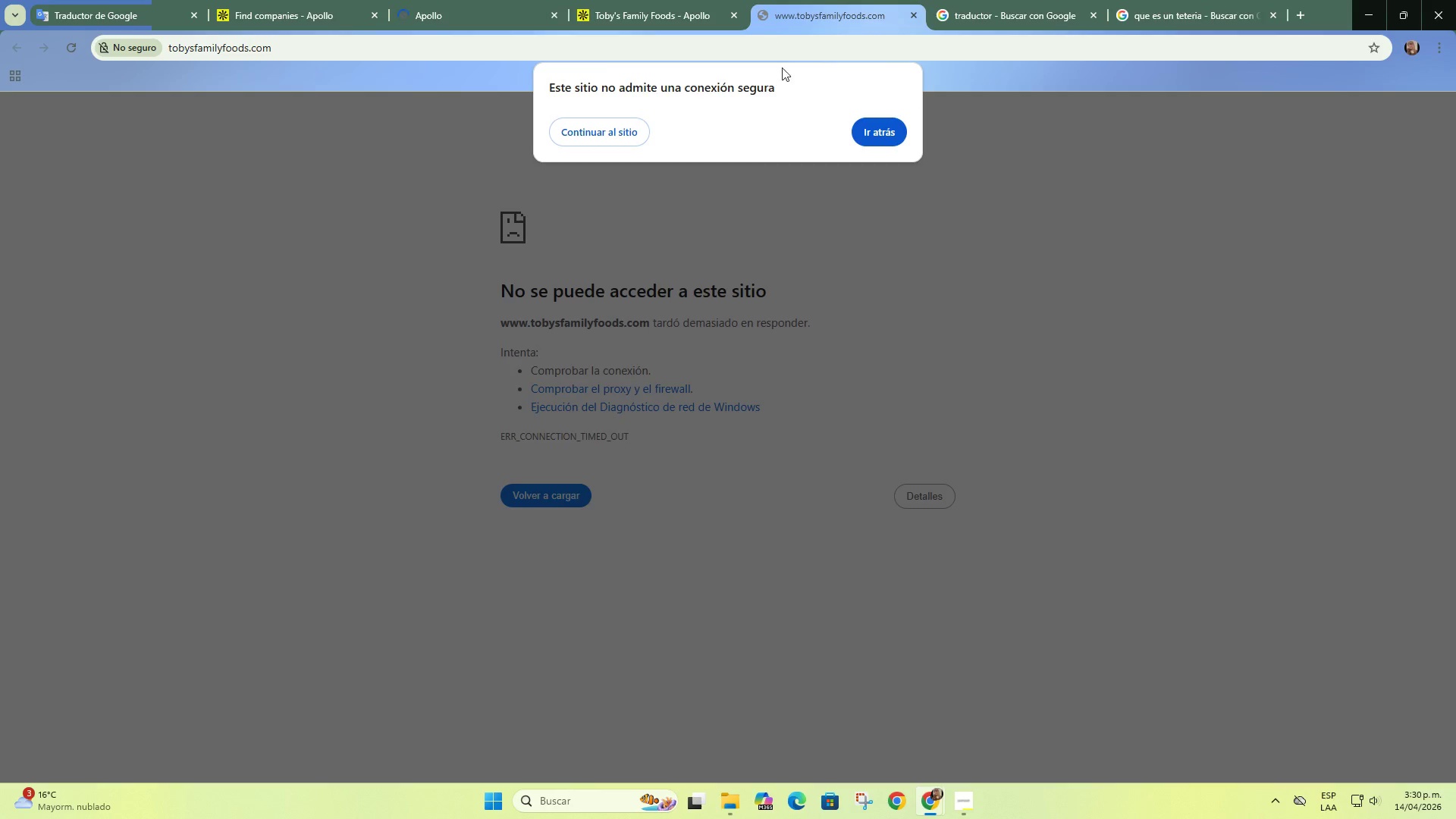 
double_click([771, 0])
 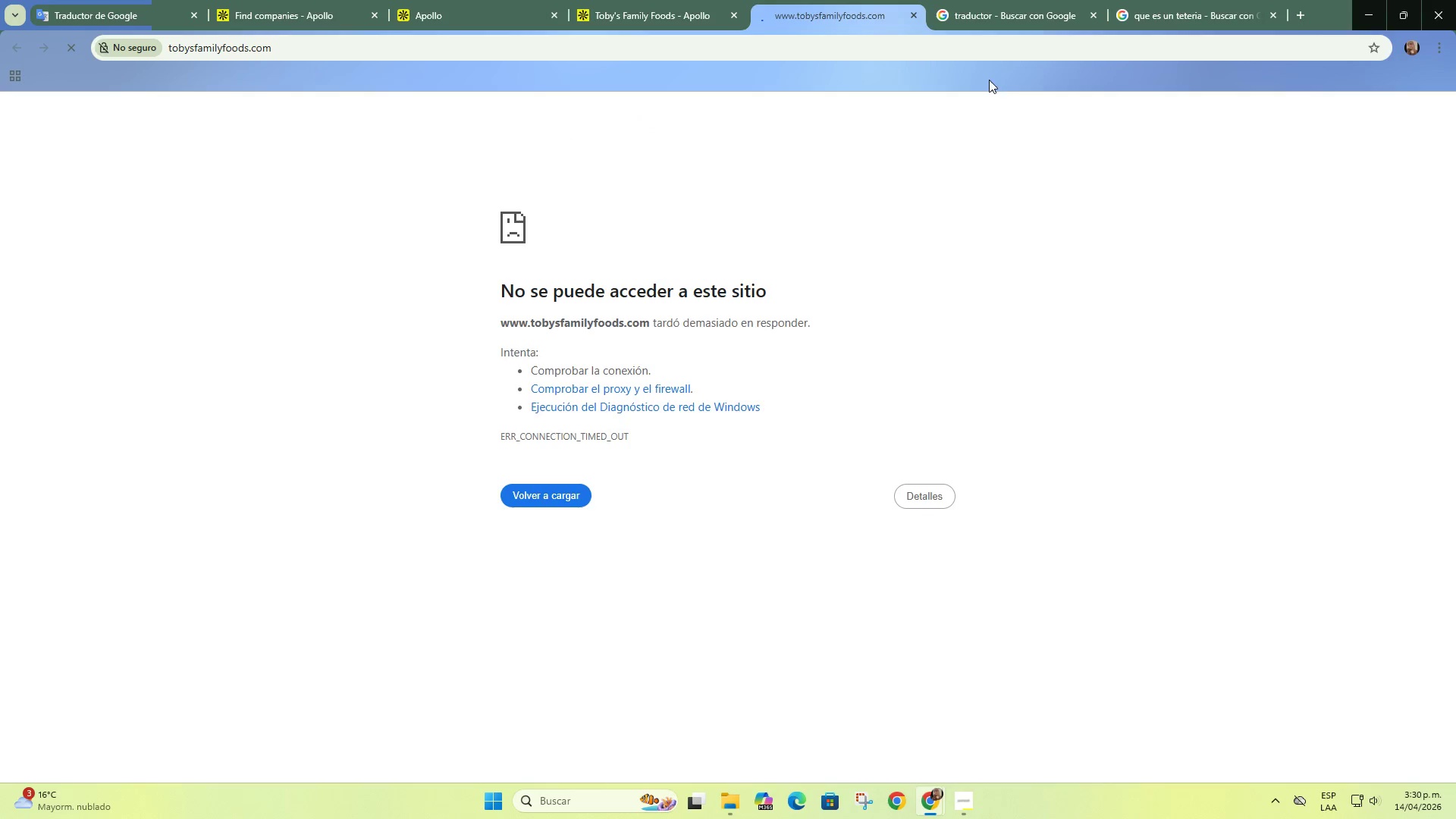 
left_click([505, 2])
 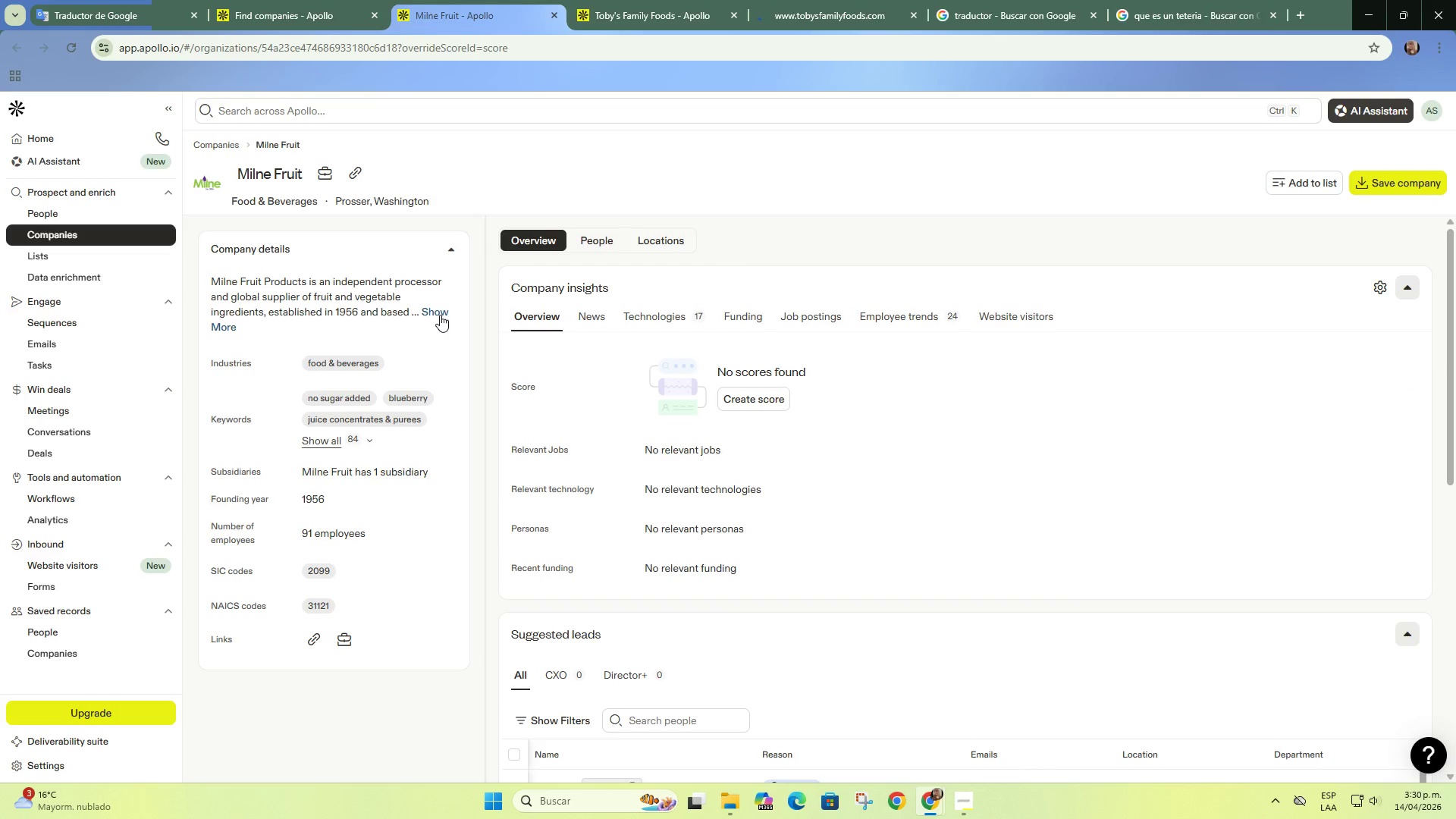 
double_click([631, 0])
 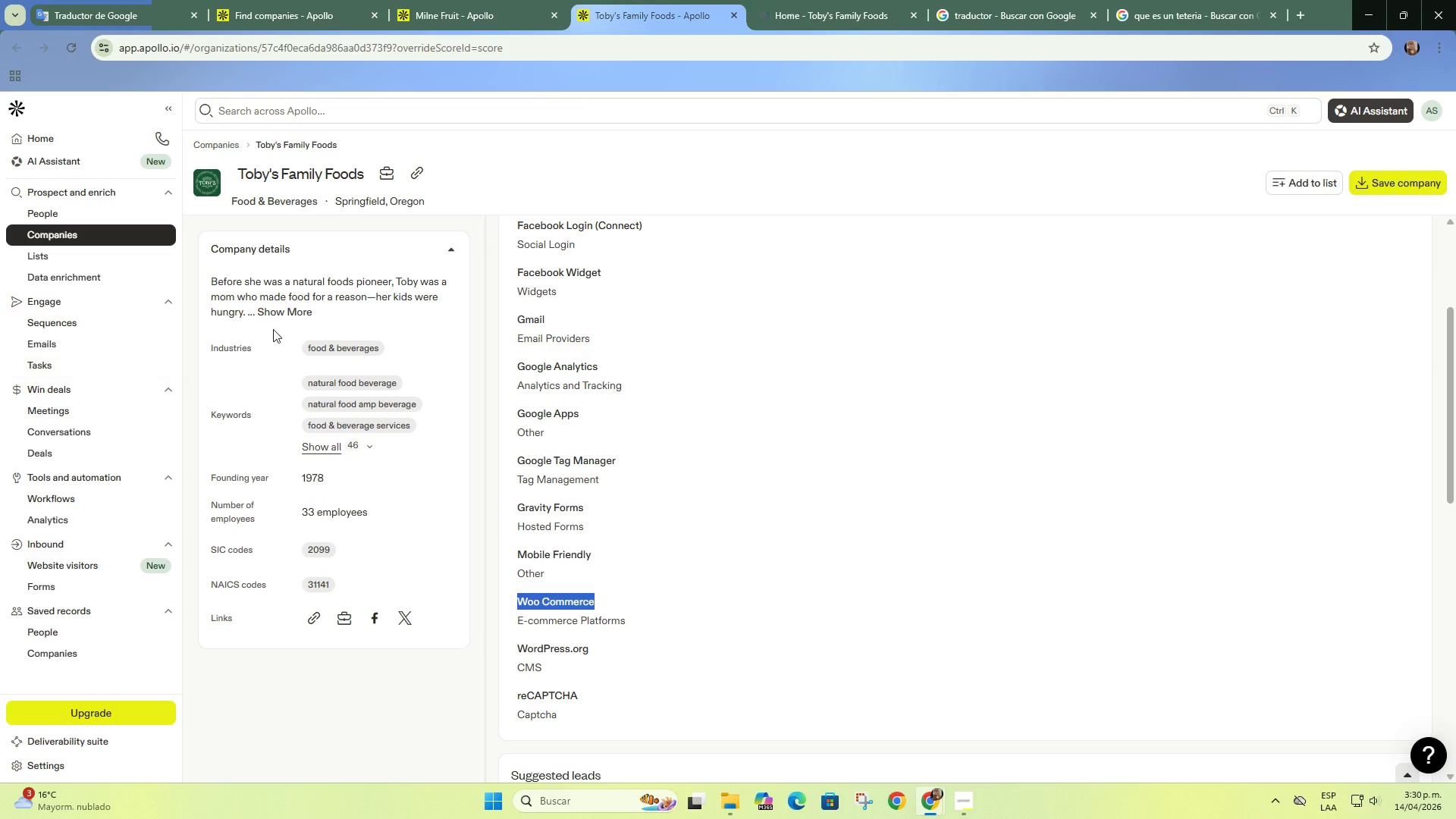 
left_click([294, 315])
 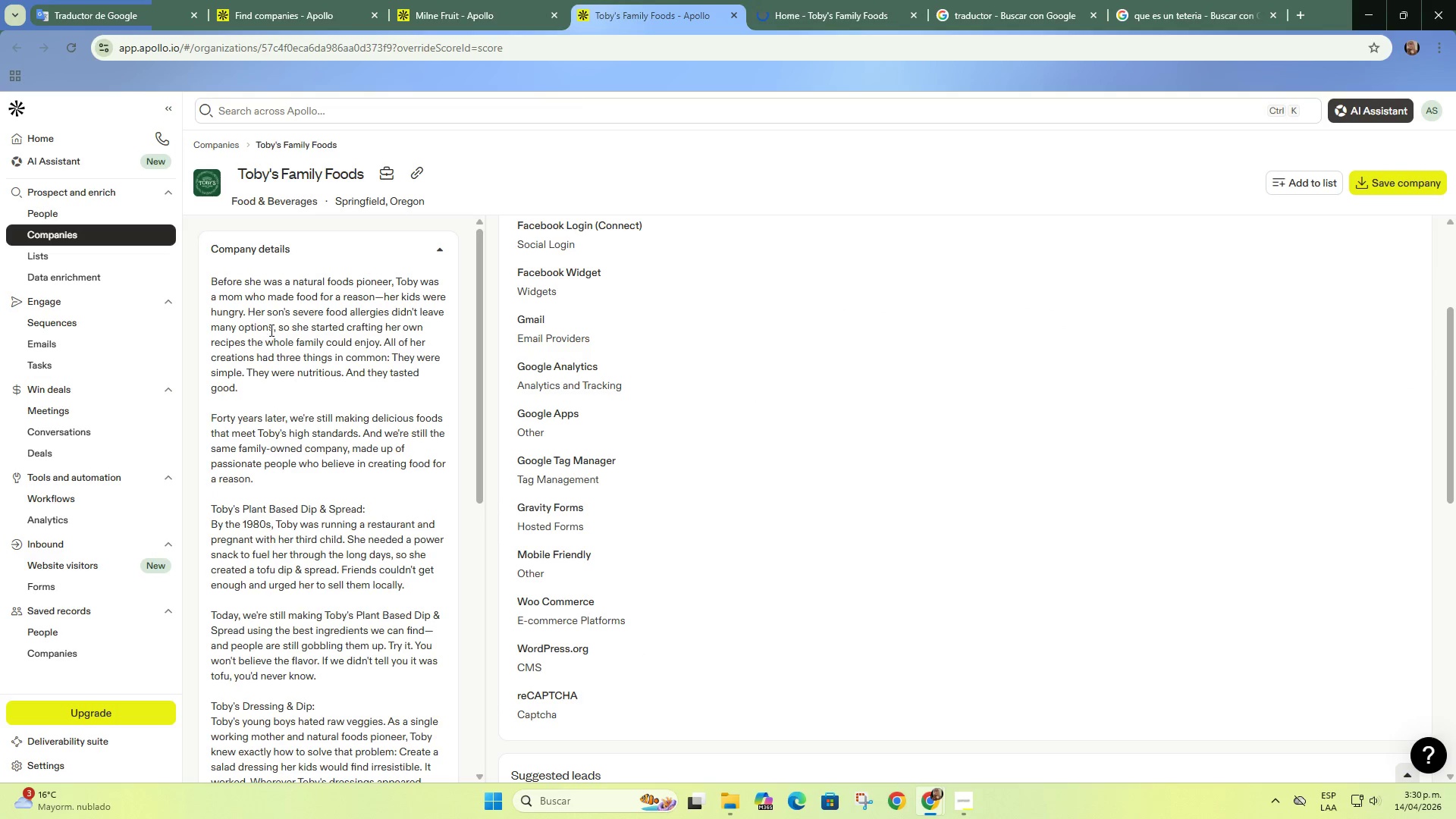 
scroll: coordinate [401, 321], scroll_direction: down, amount: 1.0
 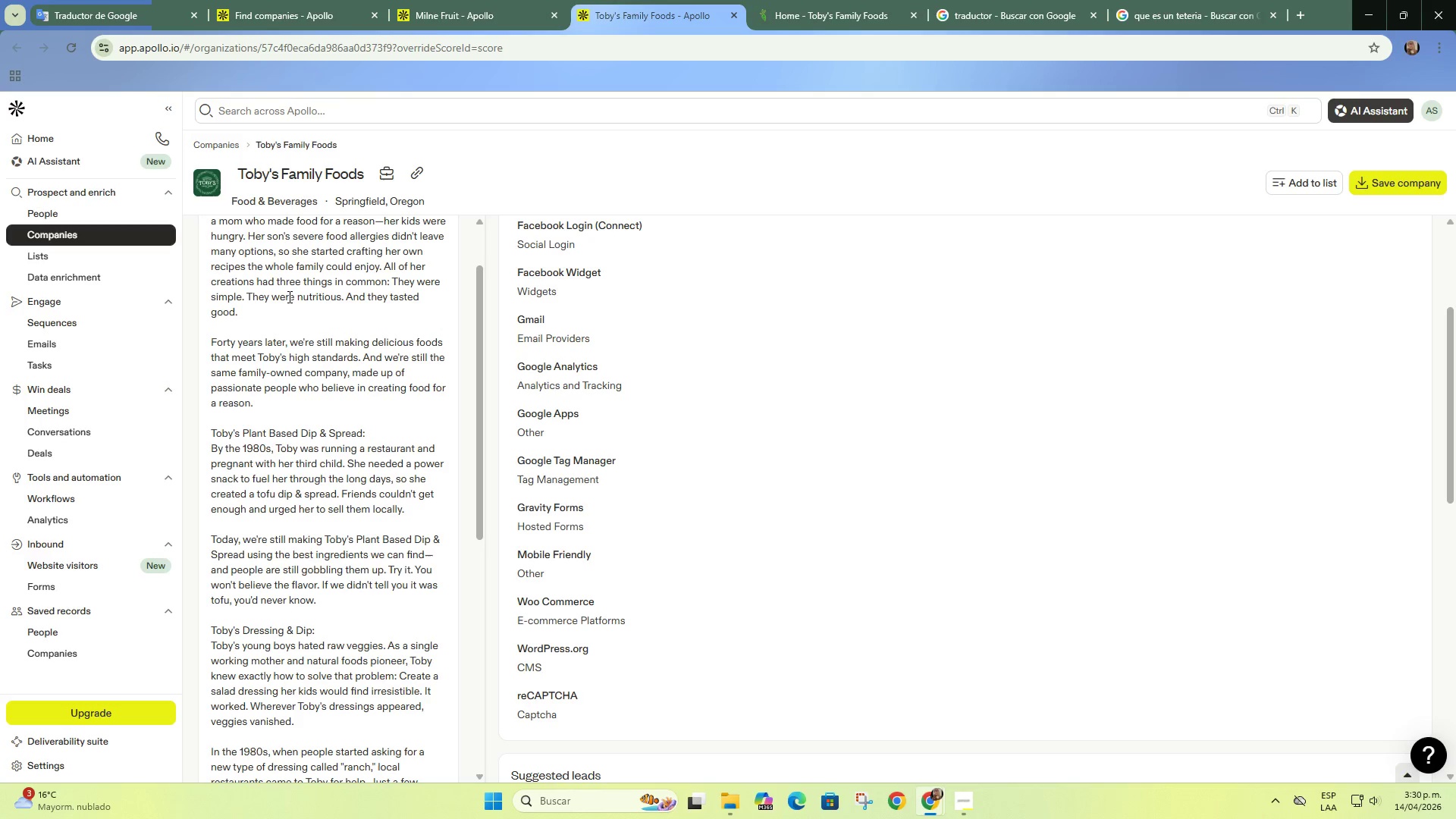 
wait(6.0)
 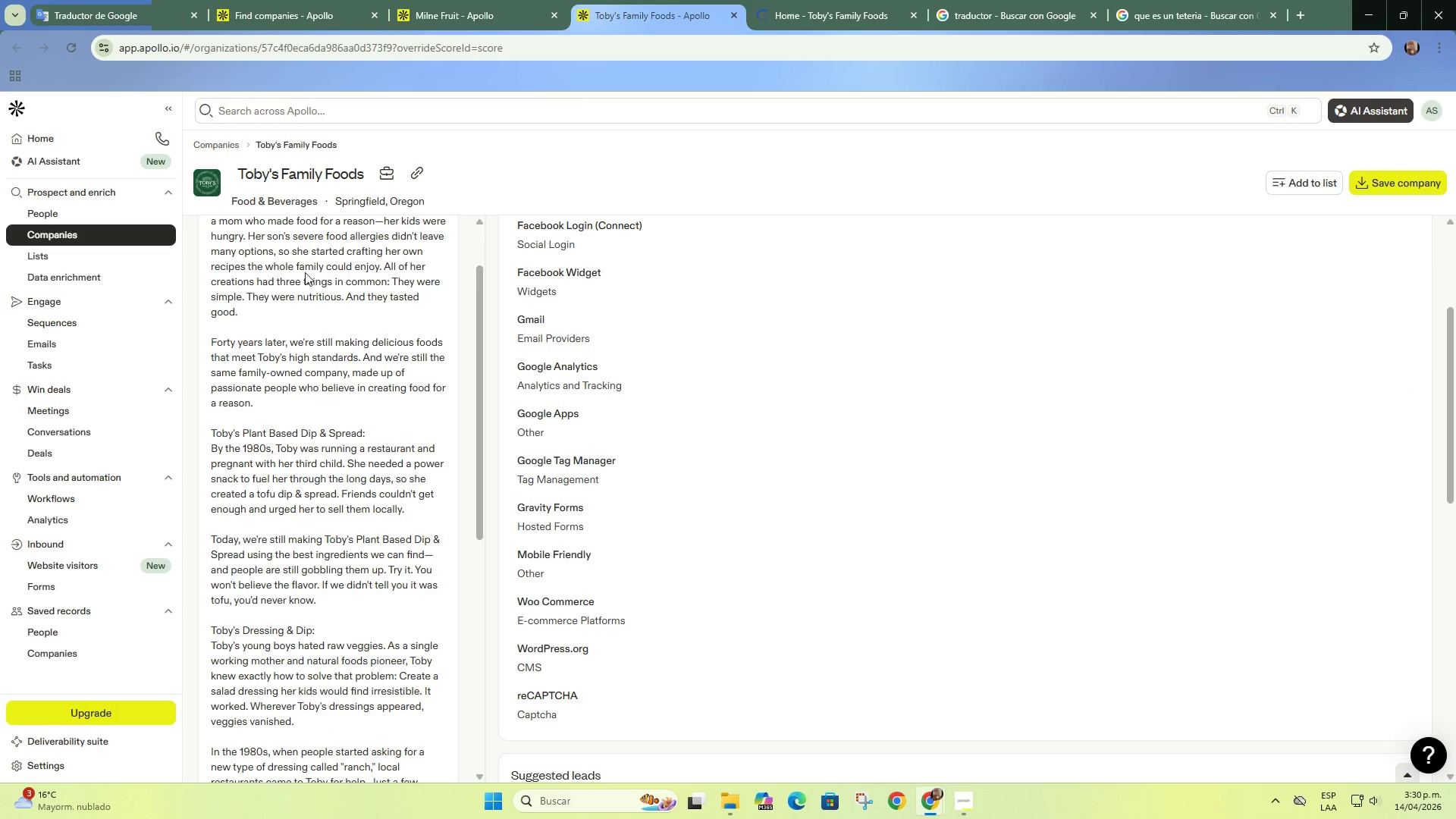 
scroll: coordinate [368, 526], scroll_direction: down, amount: 6.0
 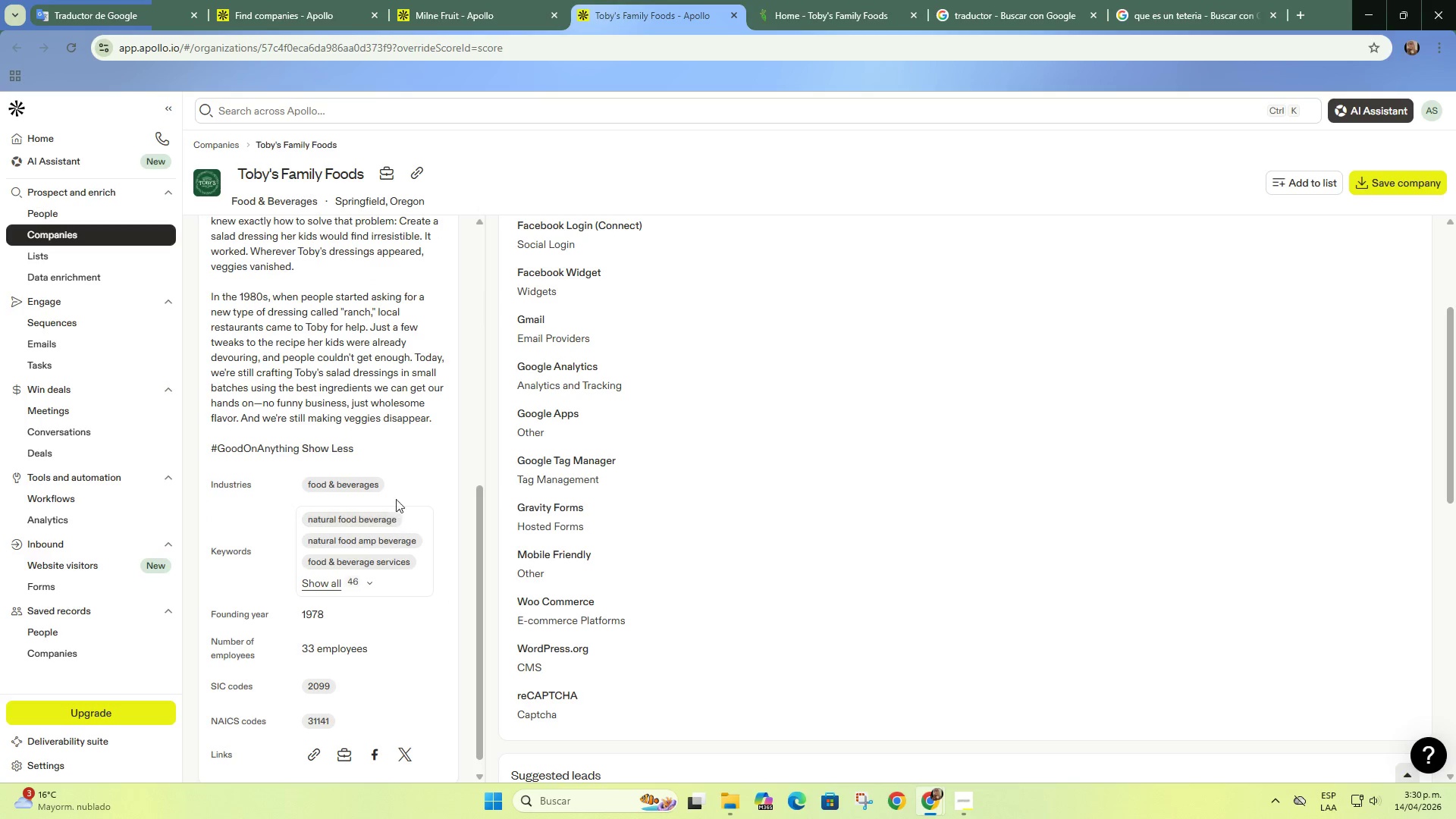 
scroll: coordinate [394, 478], scroll_direction: up, amount: 1.0
 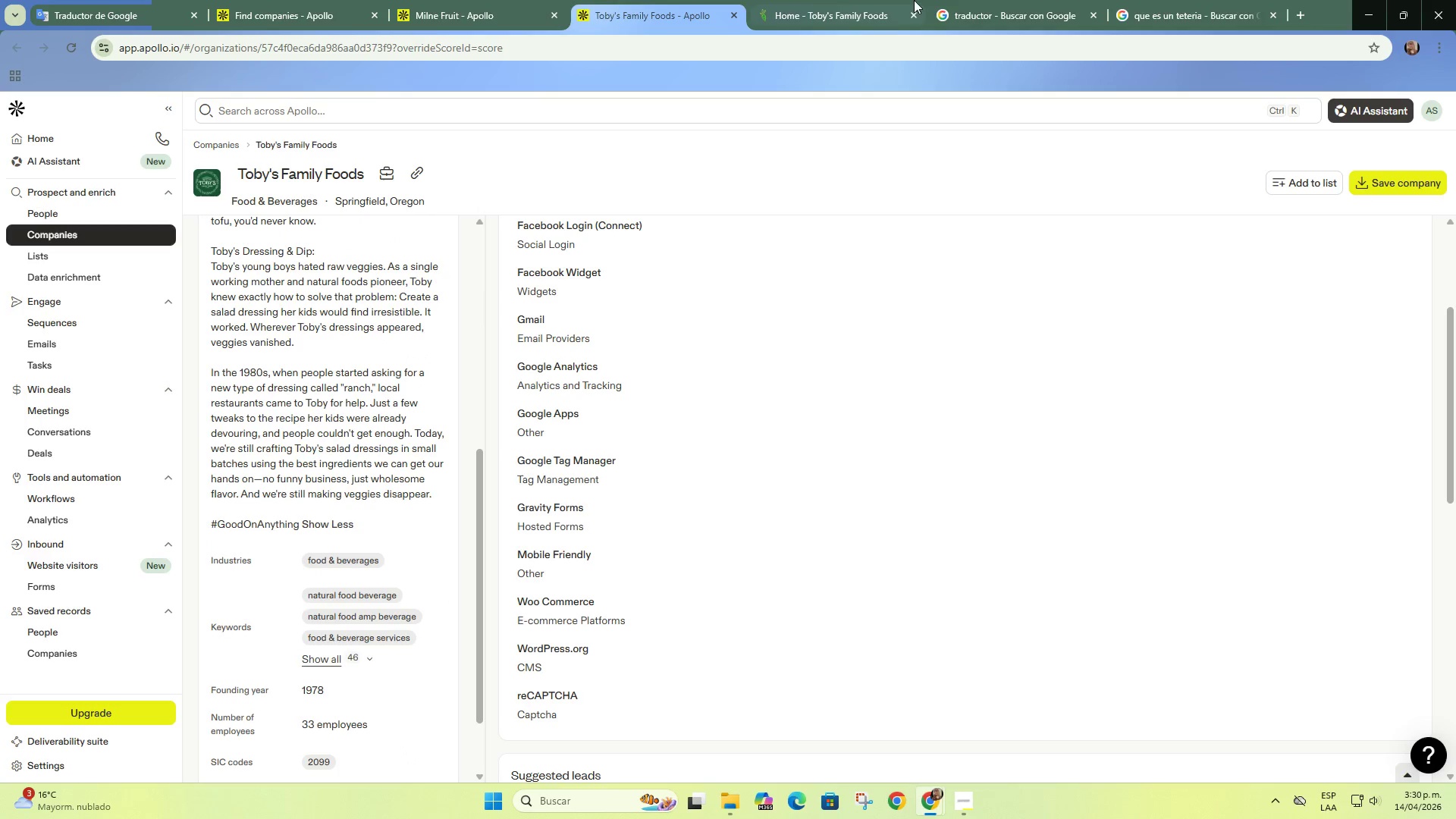 
left_click([858, 0])
 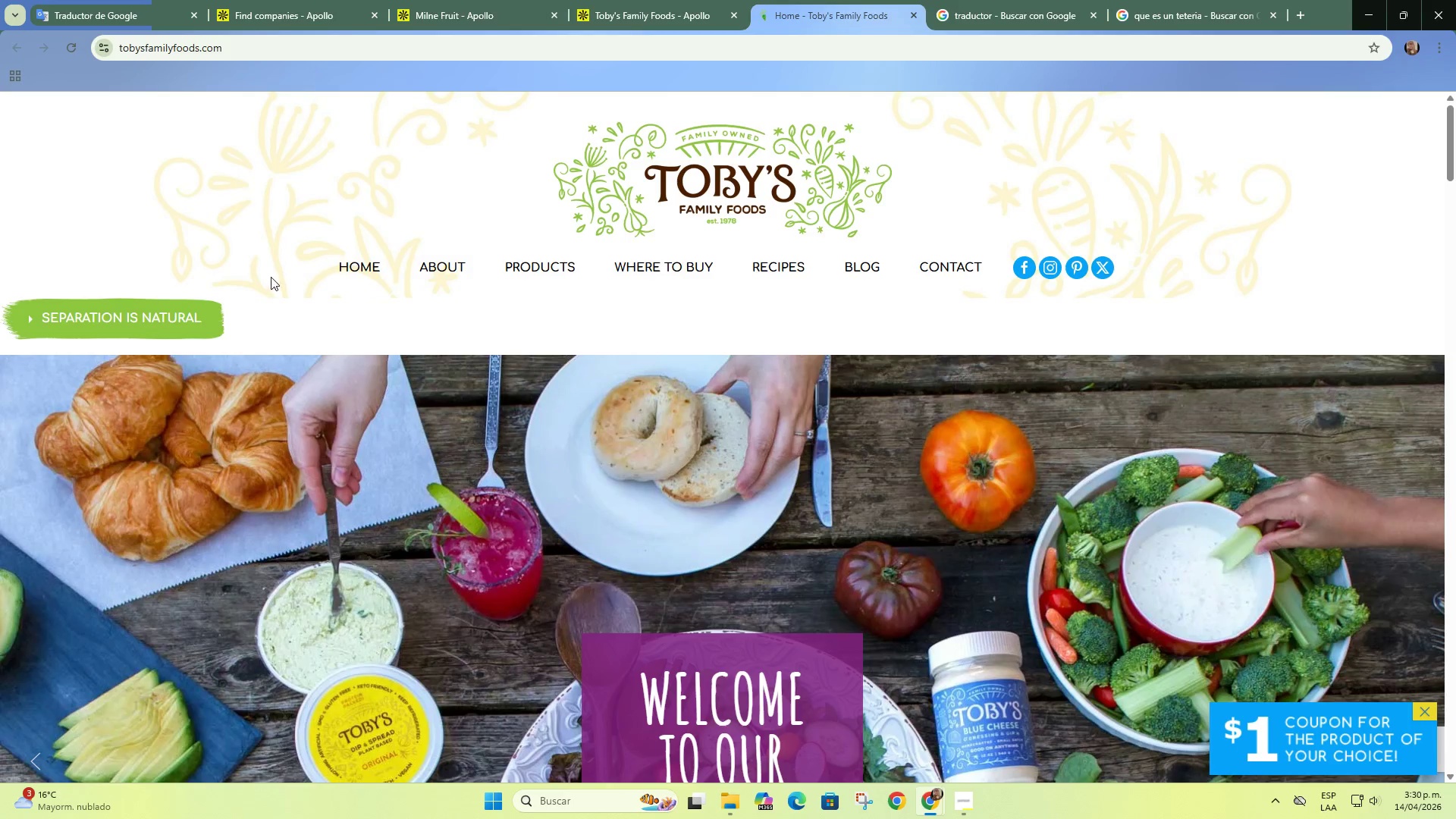 
scroll: coordinate [342, 275], scroll_direction: down, amount: 2.0
 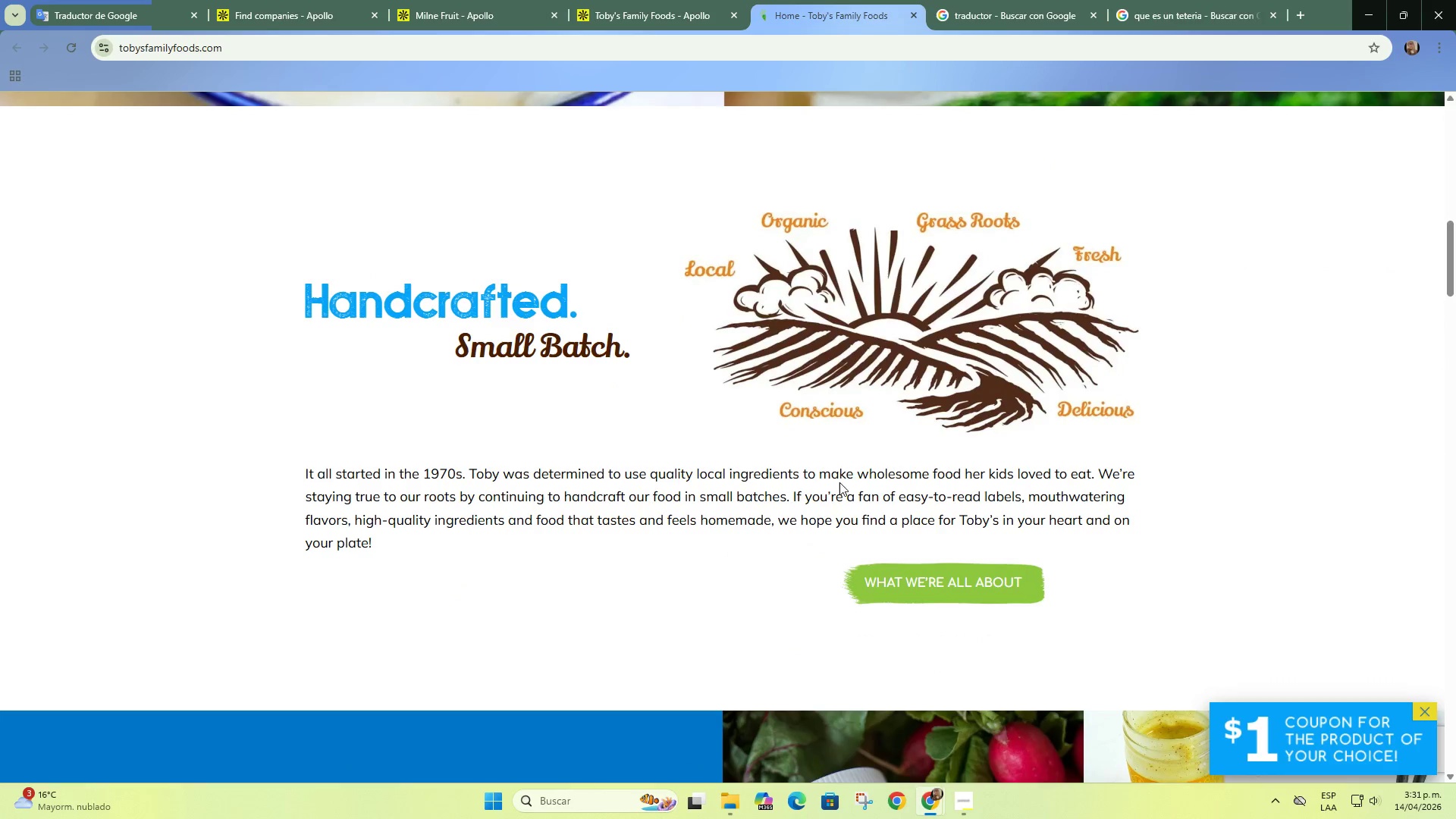 
wait(5.09)
 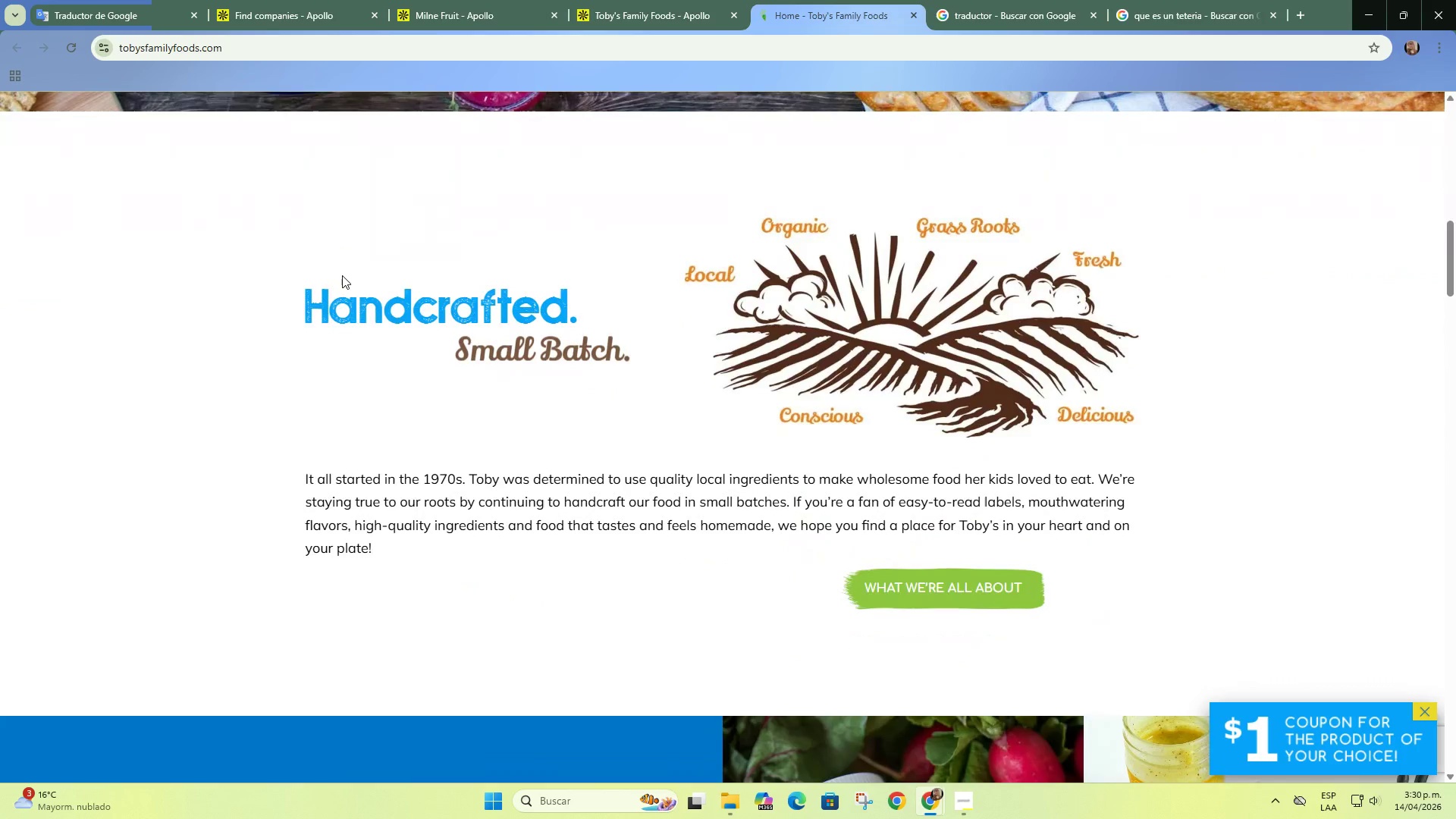 
scroll: coordinate [530, 488], scroll_direction: down, amount: 14.0
 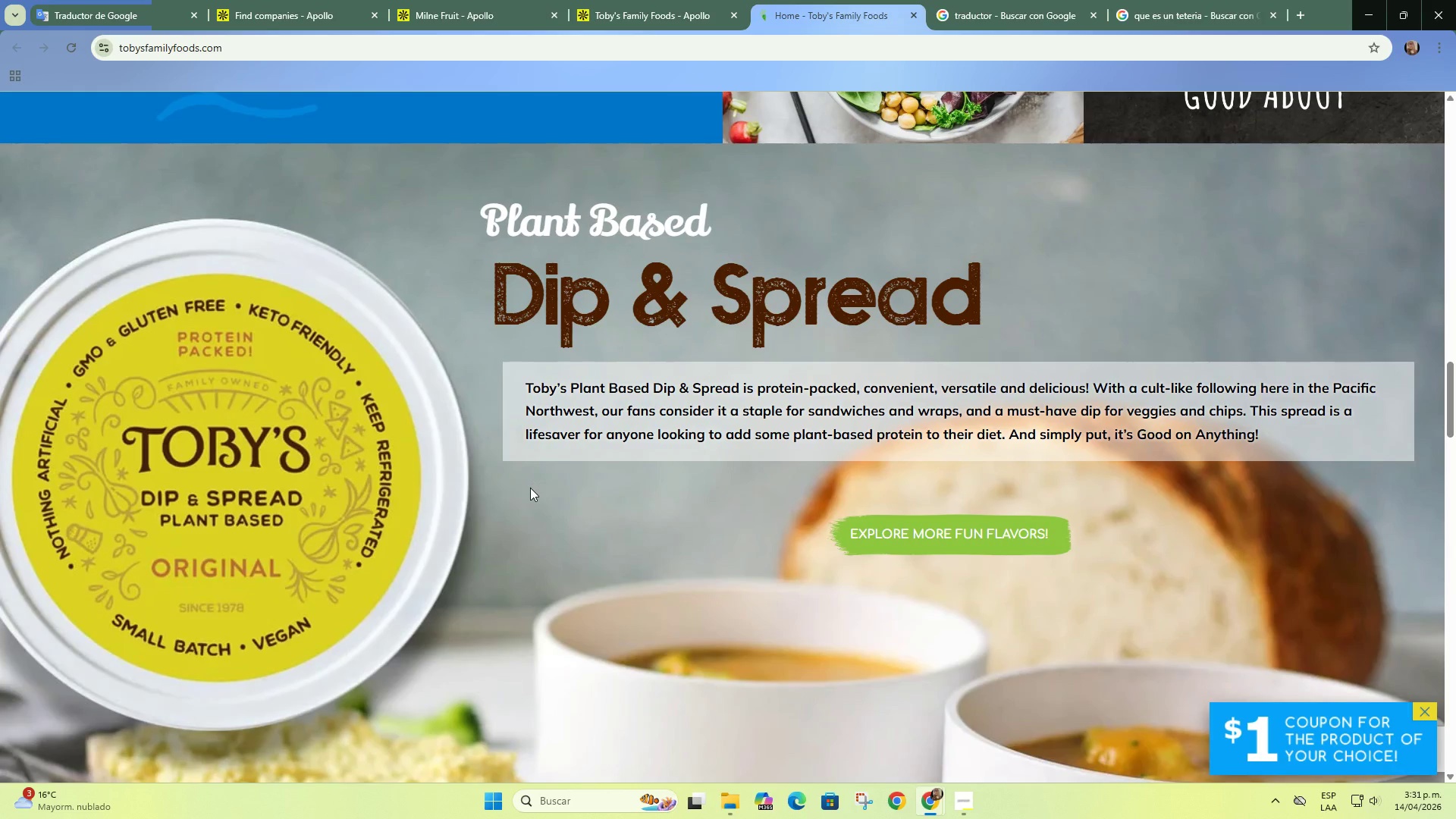 
scroll: coordinate [534, 467], scroll_direction: up, amount: 8.0
 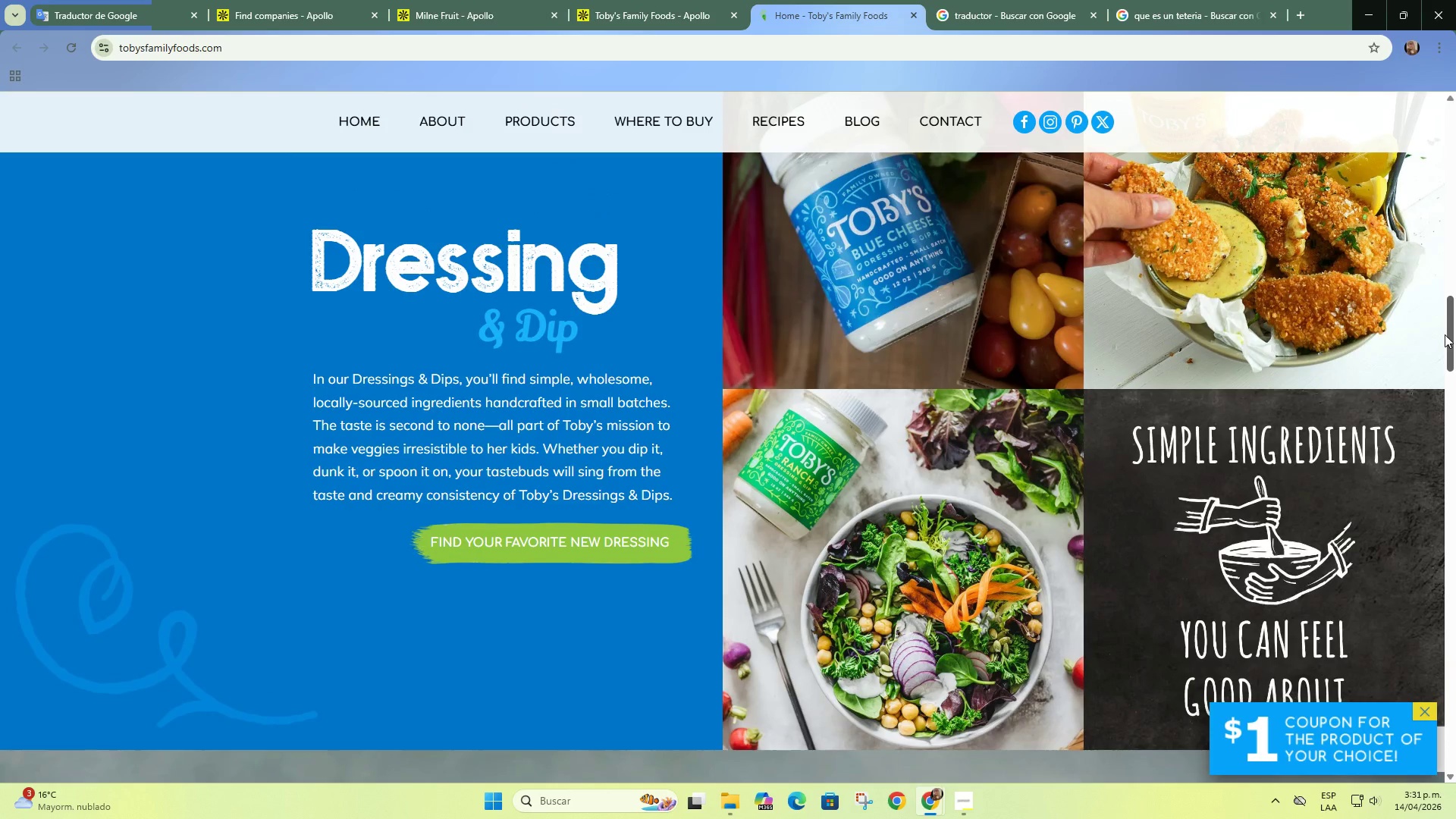 
left_click_drag(start_coordinate=[1452, 330], to_coordinate=[1455, 103])
 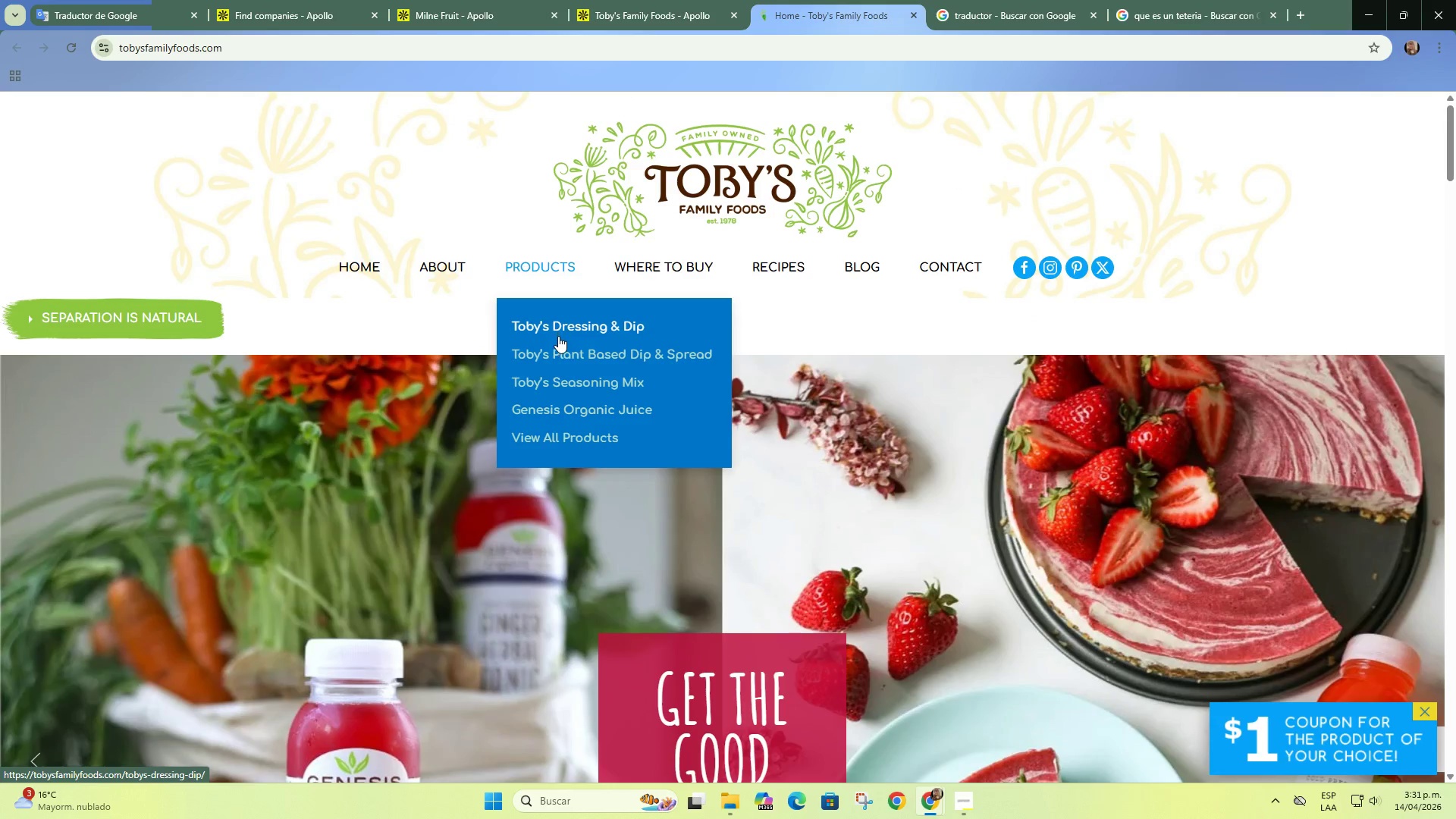 
left_click([582, 405])
 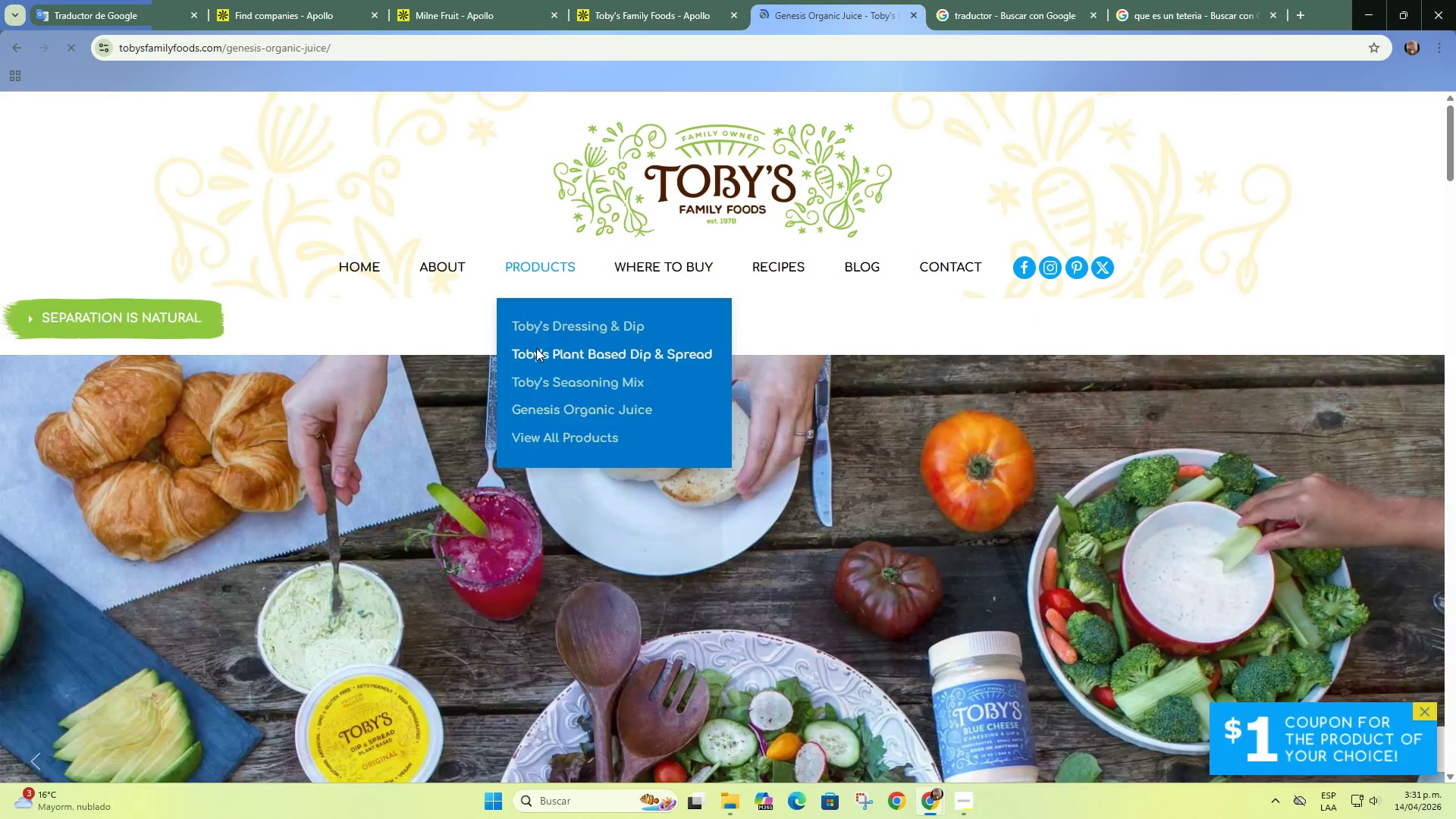 
scroll: coordinate [369, 307], scroll_direction: down, amount: 6.0
 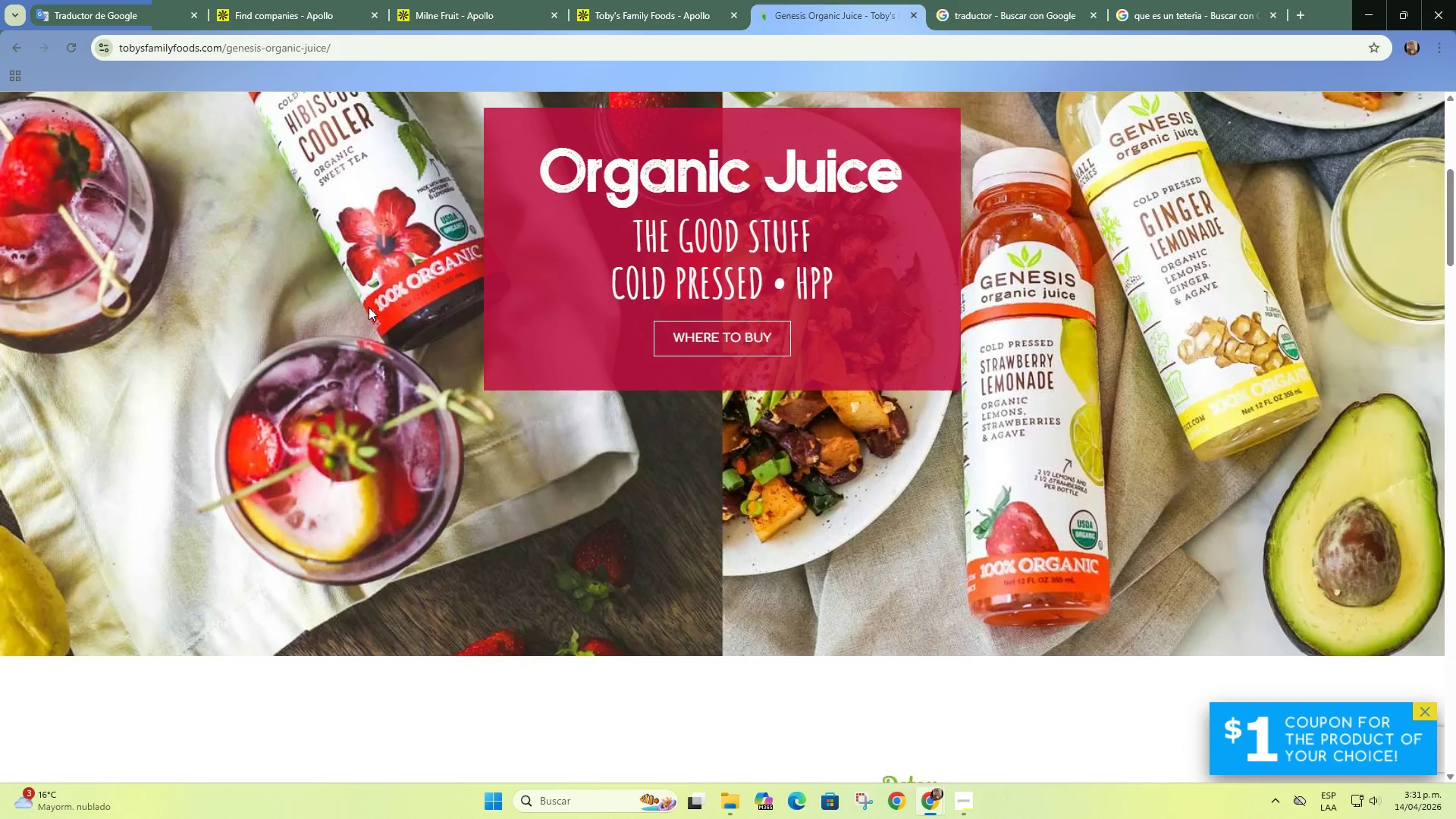 
scroll: coordinate [369, 307], scroll_direction: up, amount: 3.0
 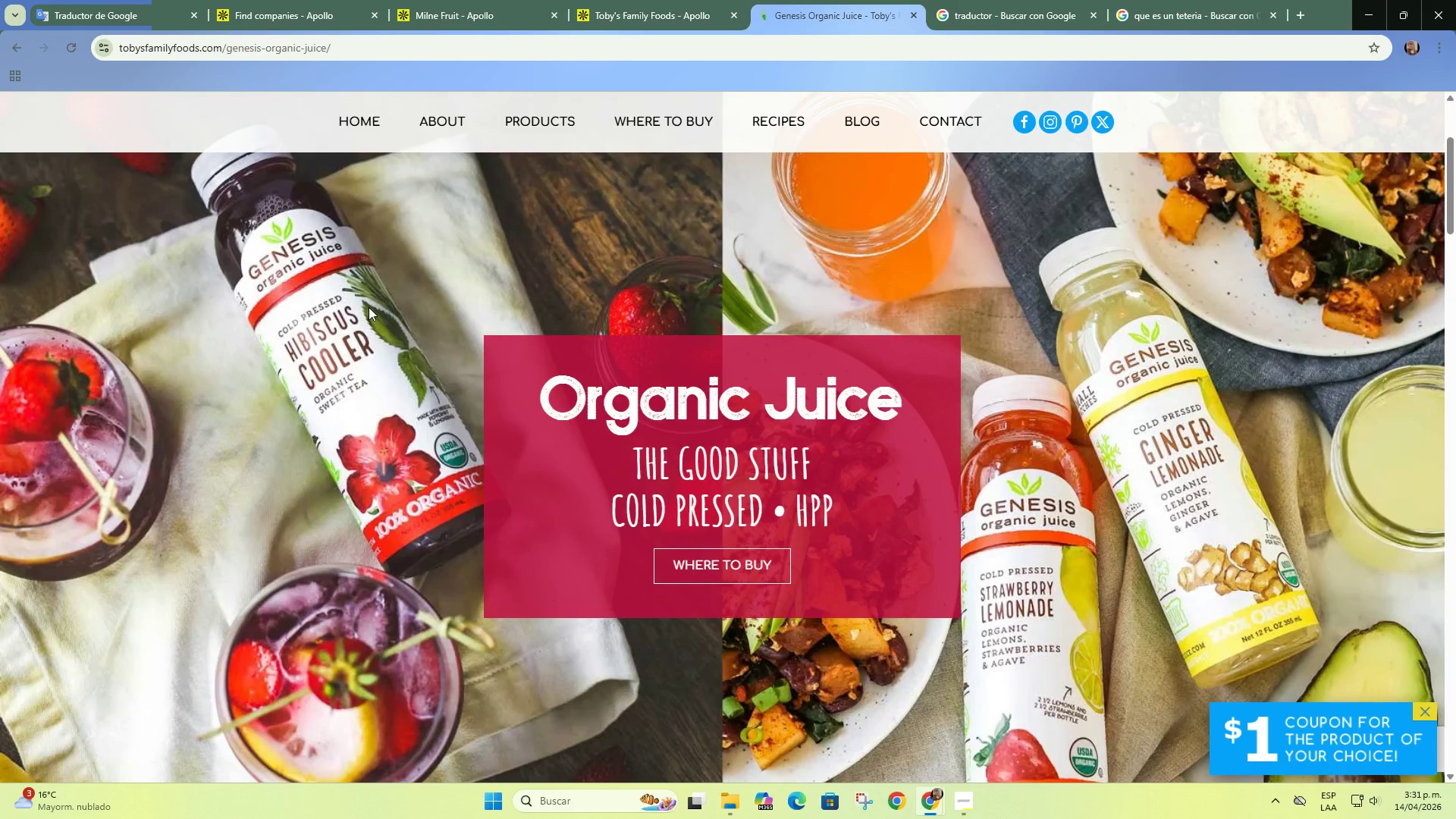 
scroll: coordinate [369, 307], scroll_direction: down, amount: 11.0
 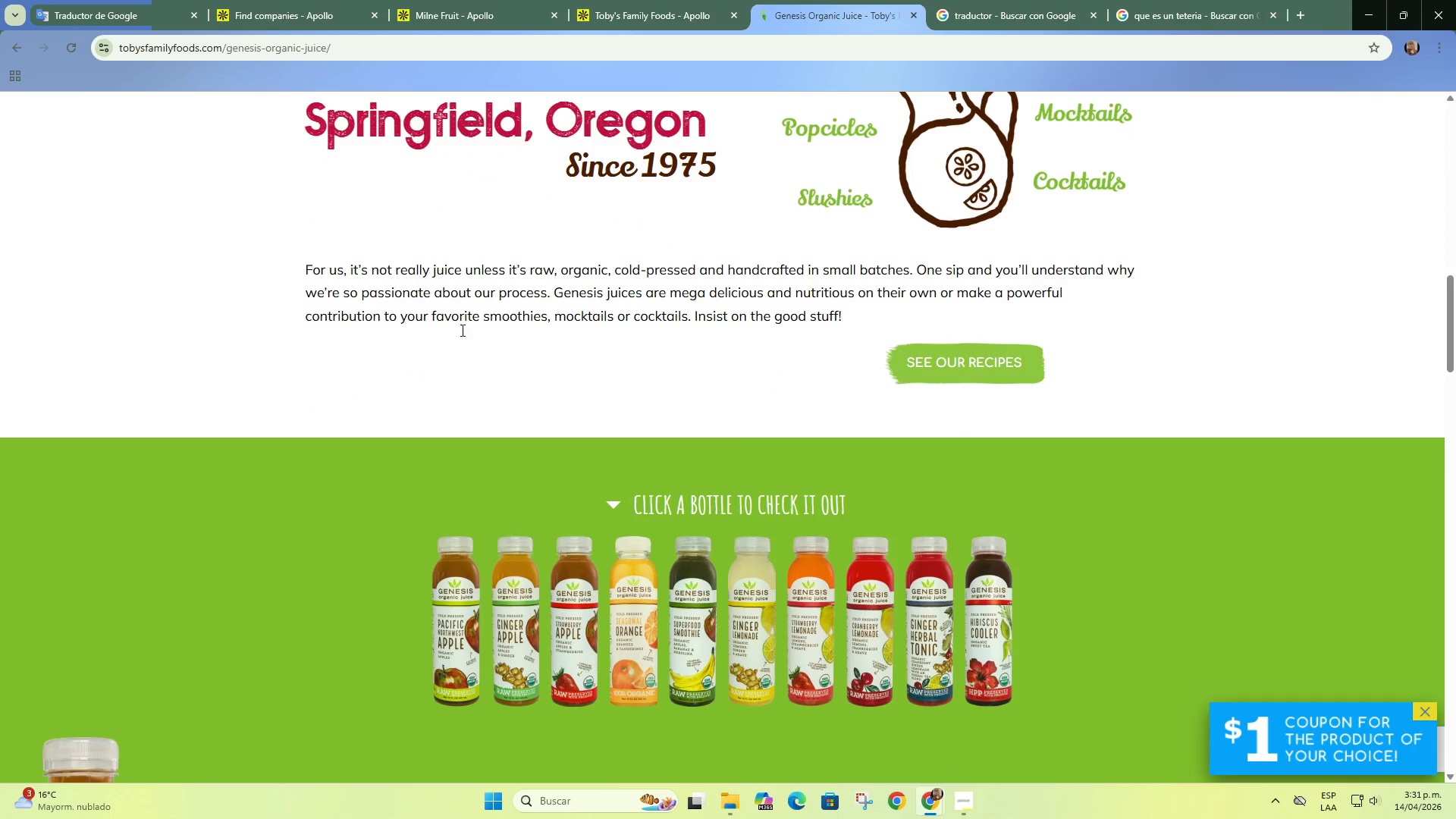 
scroll: coordinate [821, 388], scroll_direction: up, amount: 17.0
 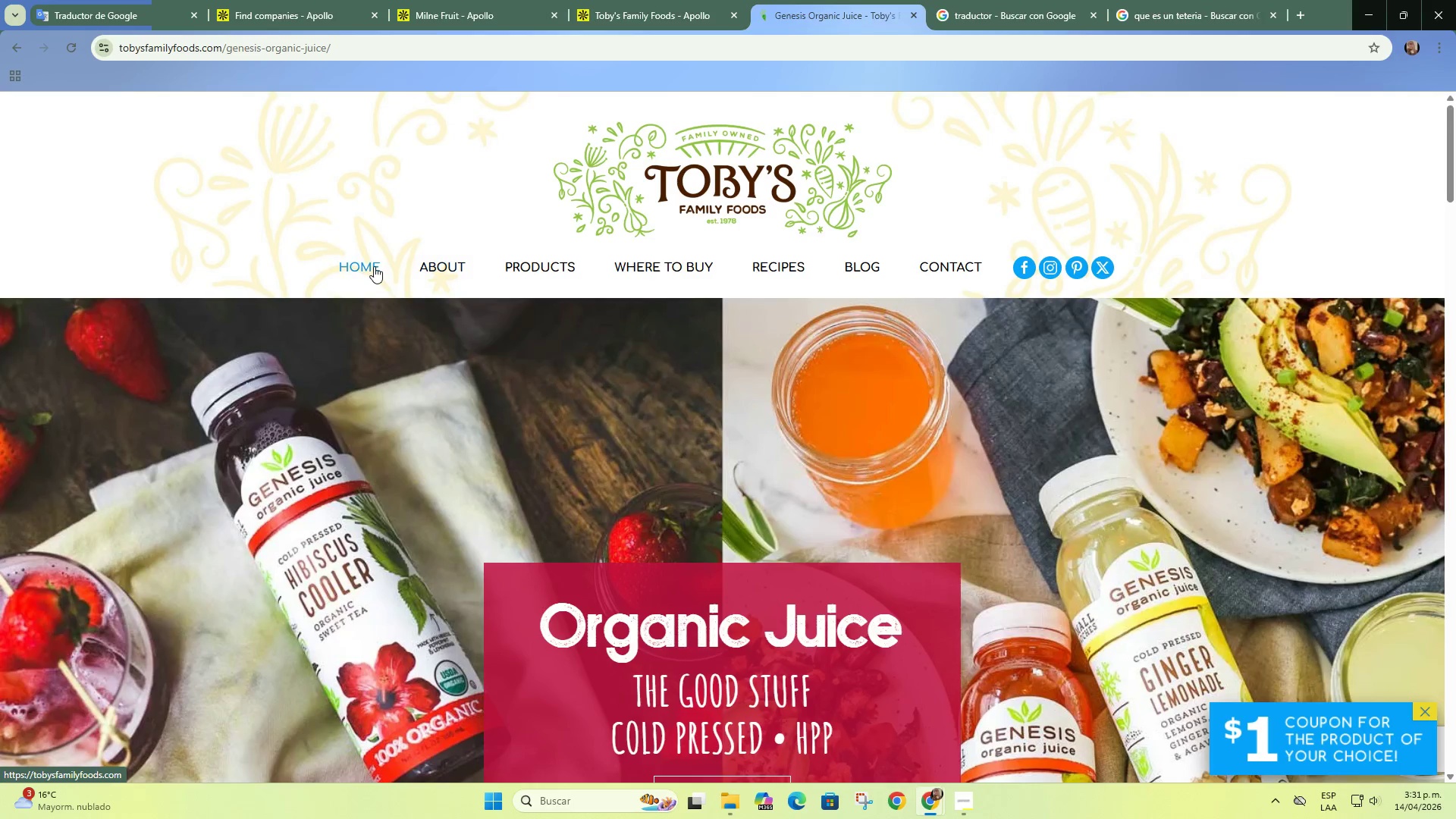 
scroll: coordinate [1049, 328], scroll_direction: down, amount: 40.0
 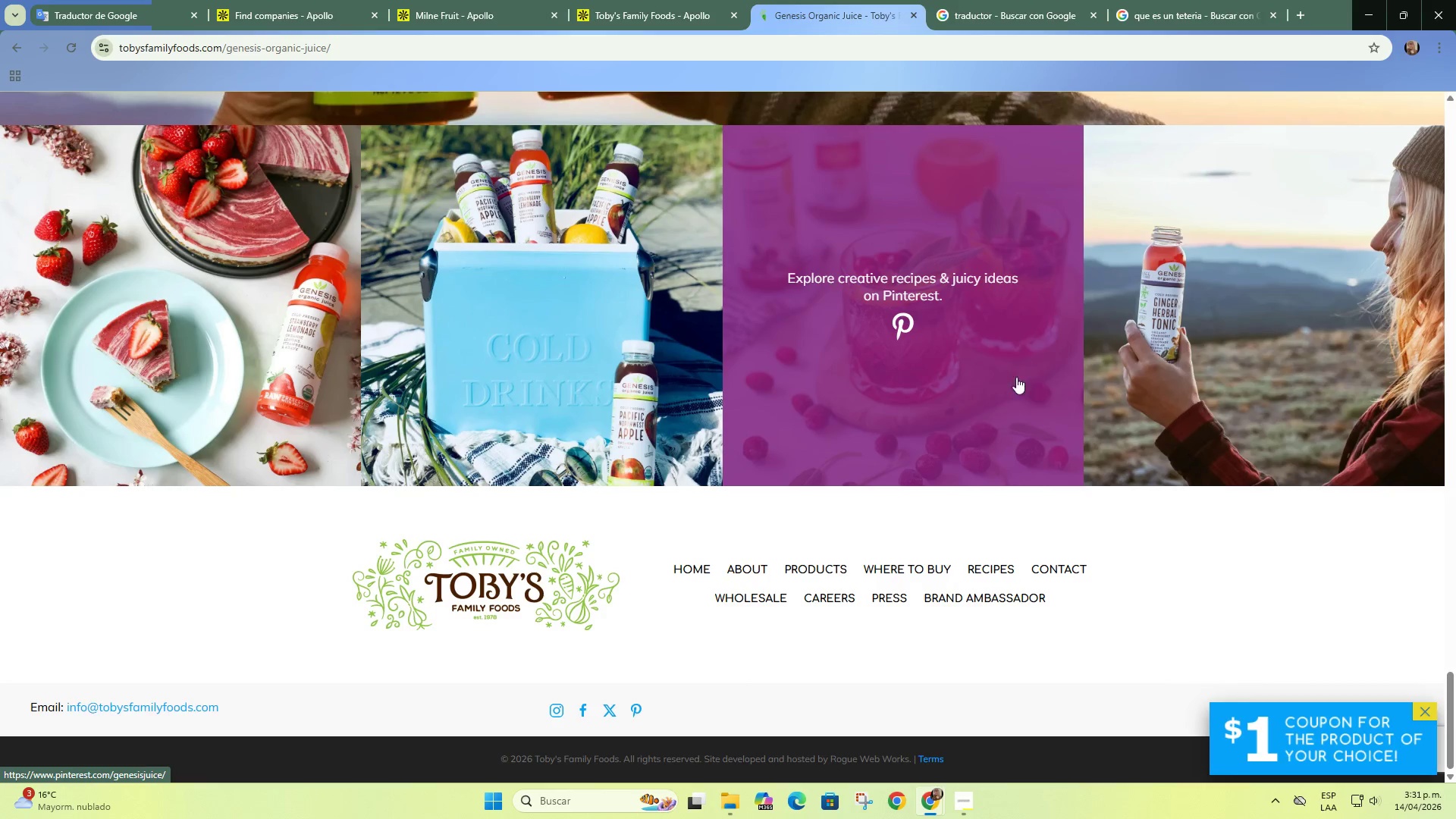 
left_click([637, 17])
 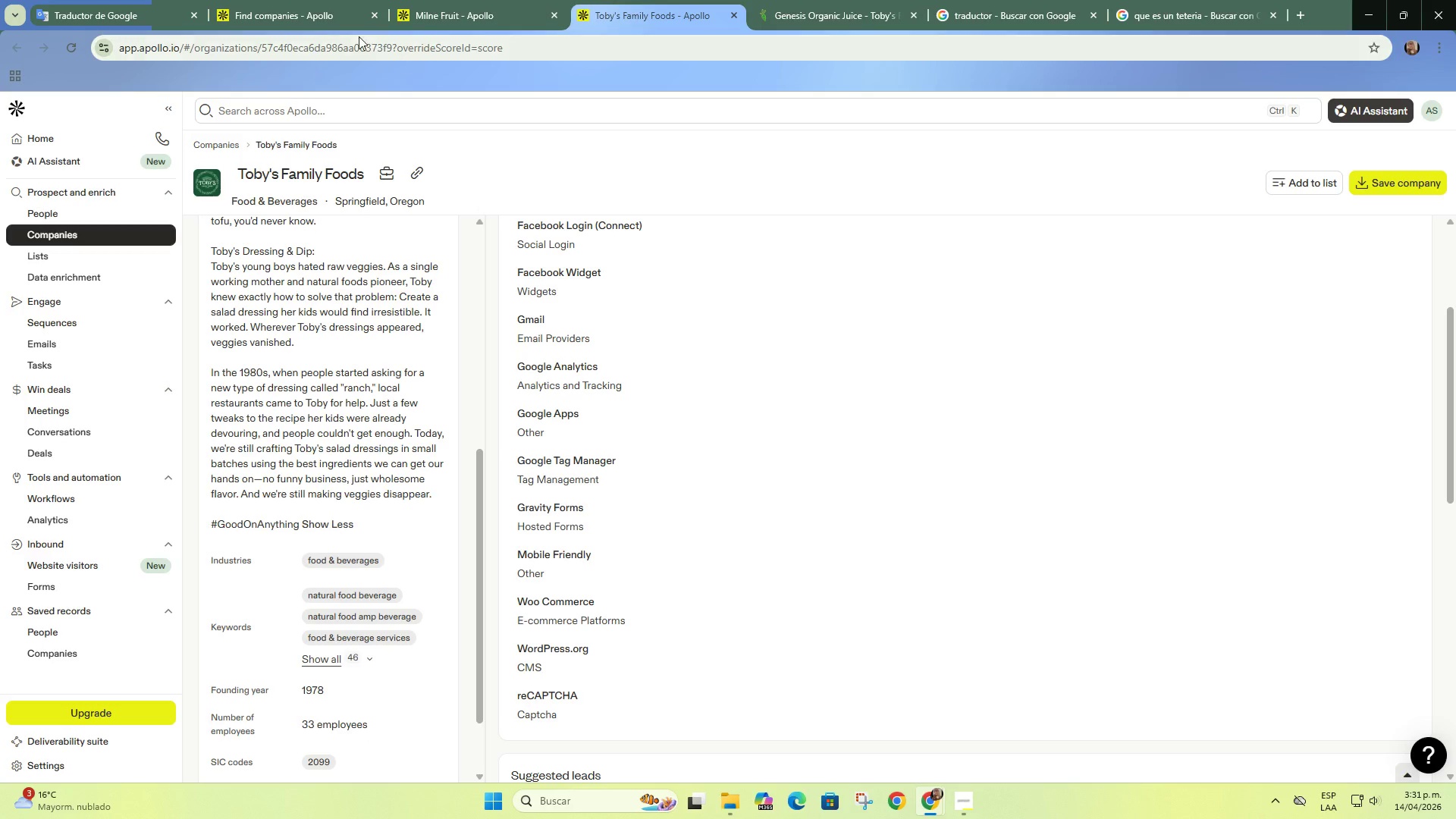 
left_click([280, 0])
 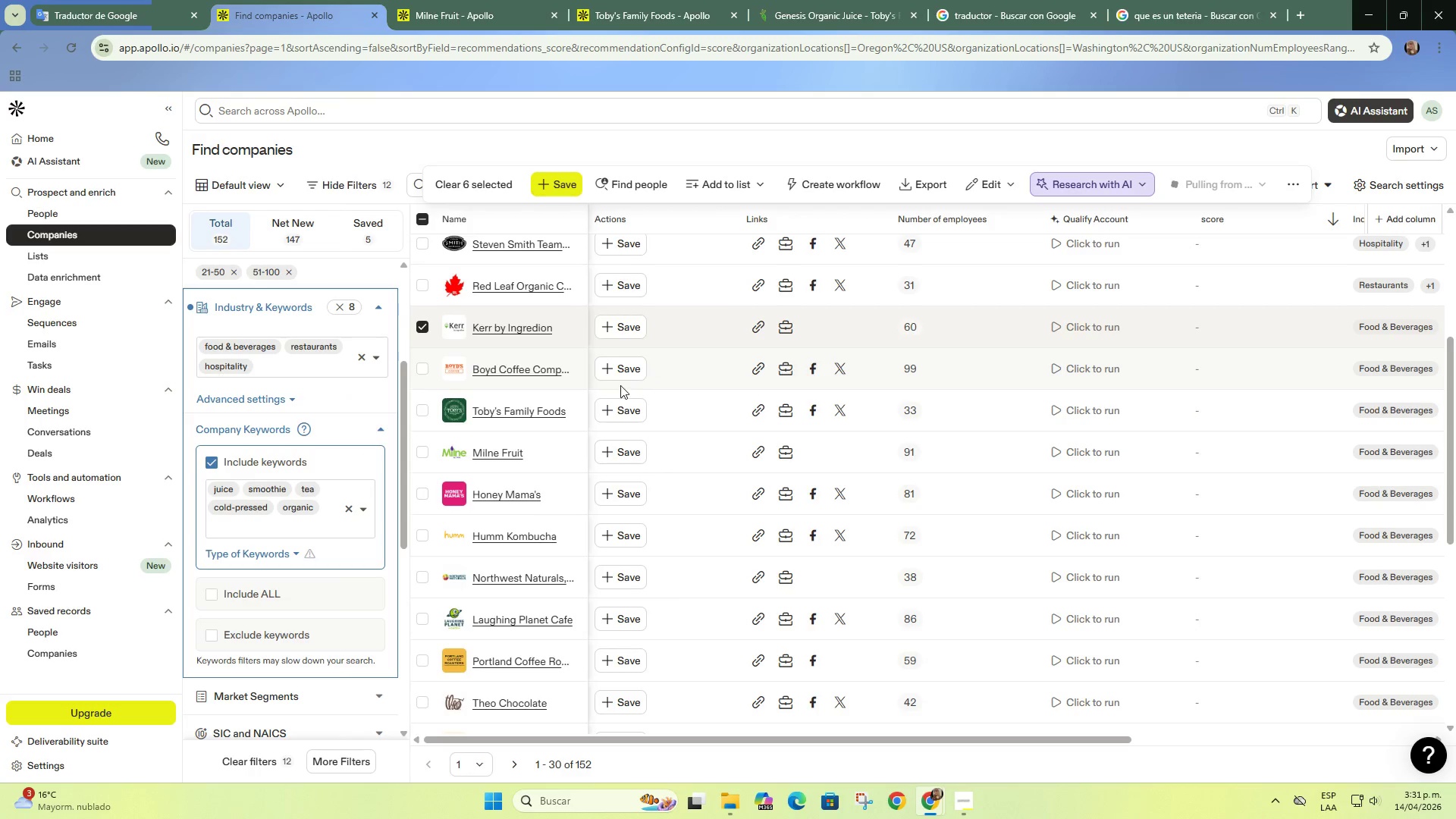 
left_click([421, 407])
 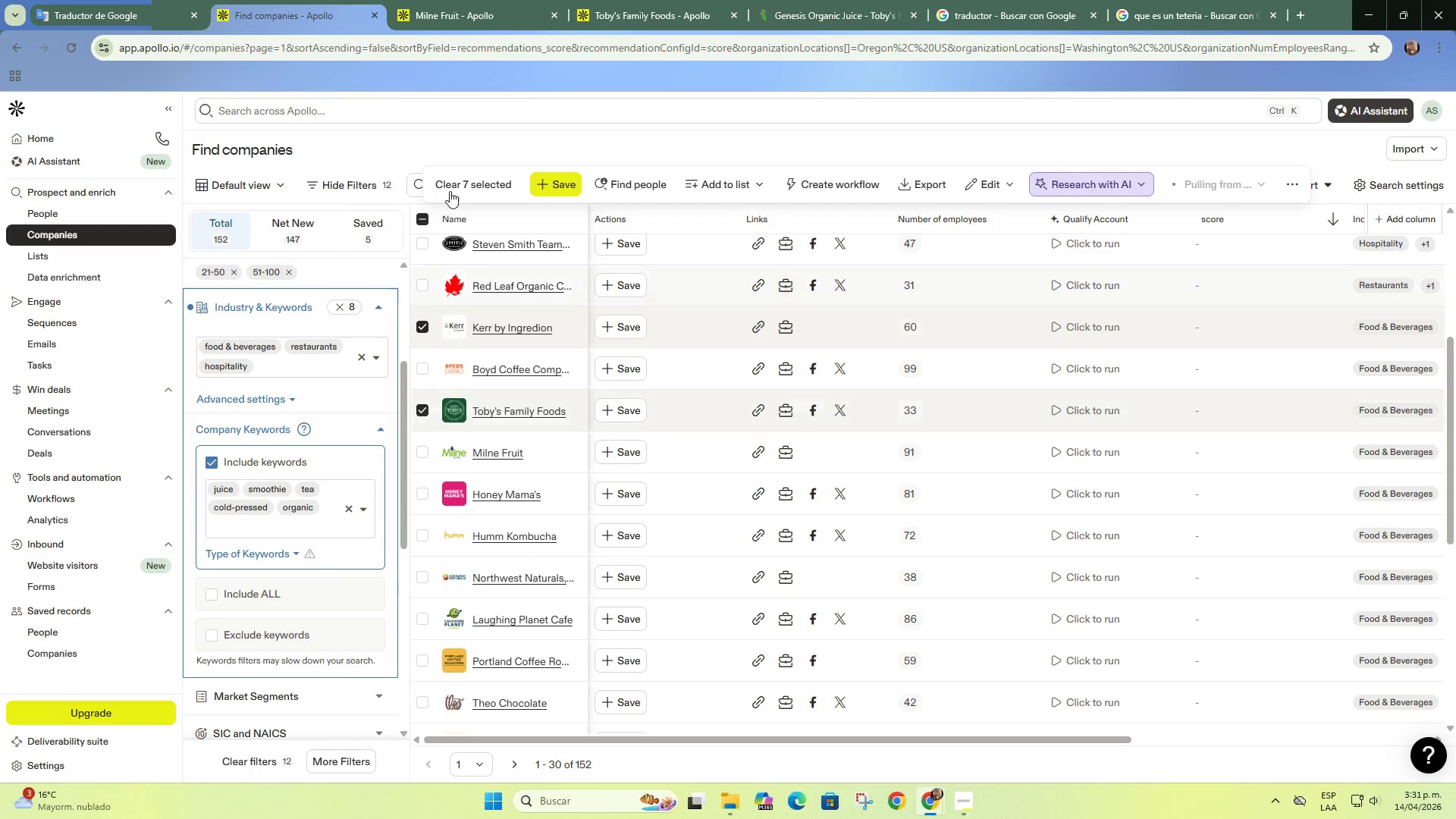 
left_click([477, 12])
 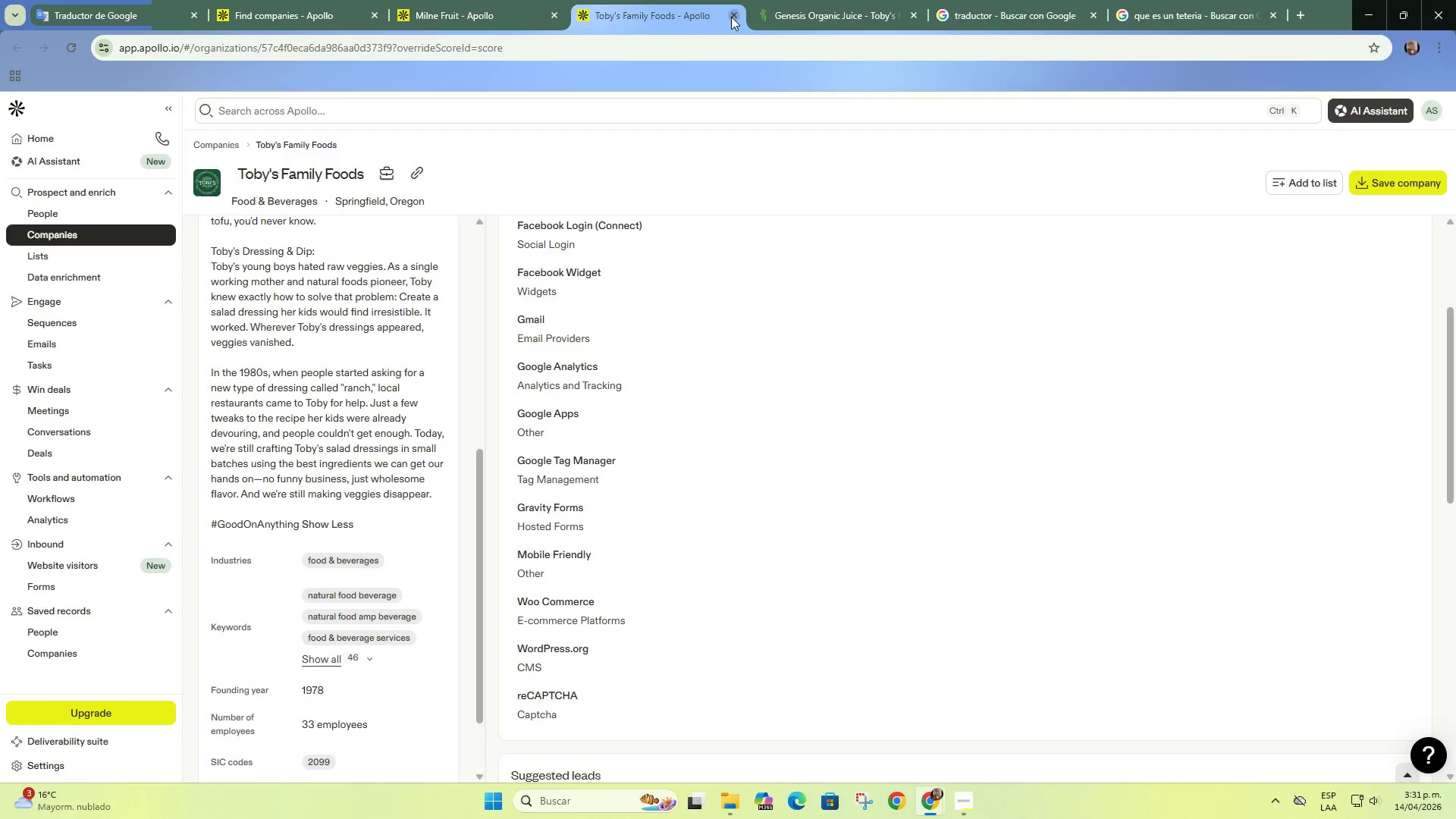 
double_click([535, 2])
 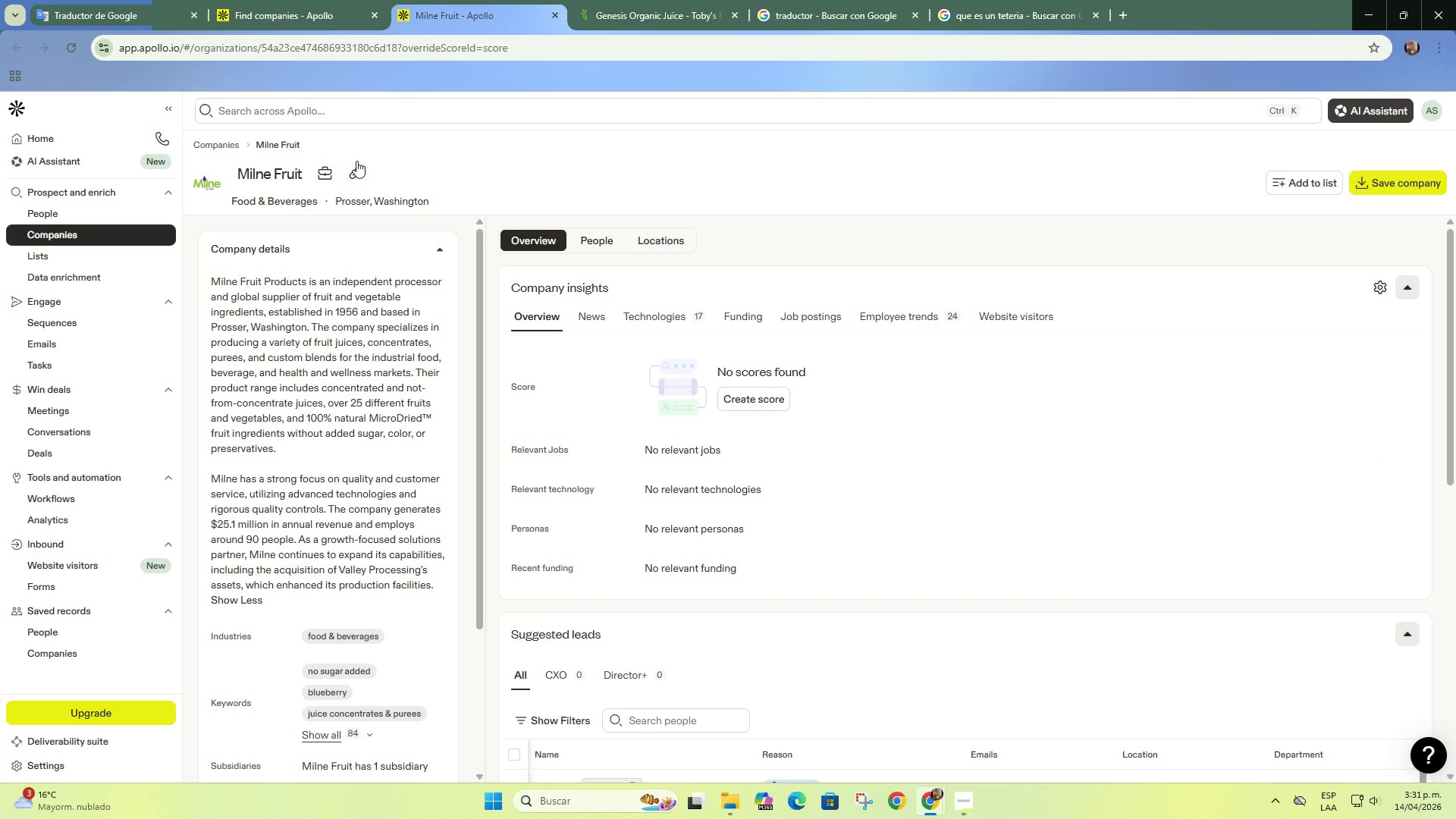 
left_click([350, 179])
 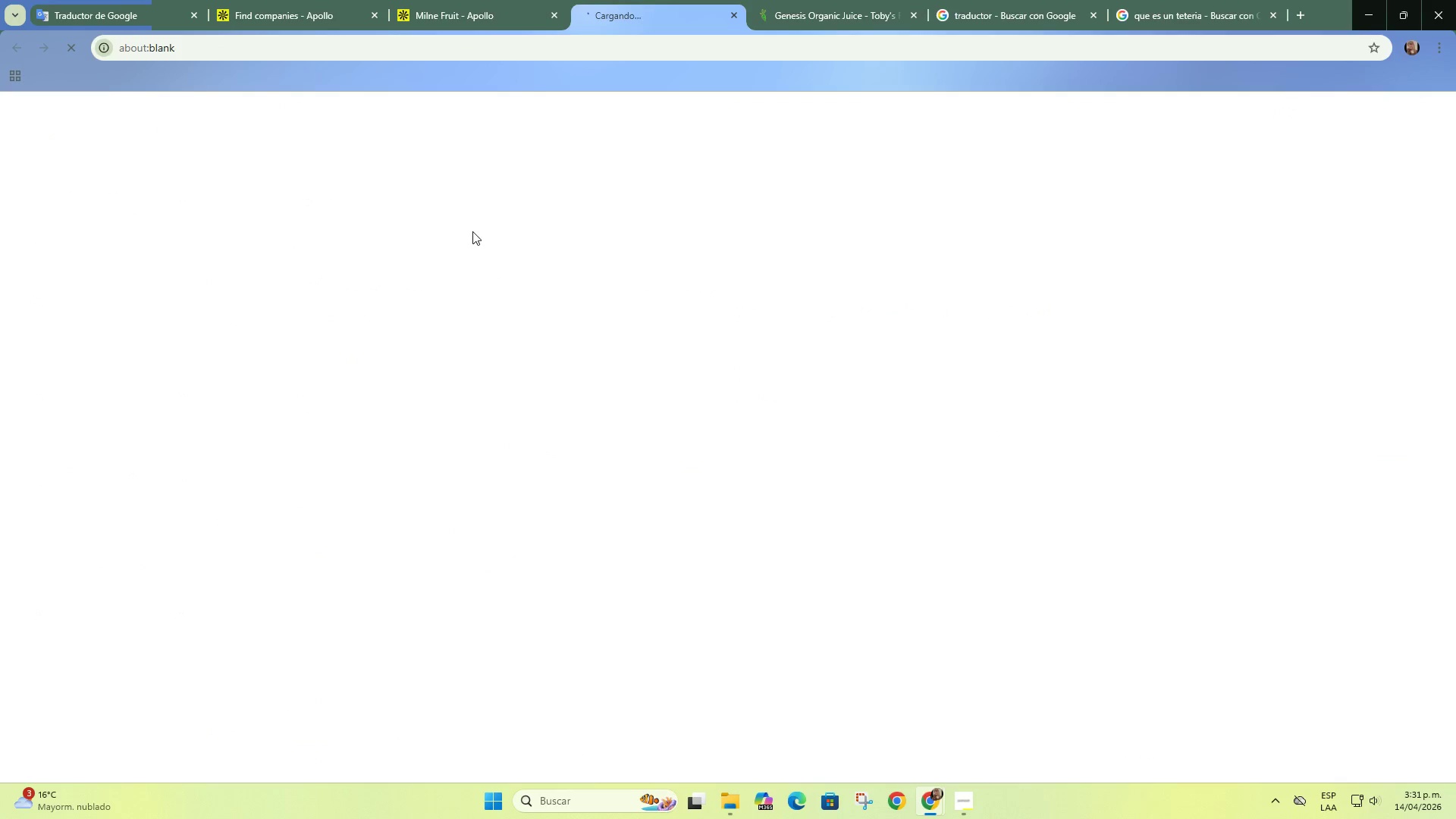 
left_click([489, 0])
 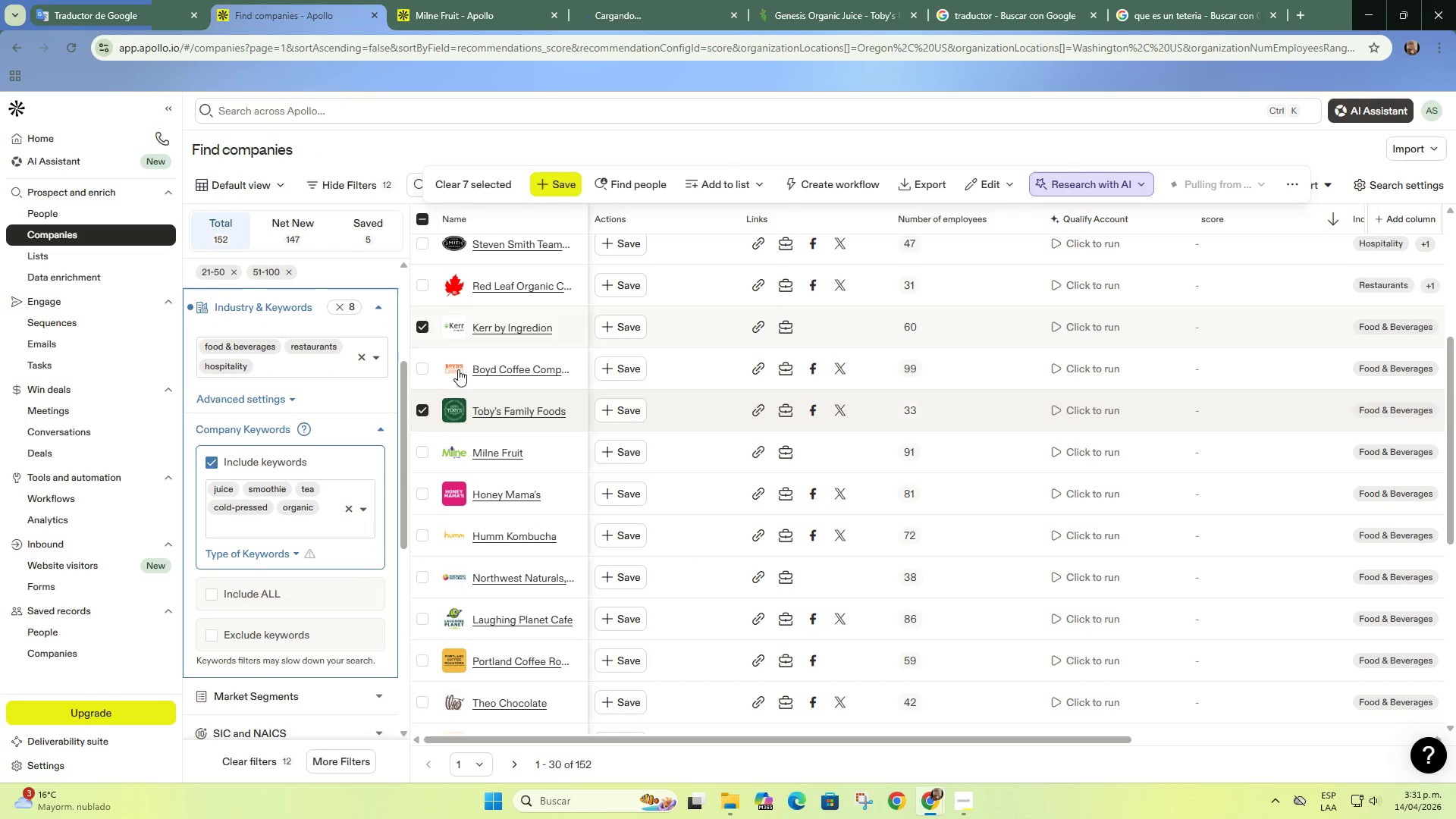 
right_click([514, 493])
 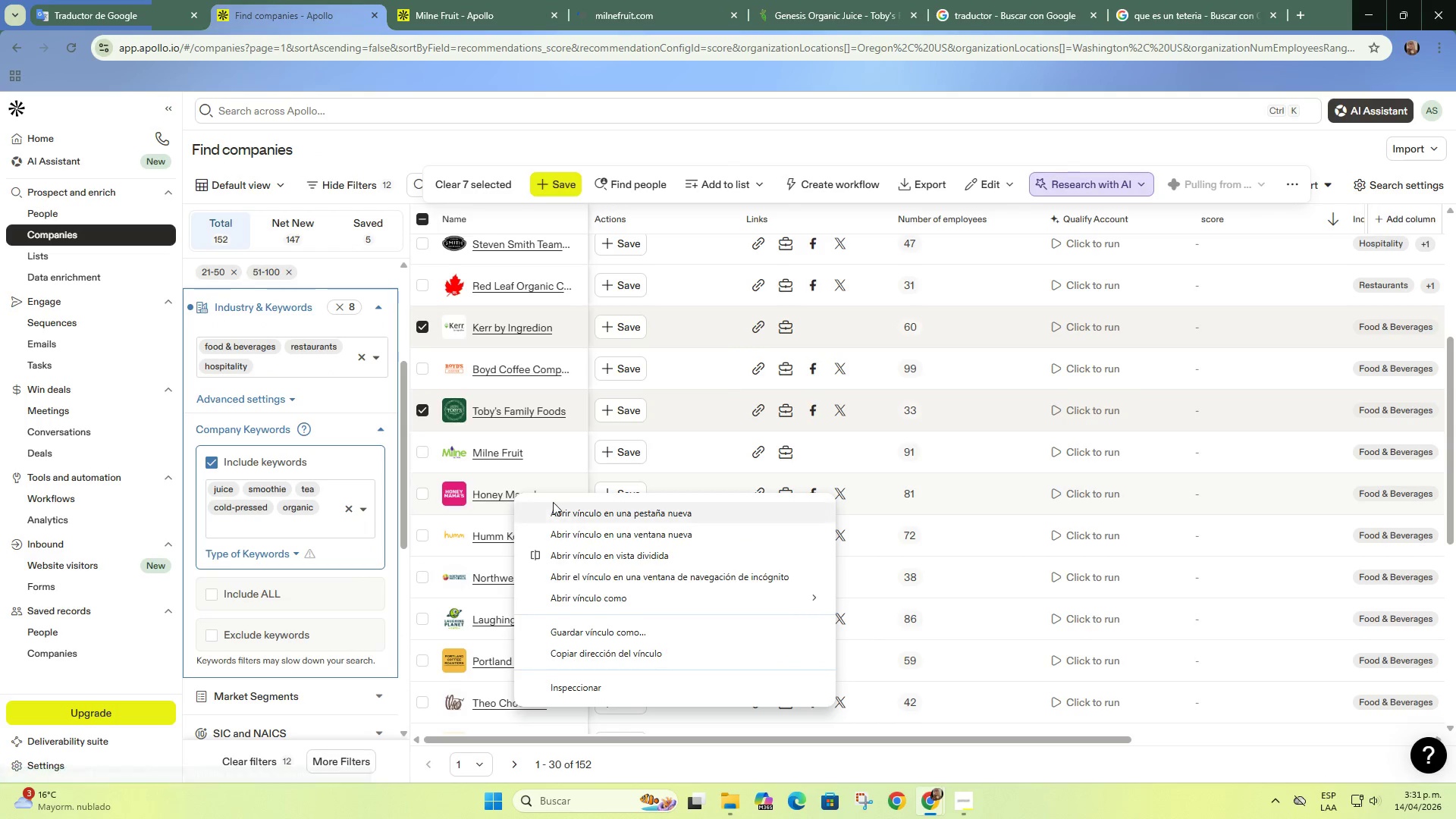 
left_click([558, 510])
 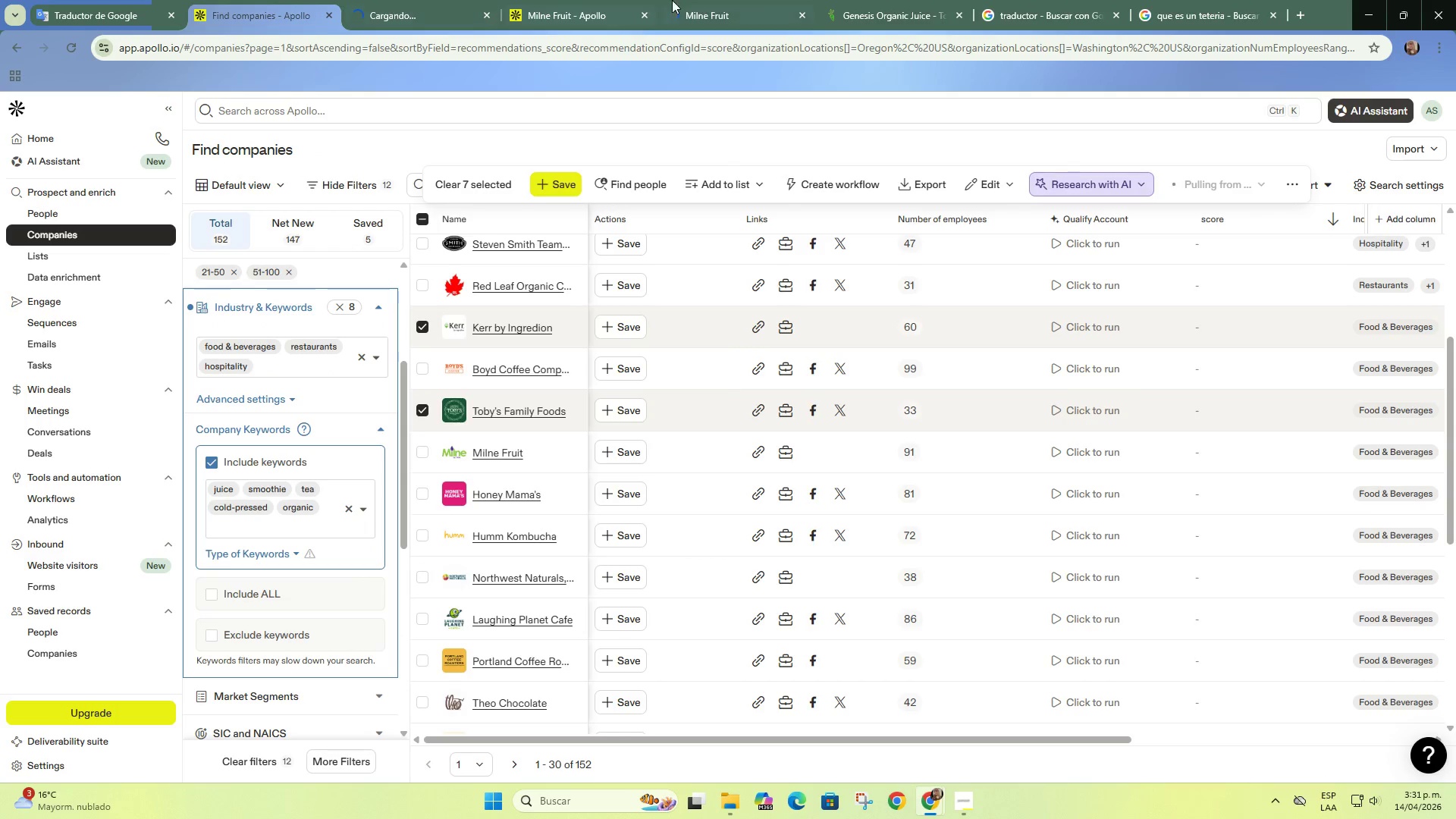 
left_click([686, 0])
 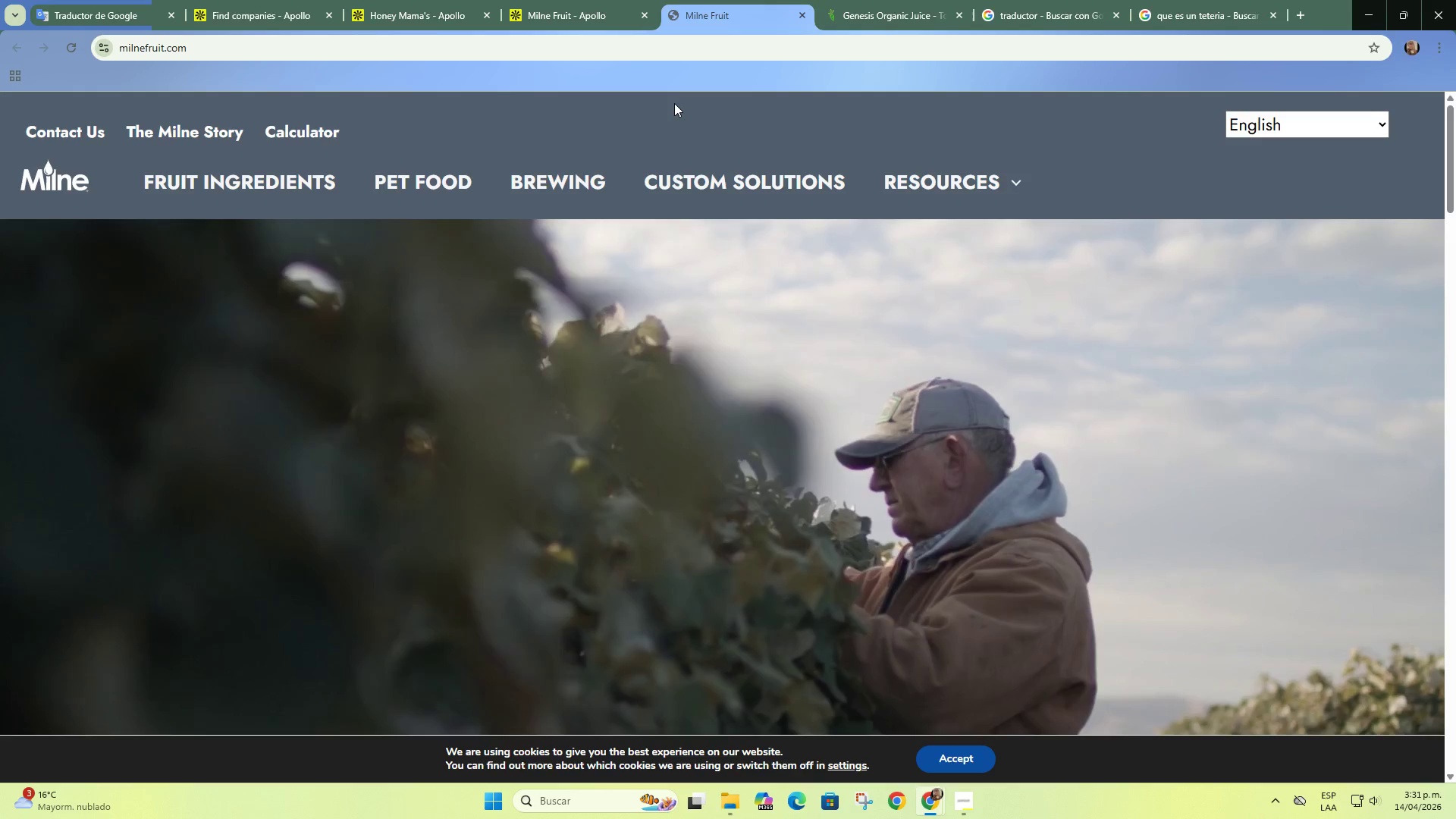 
wait(10.67)
 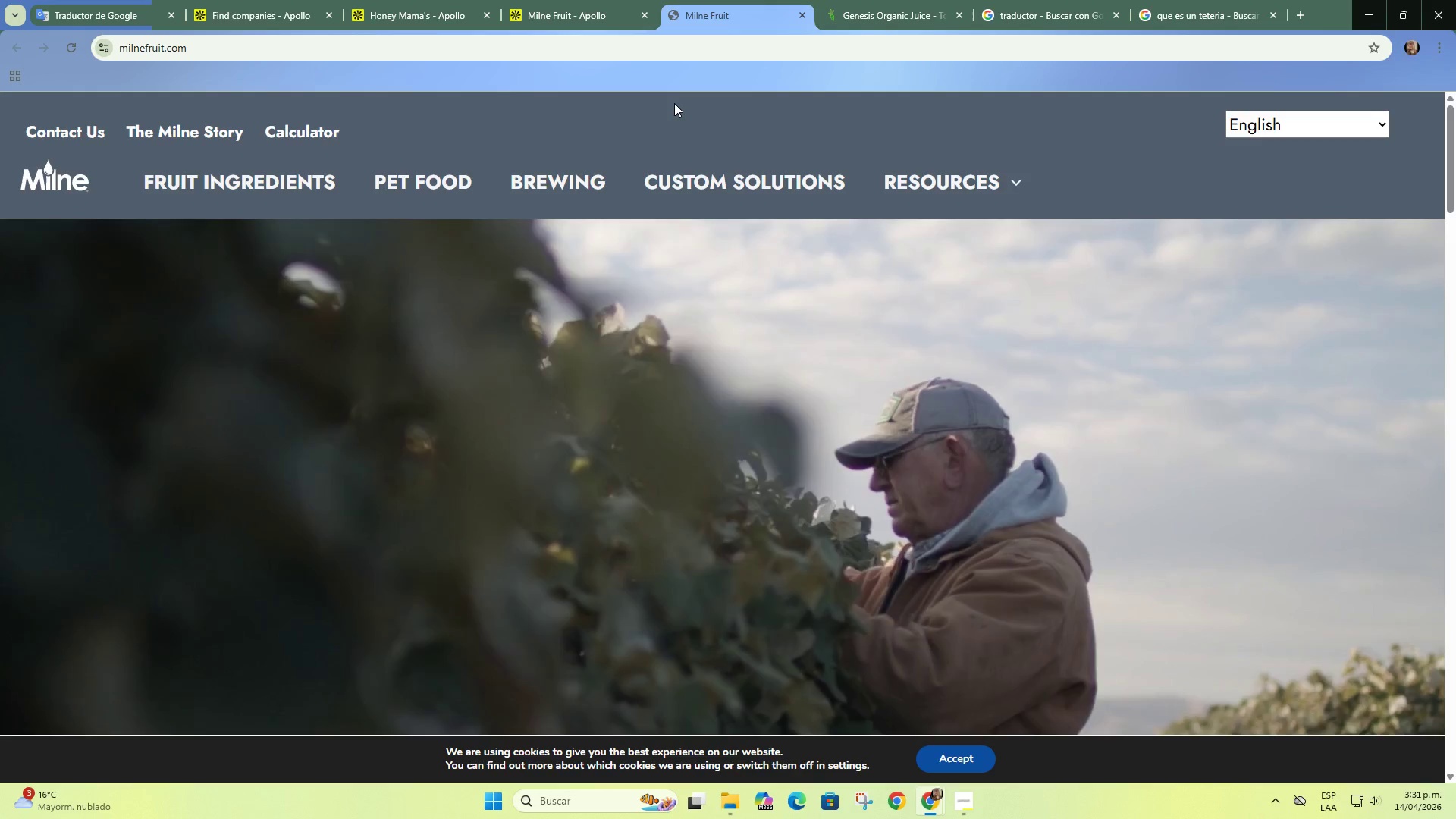 
scroll: coordinate [882, 411], scroll_direction: down, amount: 31.0
 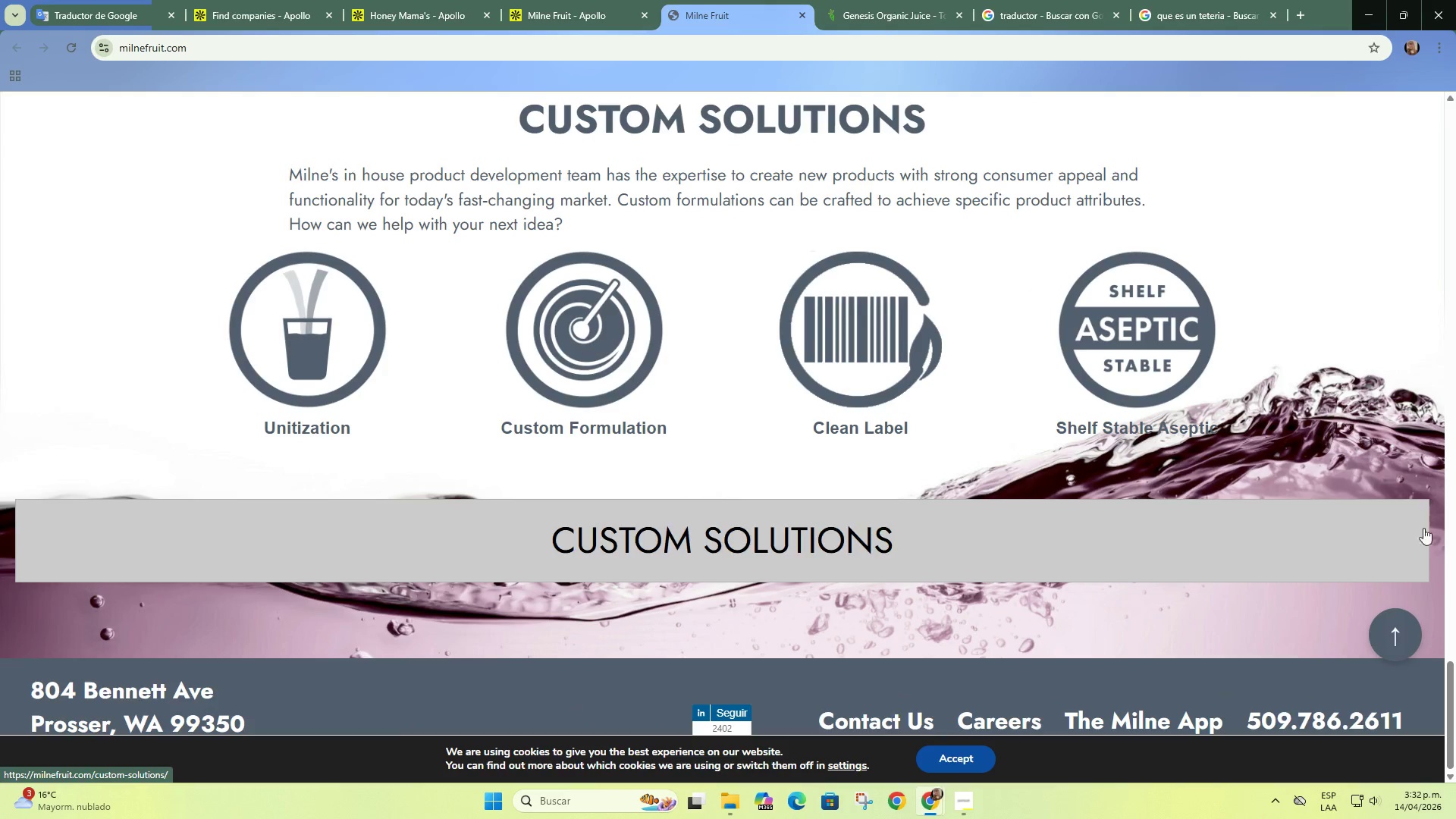 
left_click_drag(start_coordinate=[1454, 669], to_coordinate=[1437, 78])
 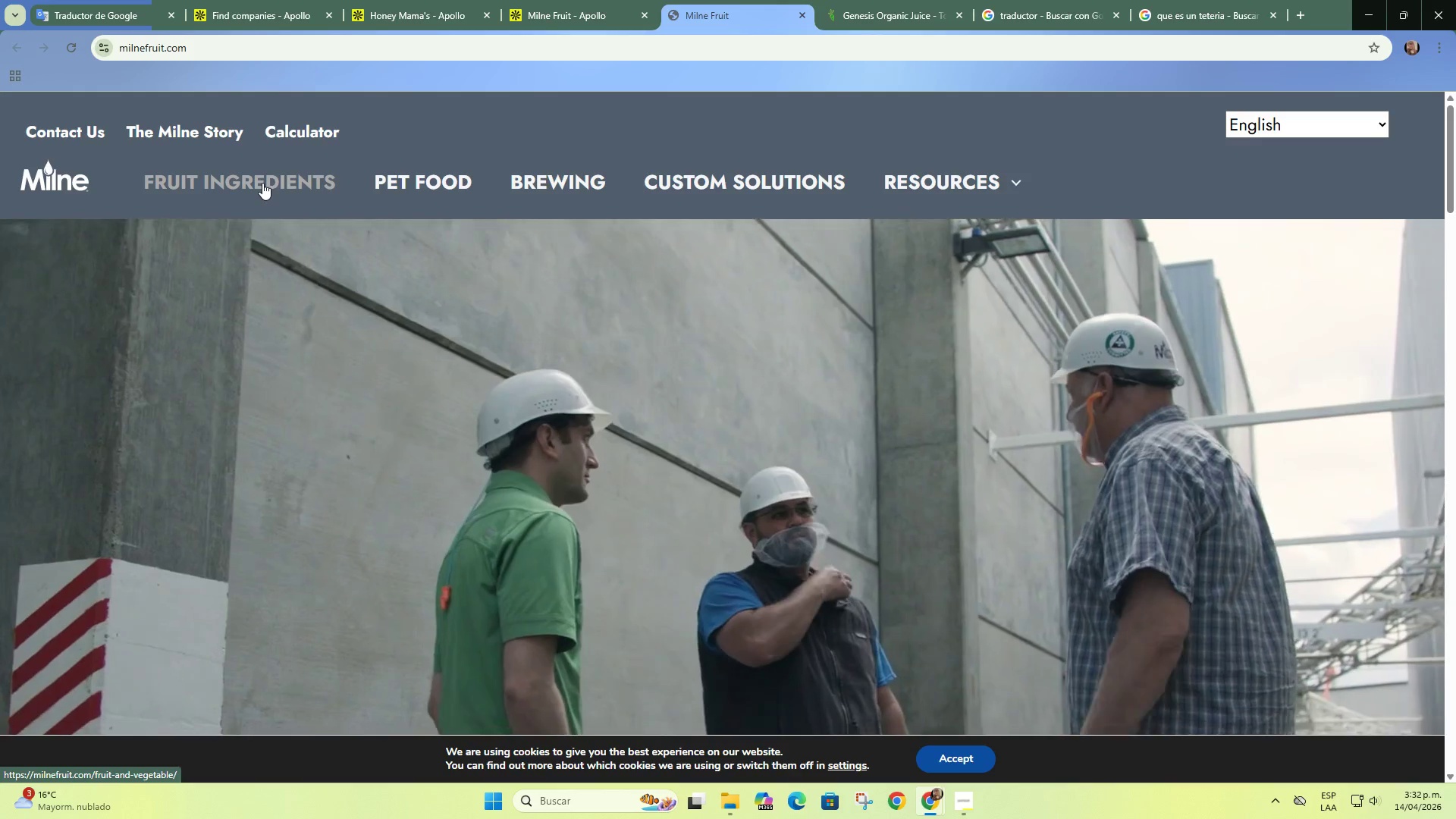 
left_click([233, 181])
 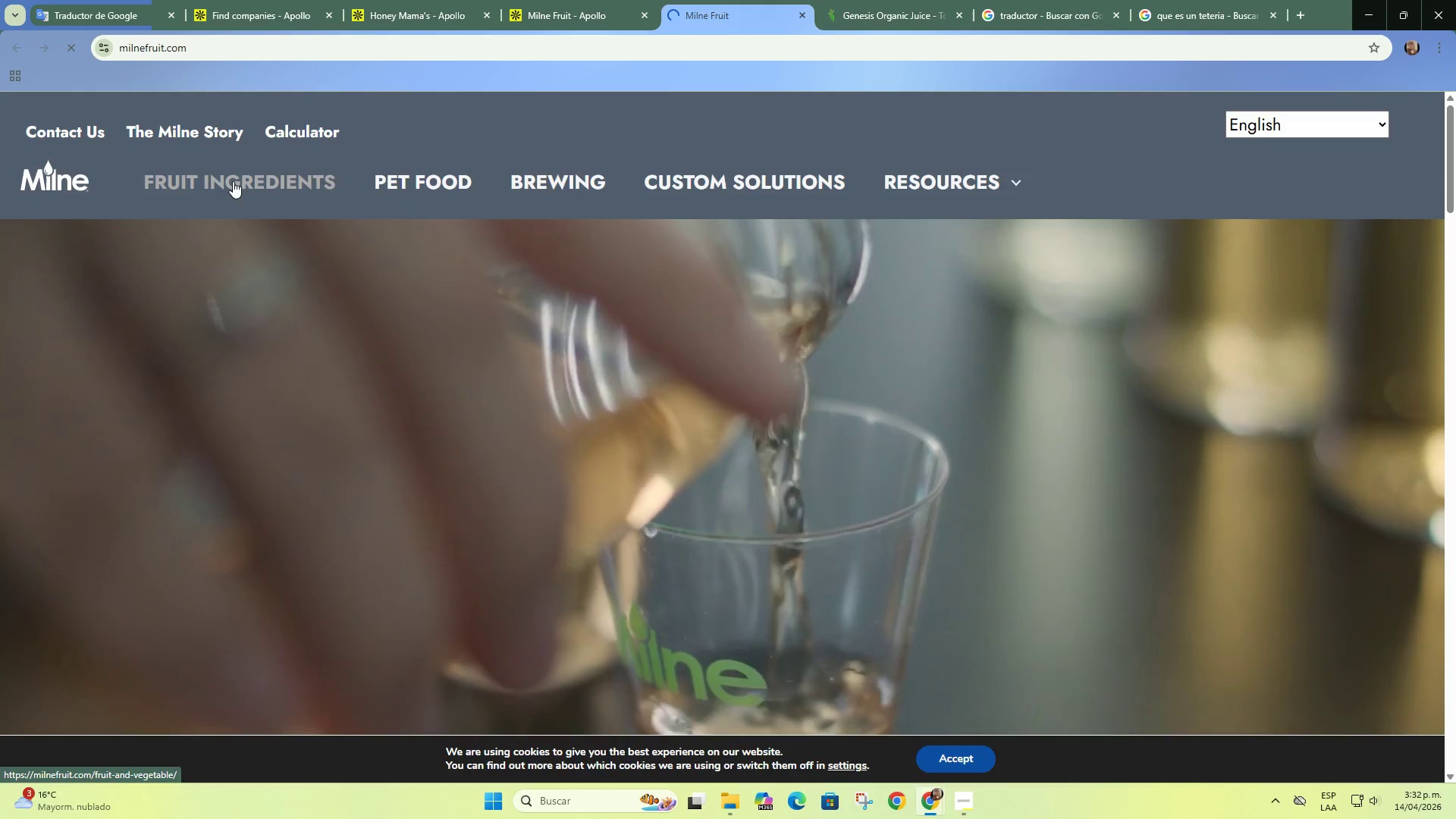 
scroll: coordinate [233, 181], scroll_direction: down, amount: 3.0
 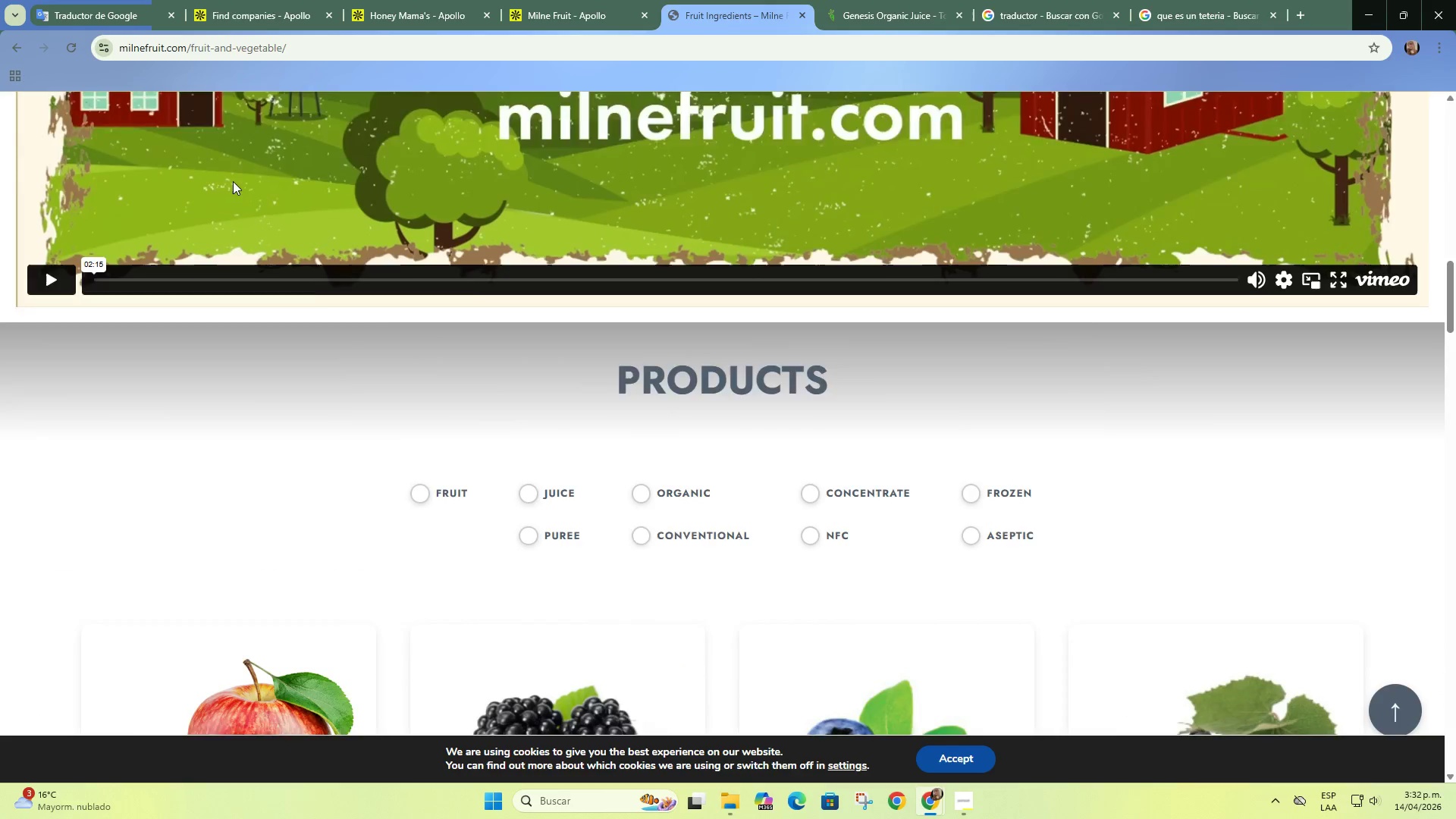 
left_click([522, 240])
 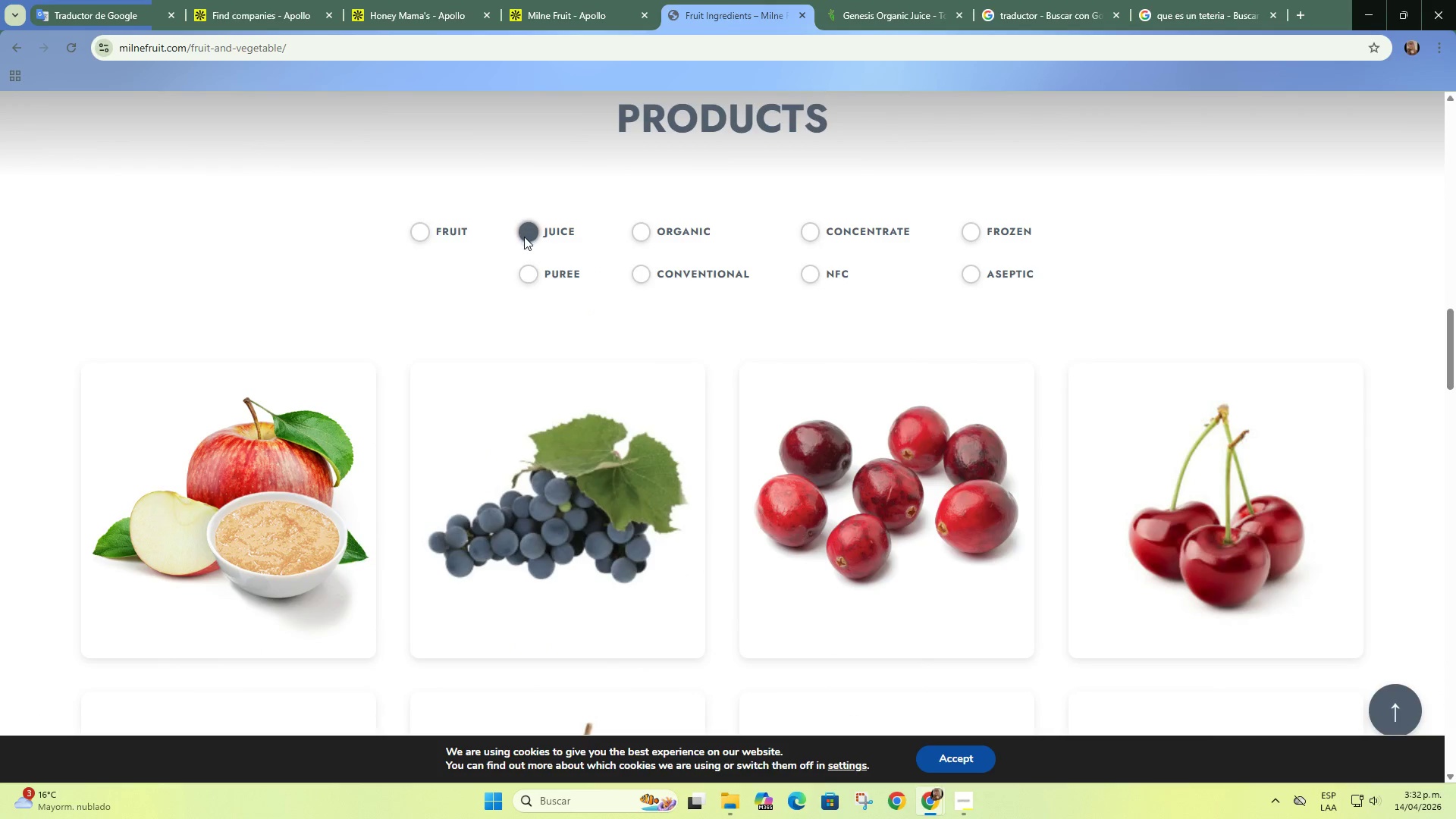 
scroll: coordinate [524, 292], scroll_direction: none, amount: 0.0
 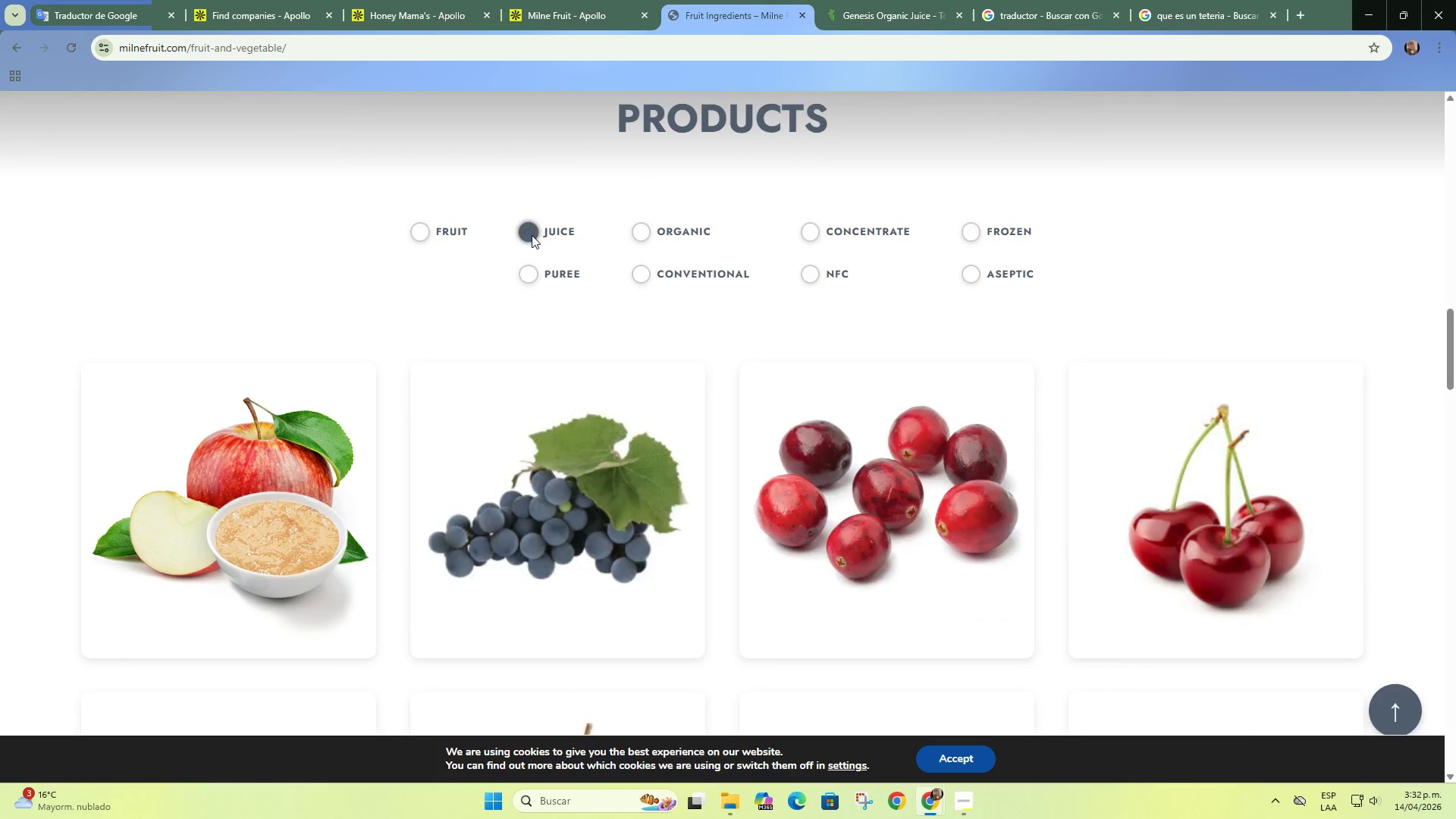 
double_click([532, 235])
 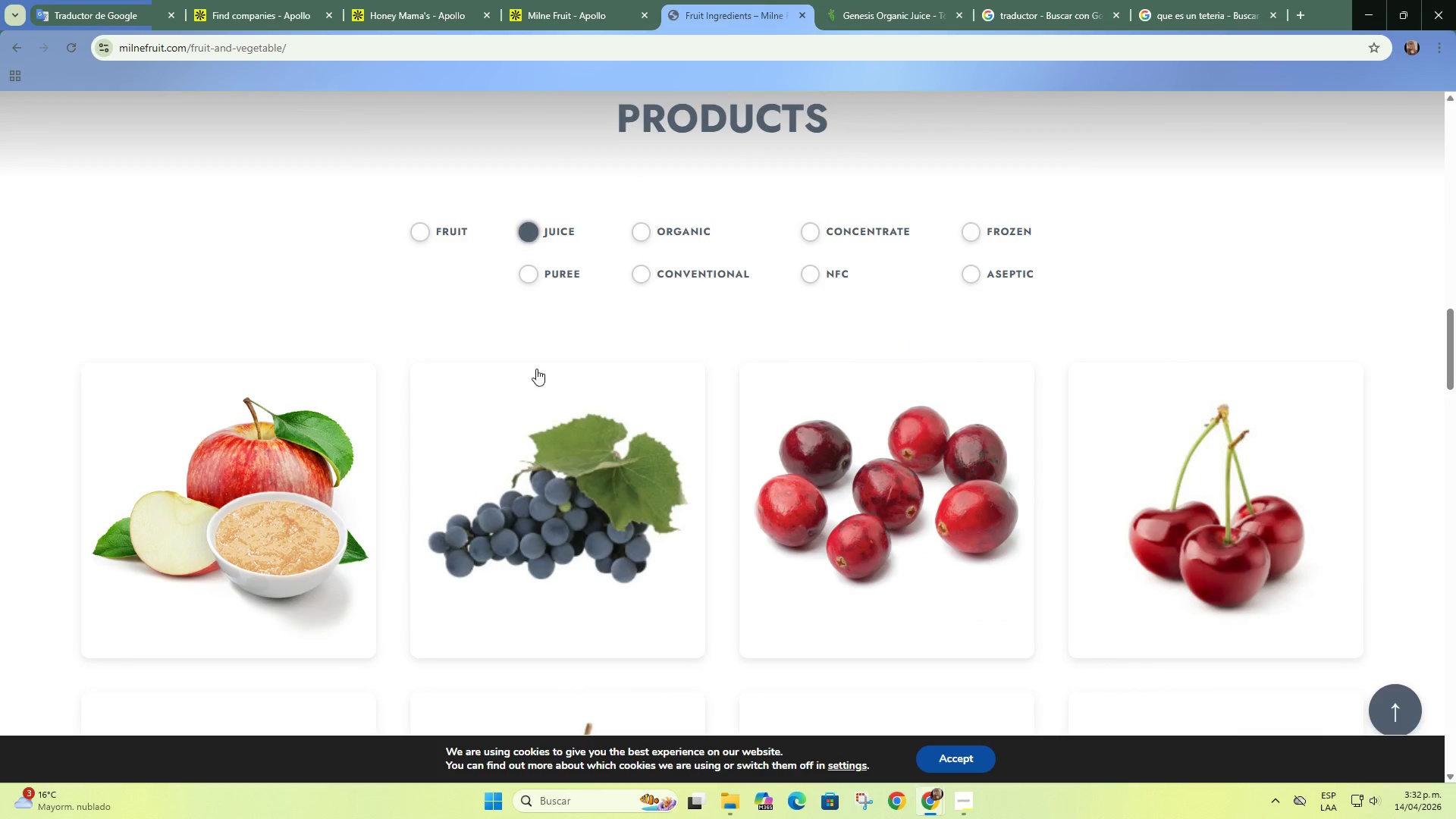 
scroll: coordinate [539, 381], scroll_direction: down, amount: 2.0
 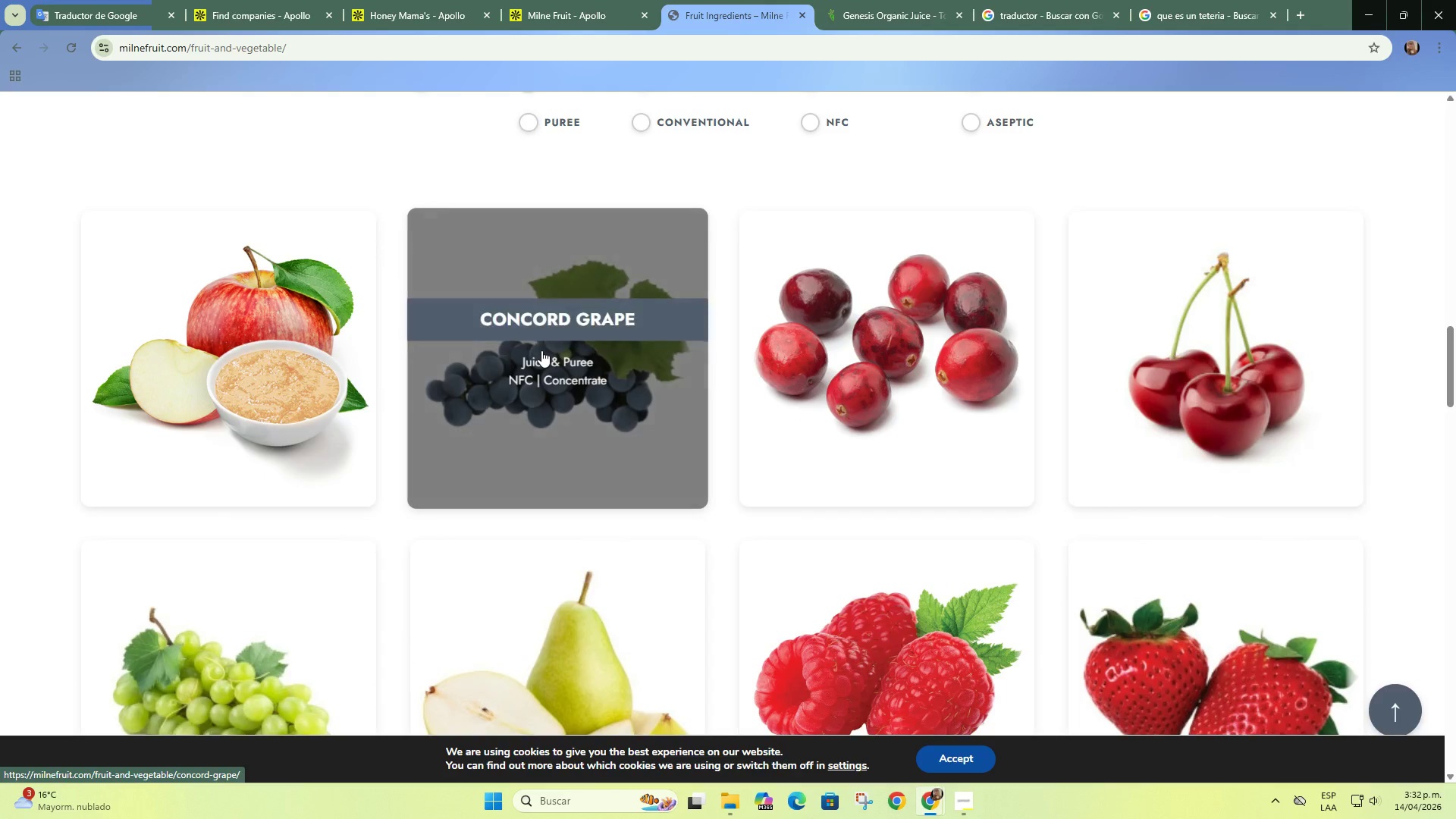 
left_click([541, 350])
 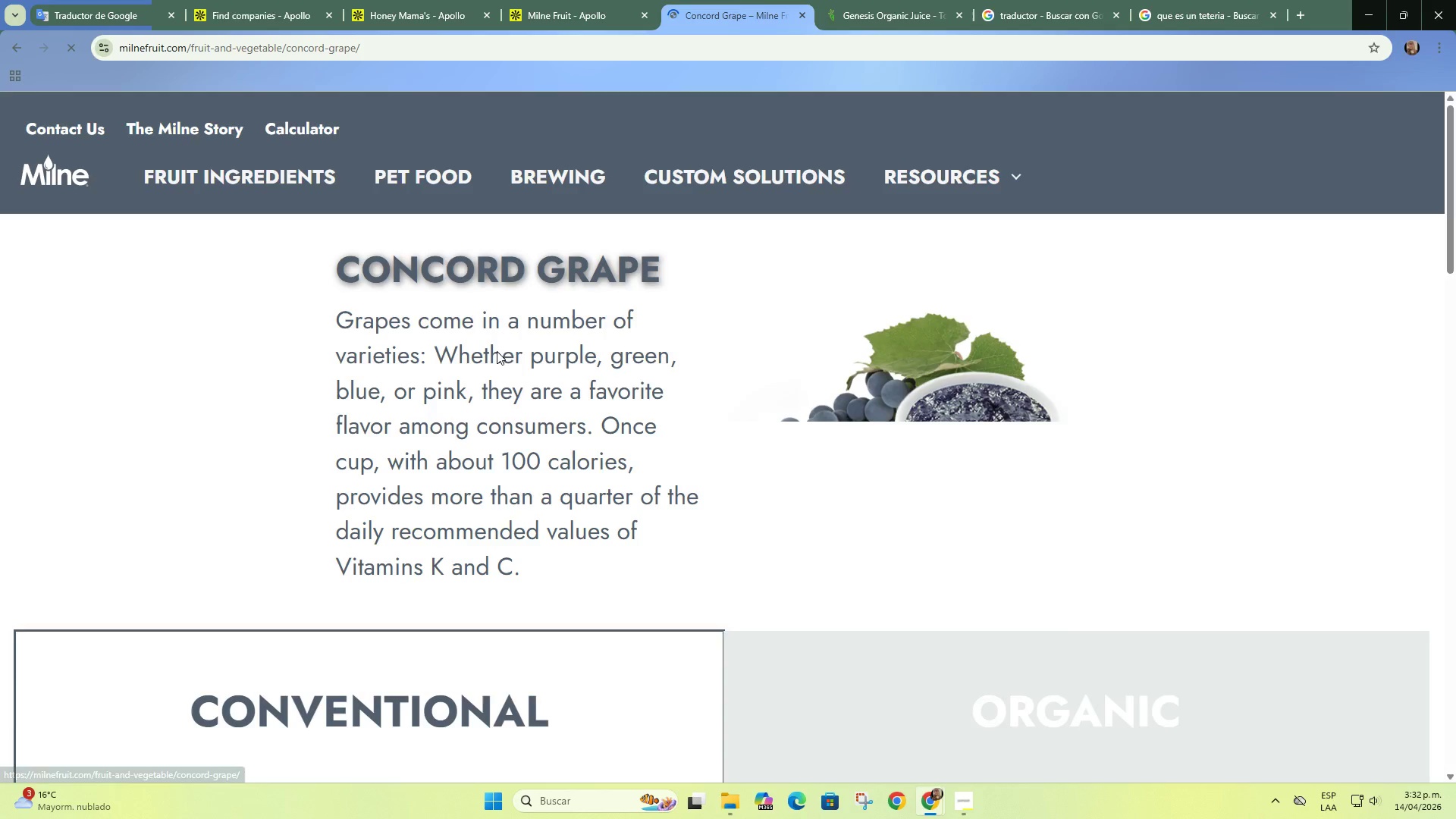 
scroll: coordinate [497, 351], scroll_direction: down, amount: 3.0
 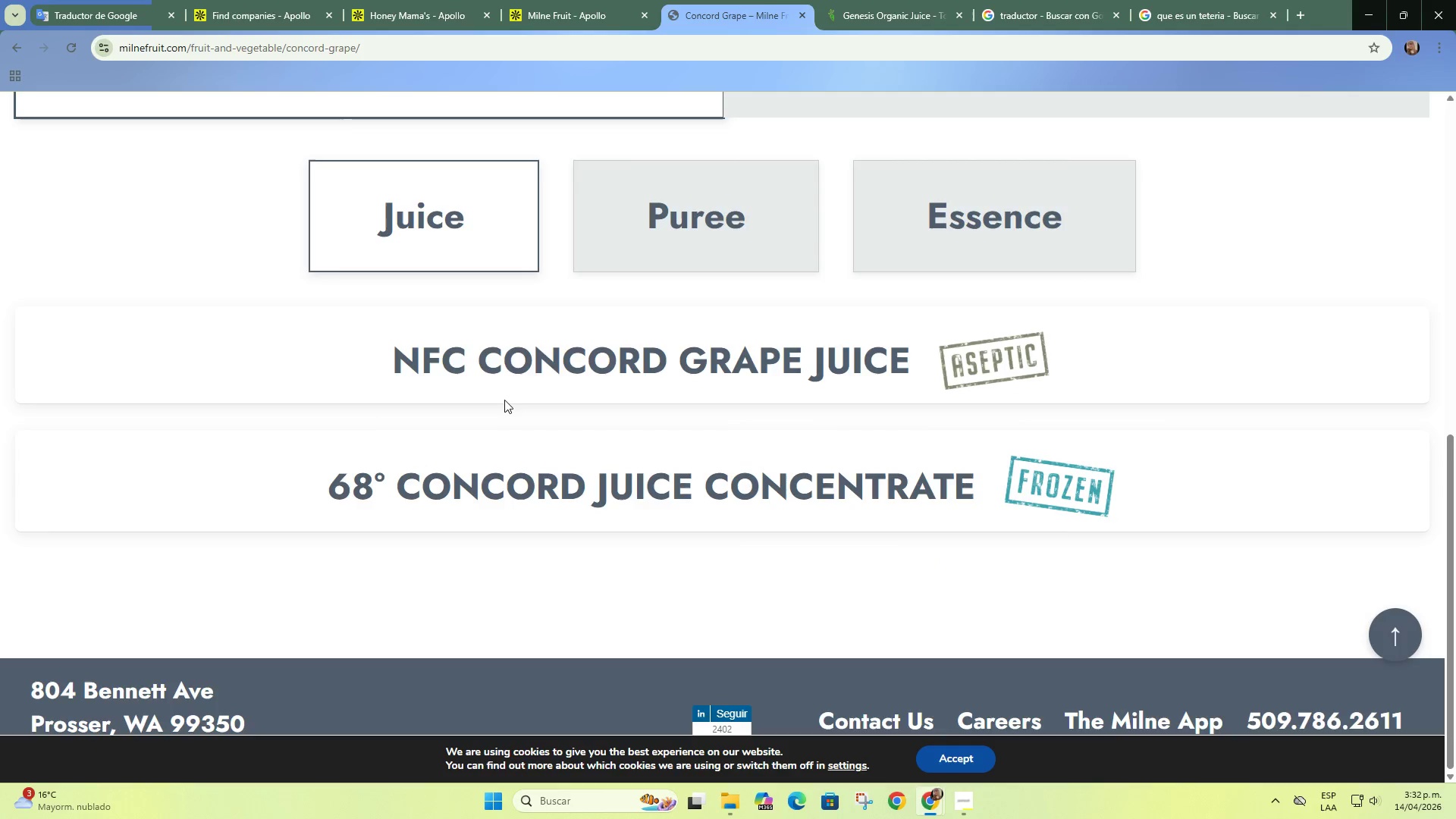 
left_click([615, 382])
 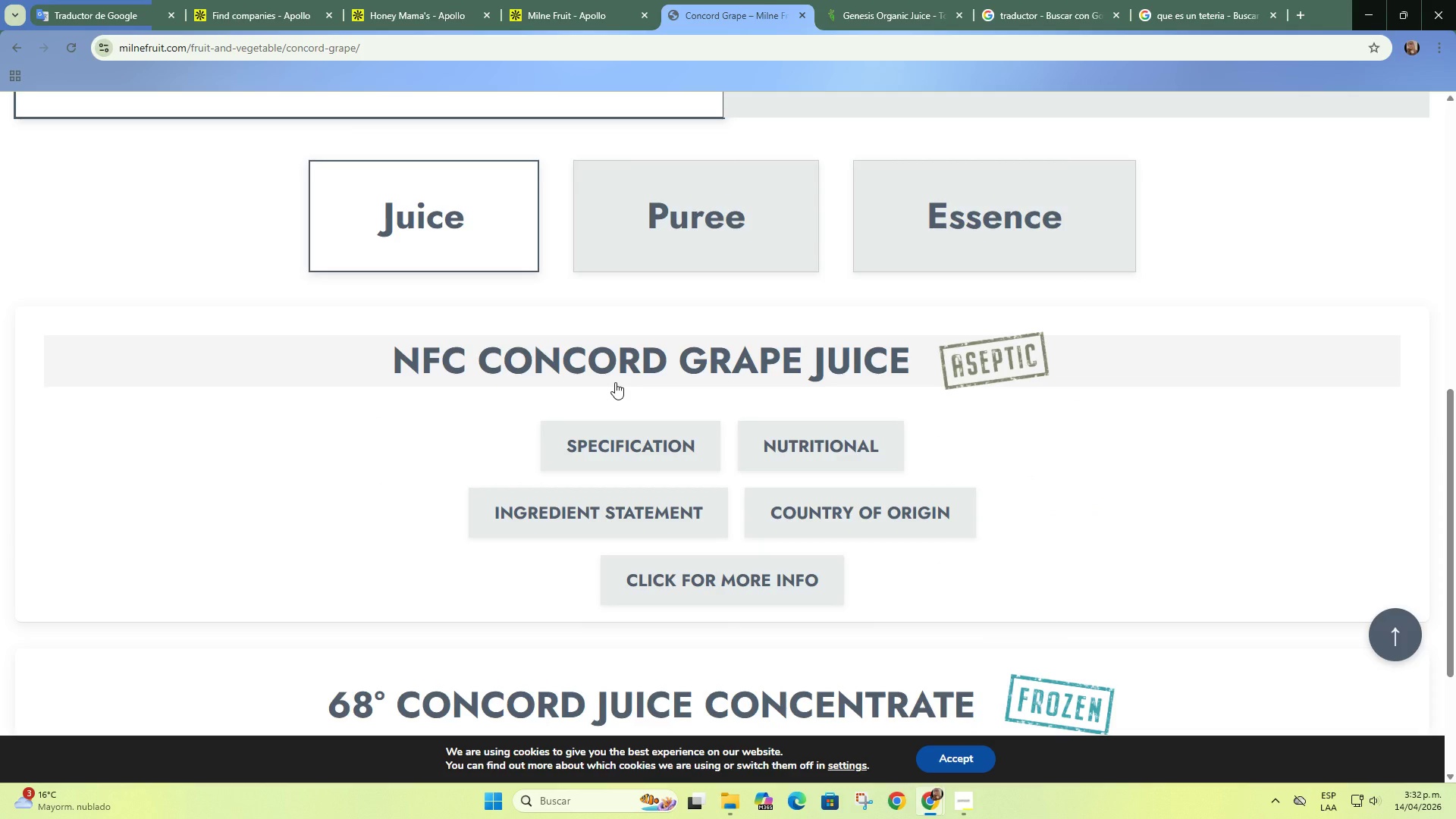 
scroll: coordinate [598, 428], scroll_direction: down, amount: 6.0
 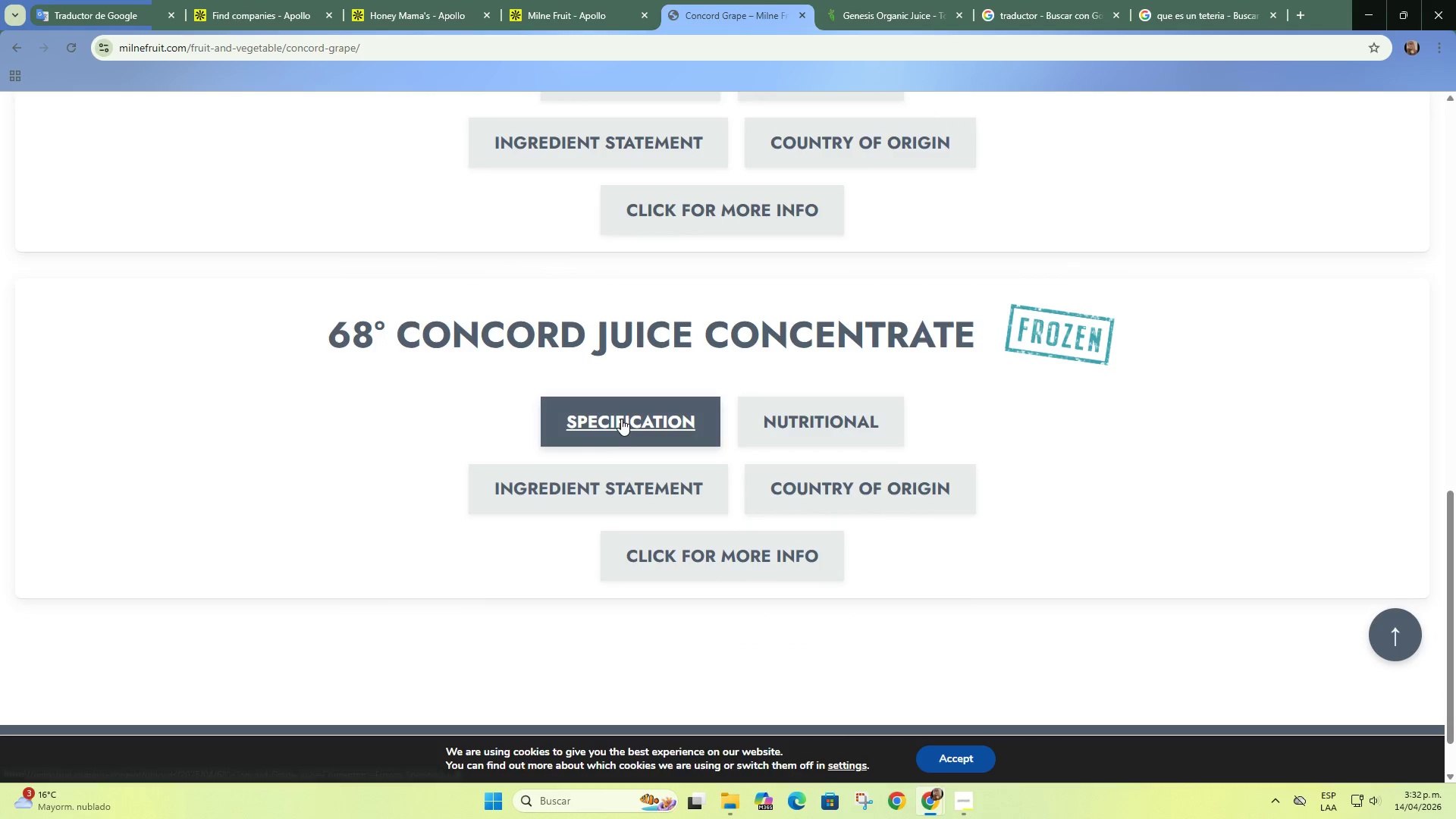 
left_click([548, 0])
 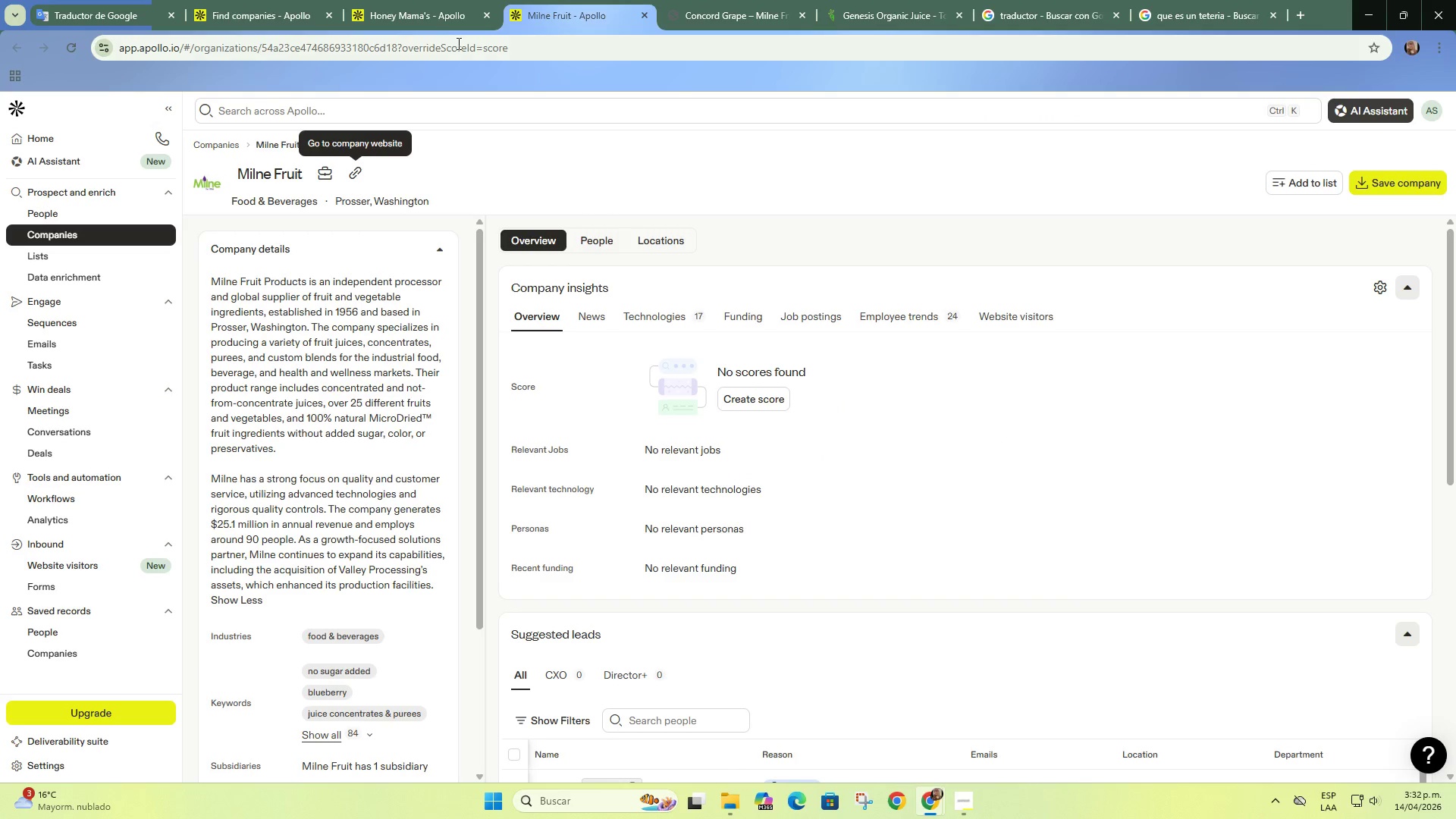 
scroll: coordinate [627, 376], scroll_direction: up, amount: 6.0
 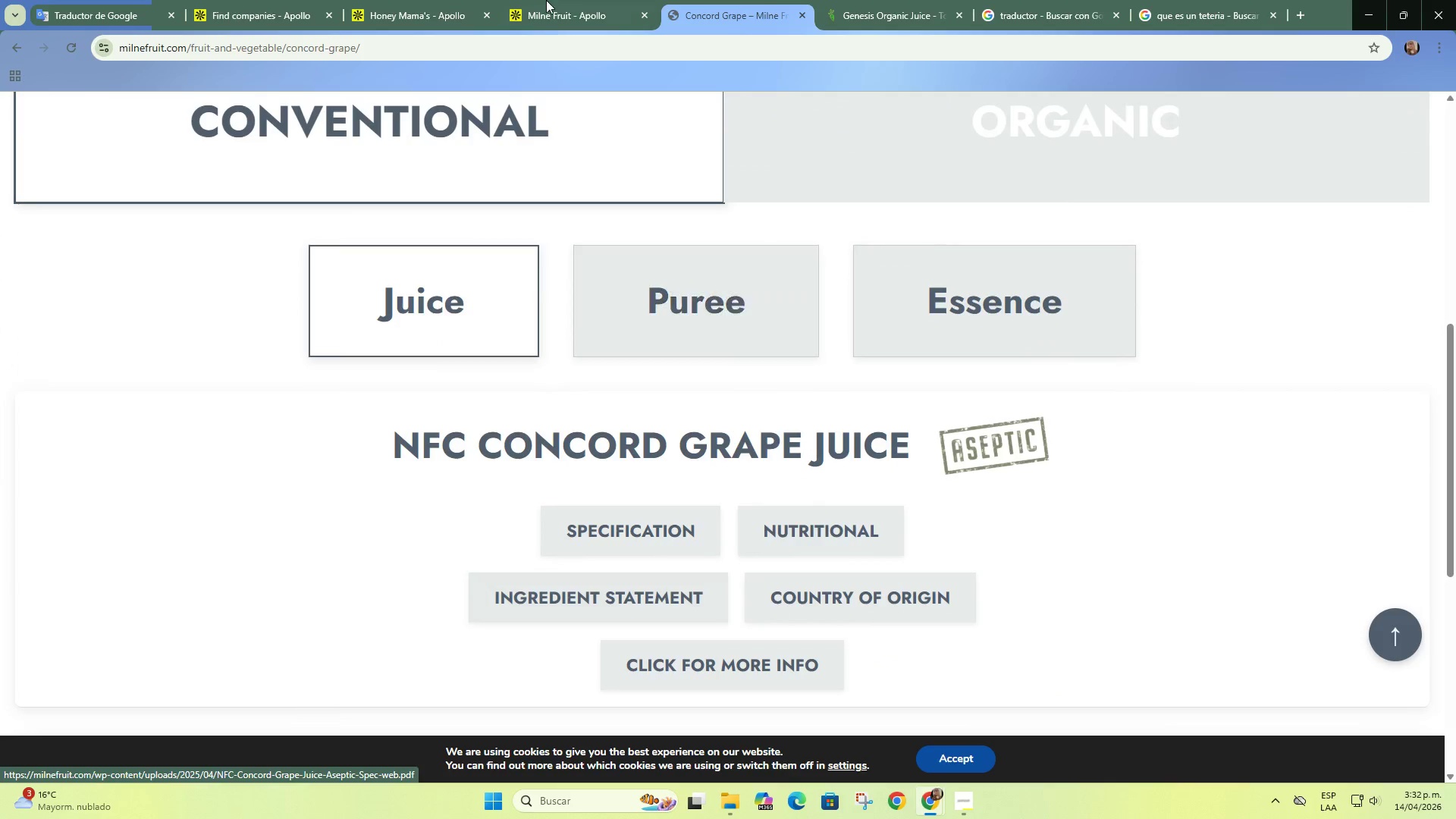 
left_click([429, 0])
 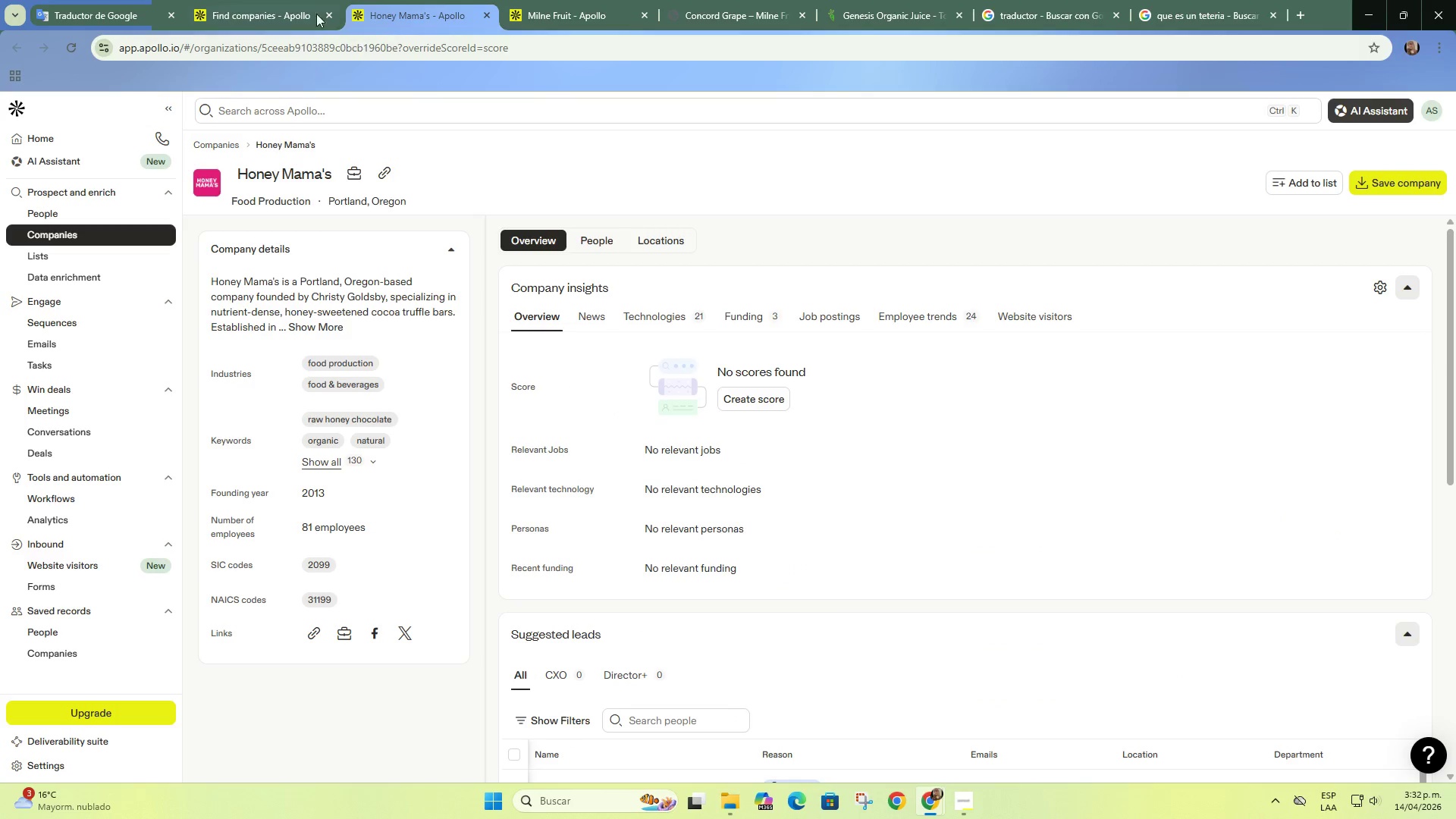 
left_click([305, 0])
 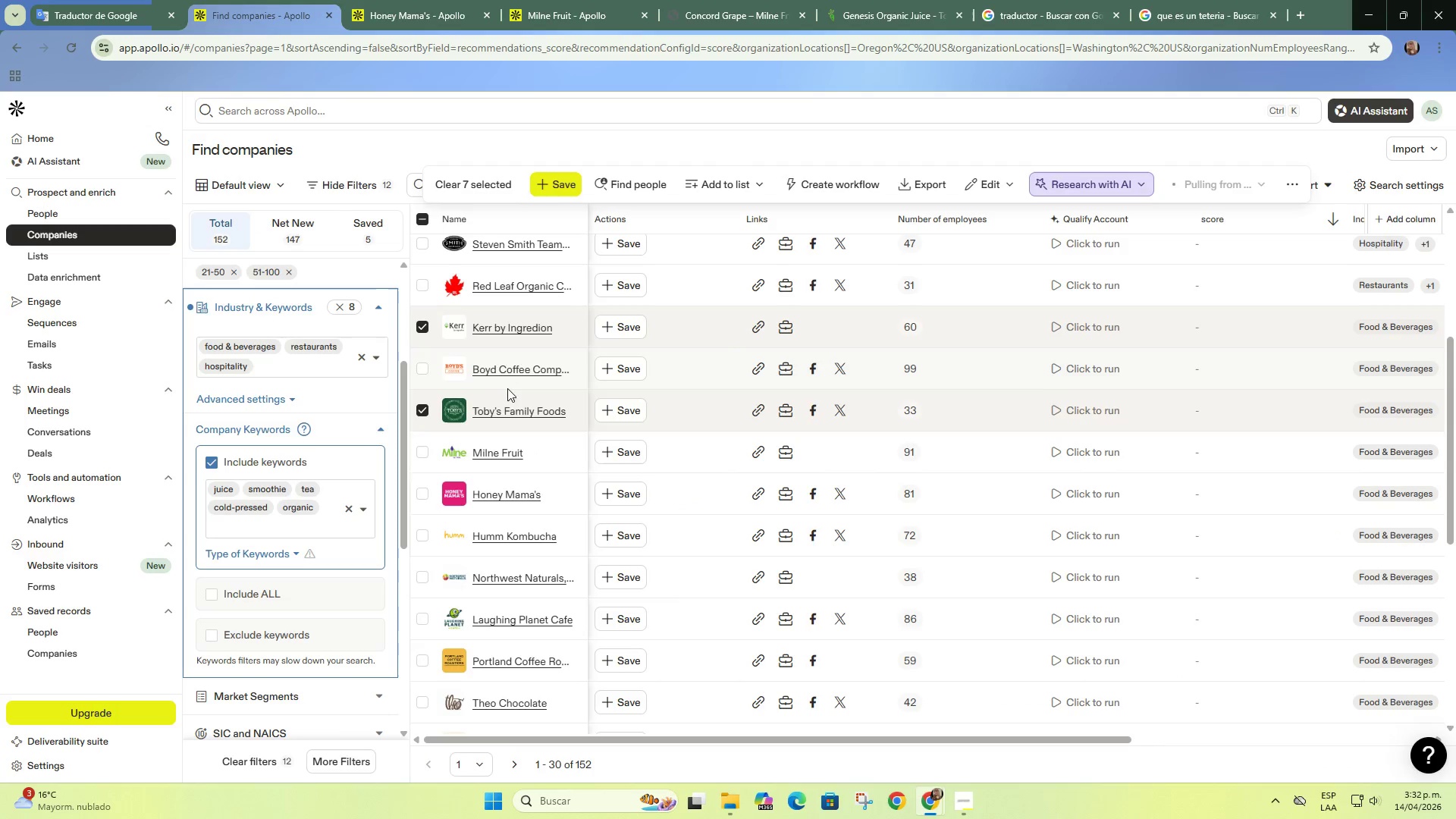 
scroll: coordinate [491, 405], scroll_direction: down, amount: 1.0
 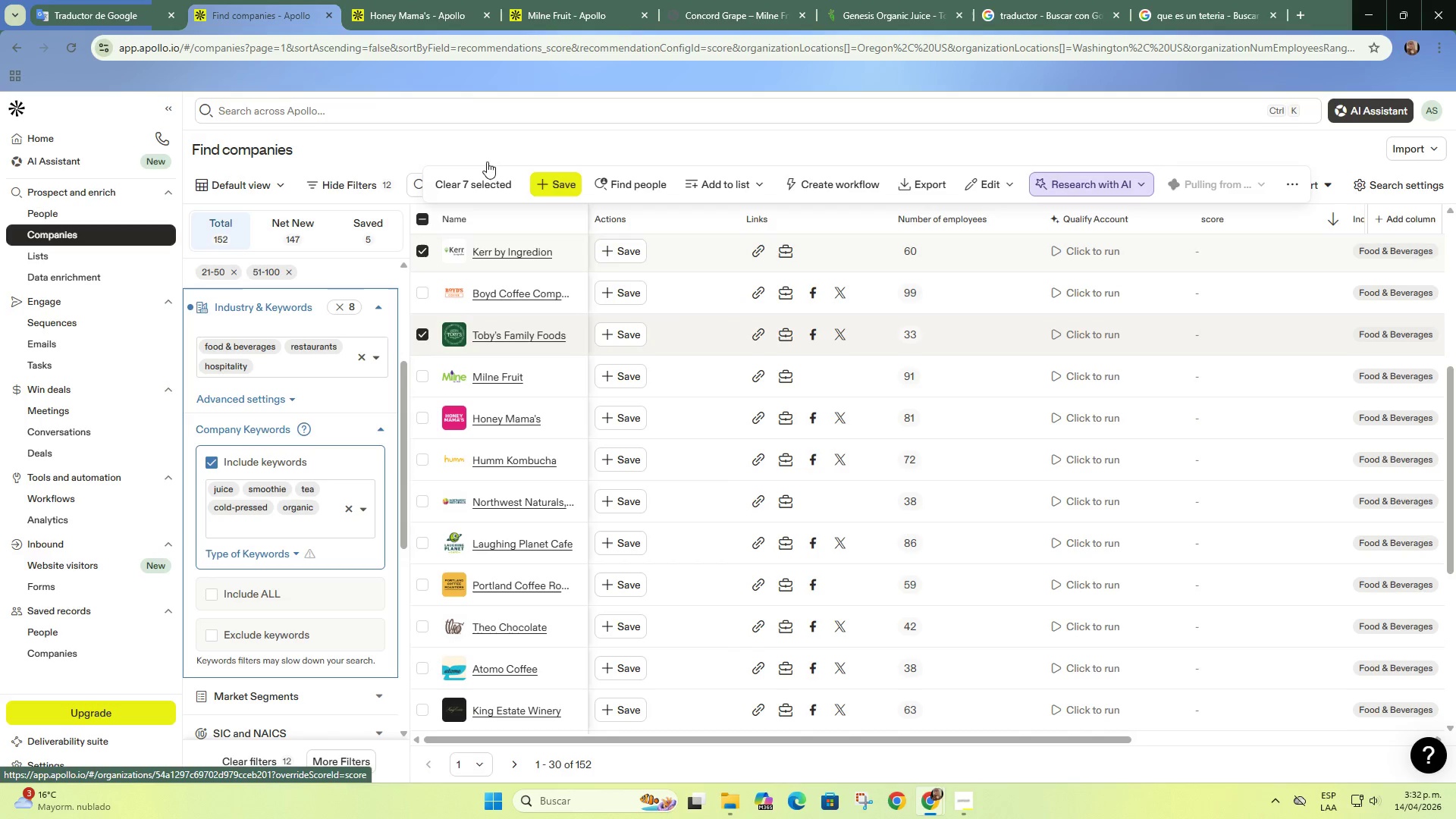 
left_click([457, 0])
 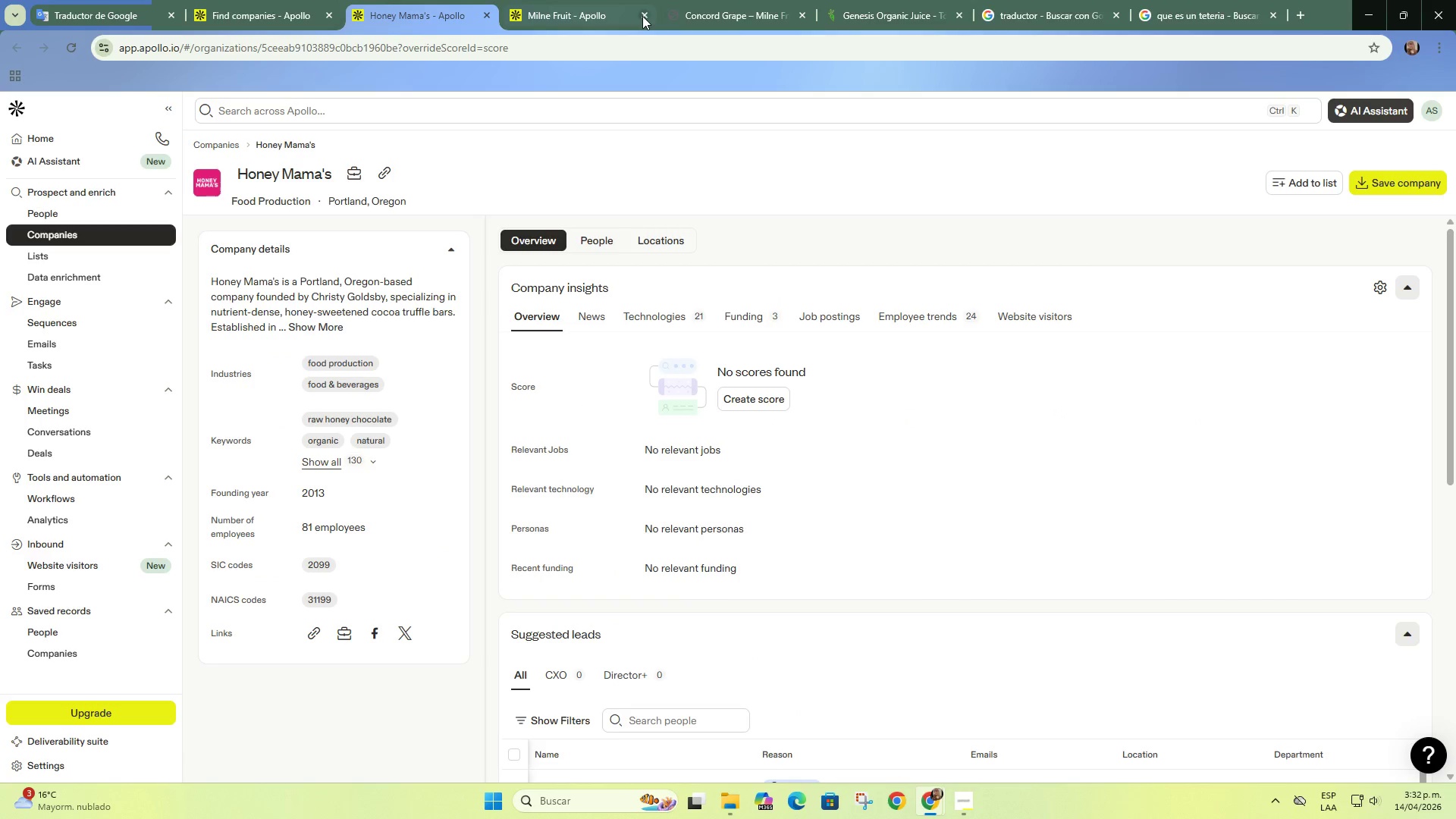 
double_click([642, 16])
 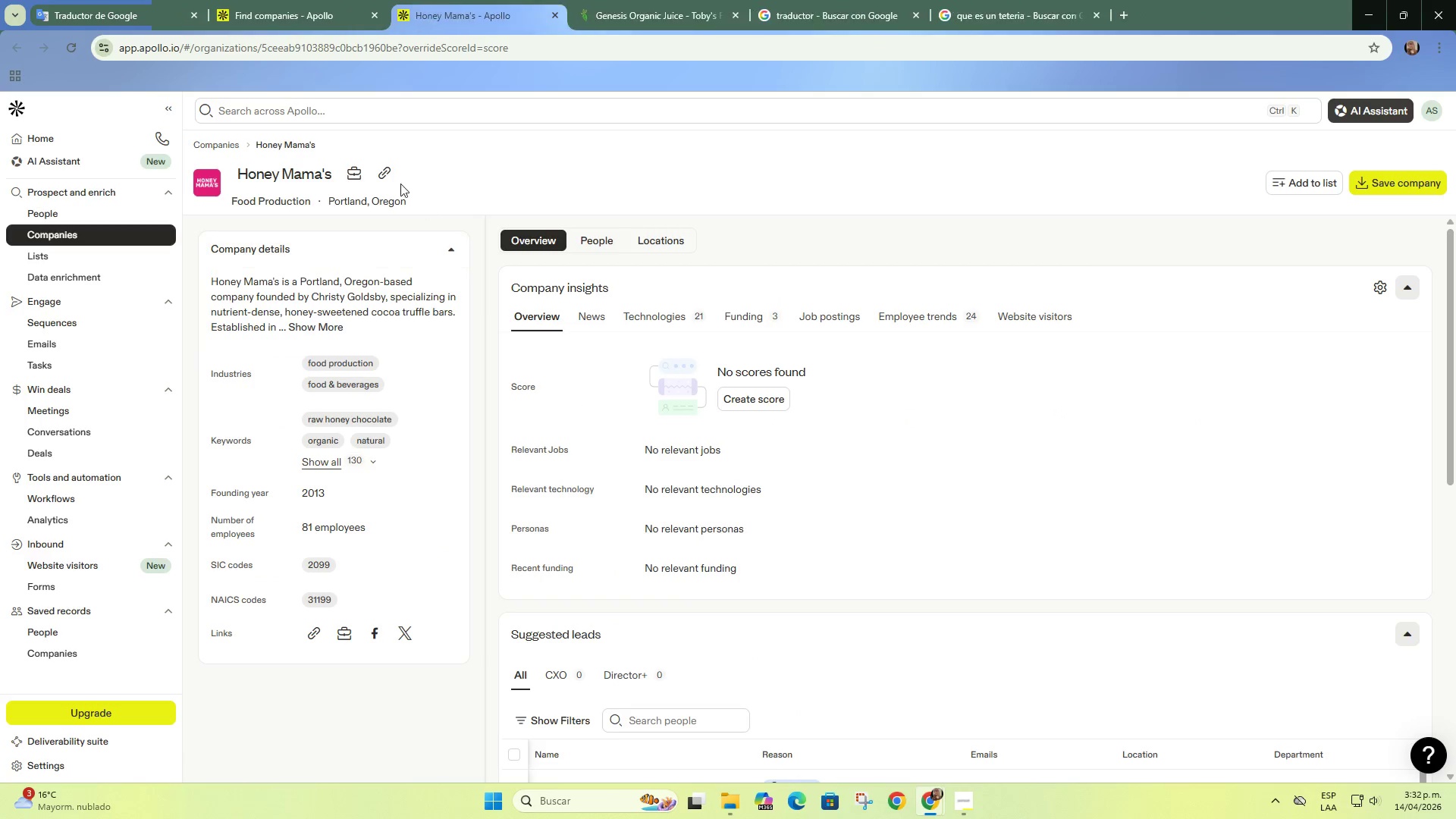 
left_click([387, 180])
 